 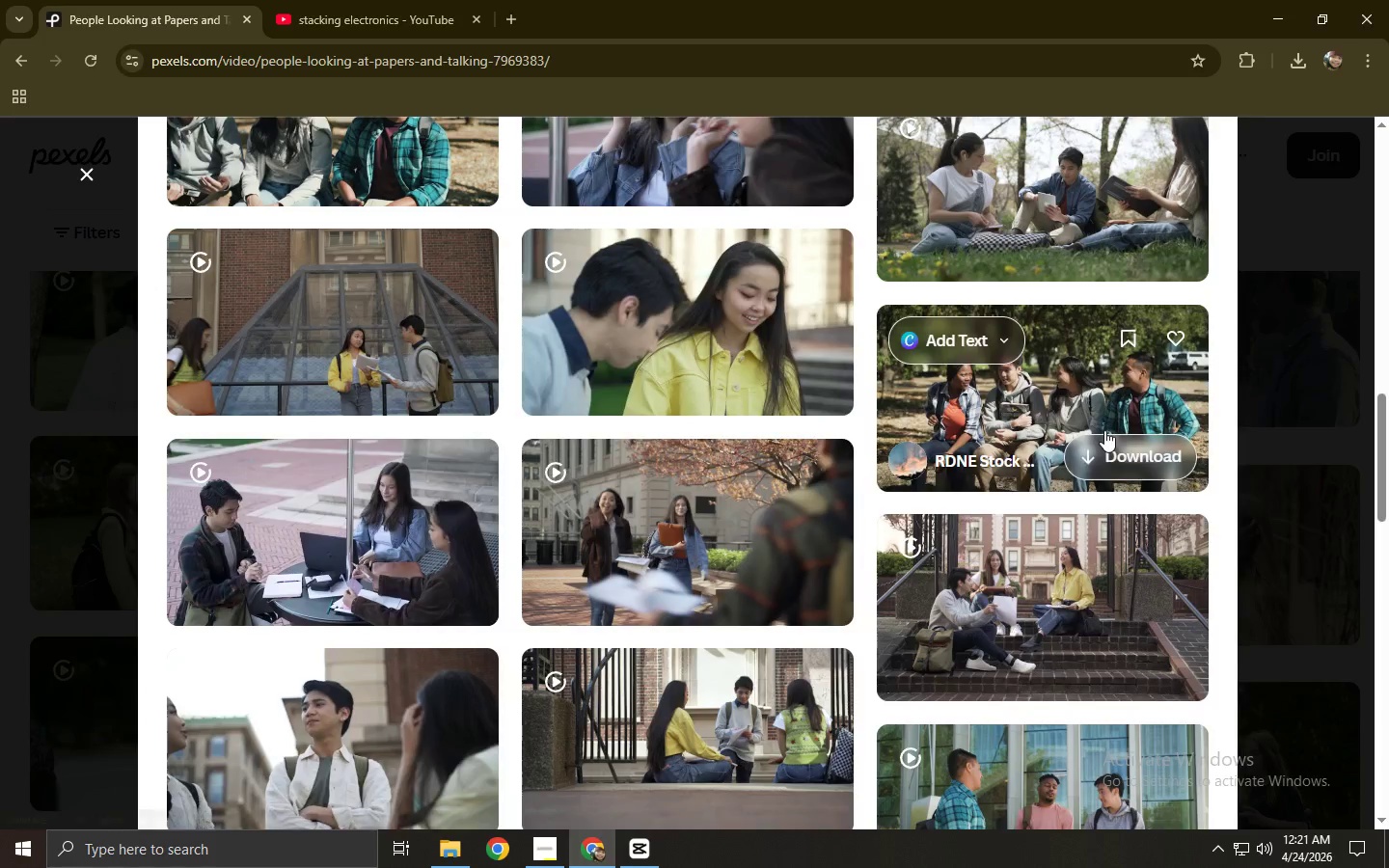 
key(Alt+Tab)
 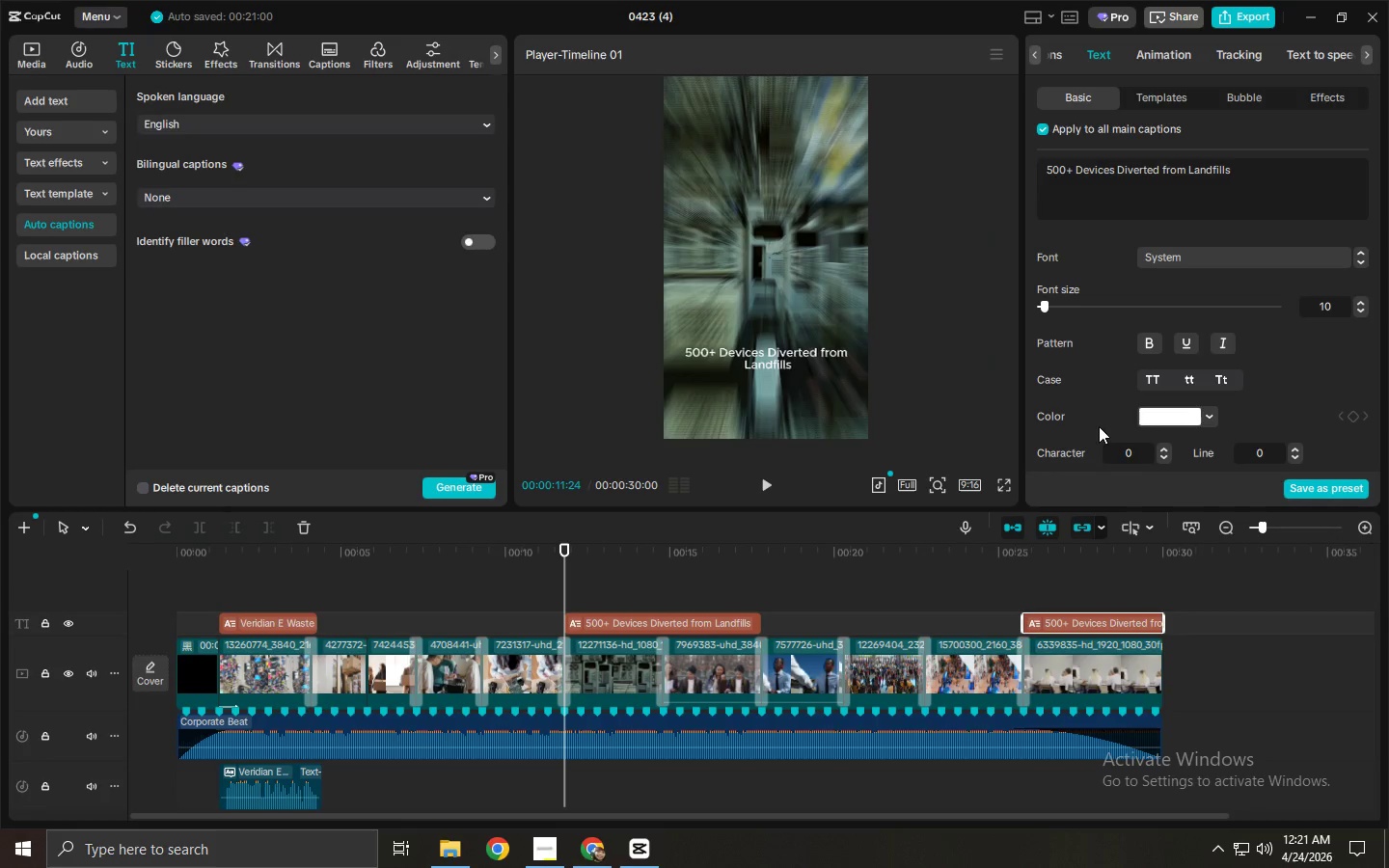 
key(Alt+Tab)
 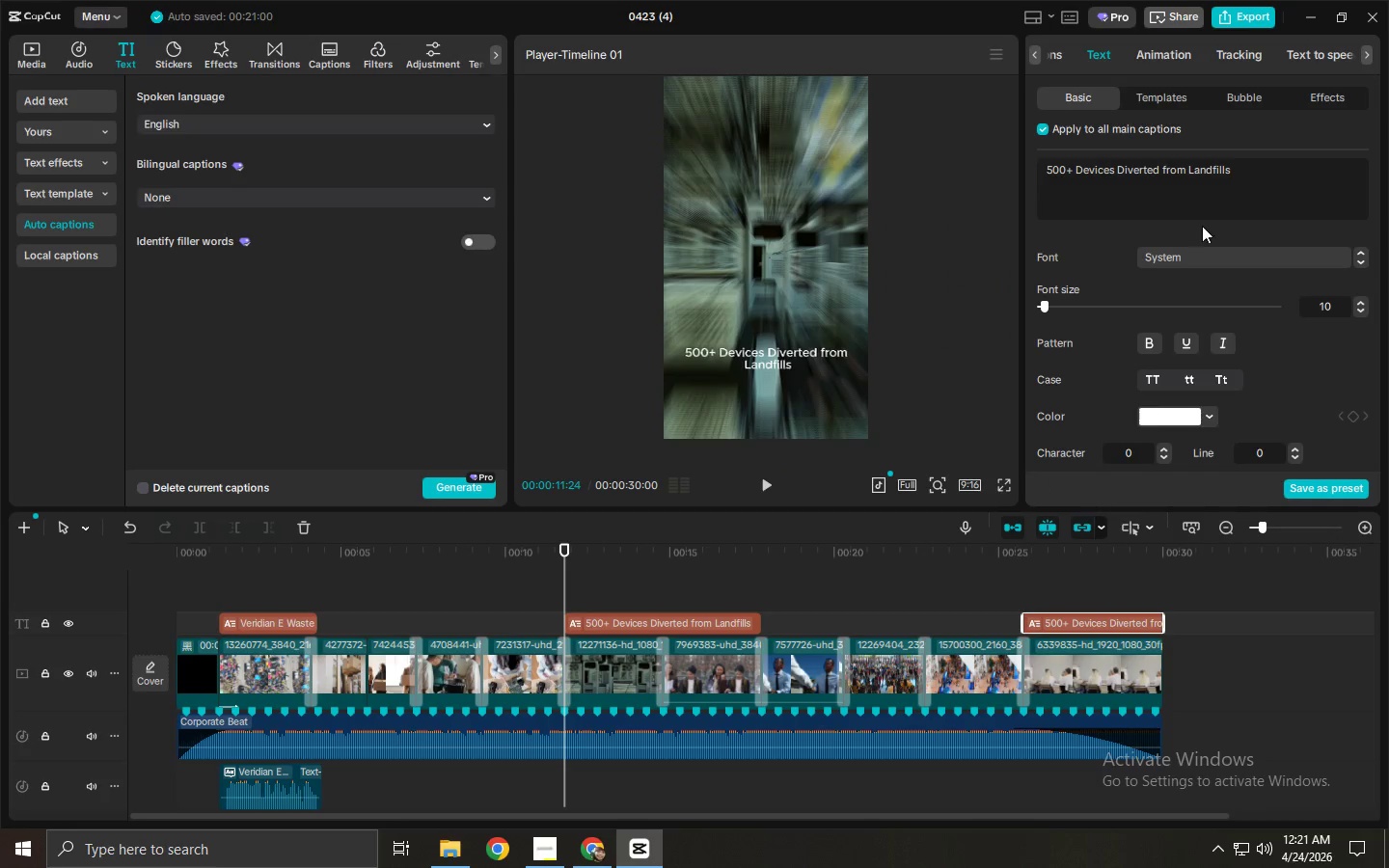 
left_click([1211, 189])
 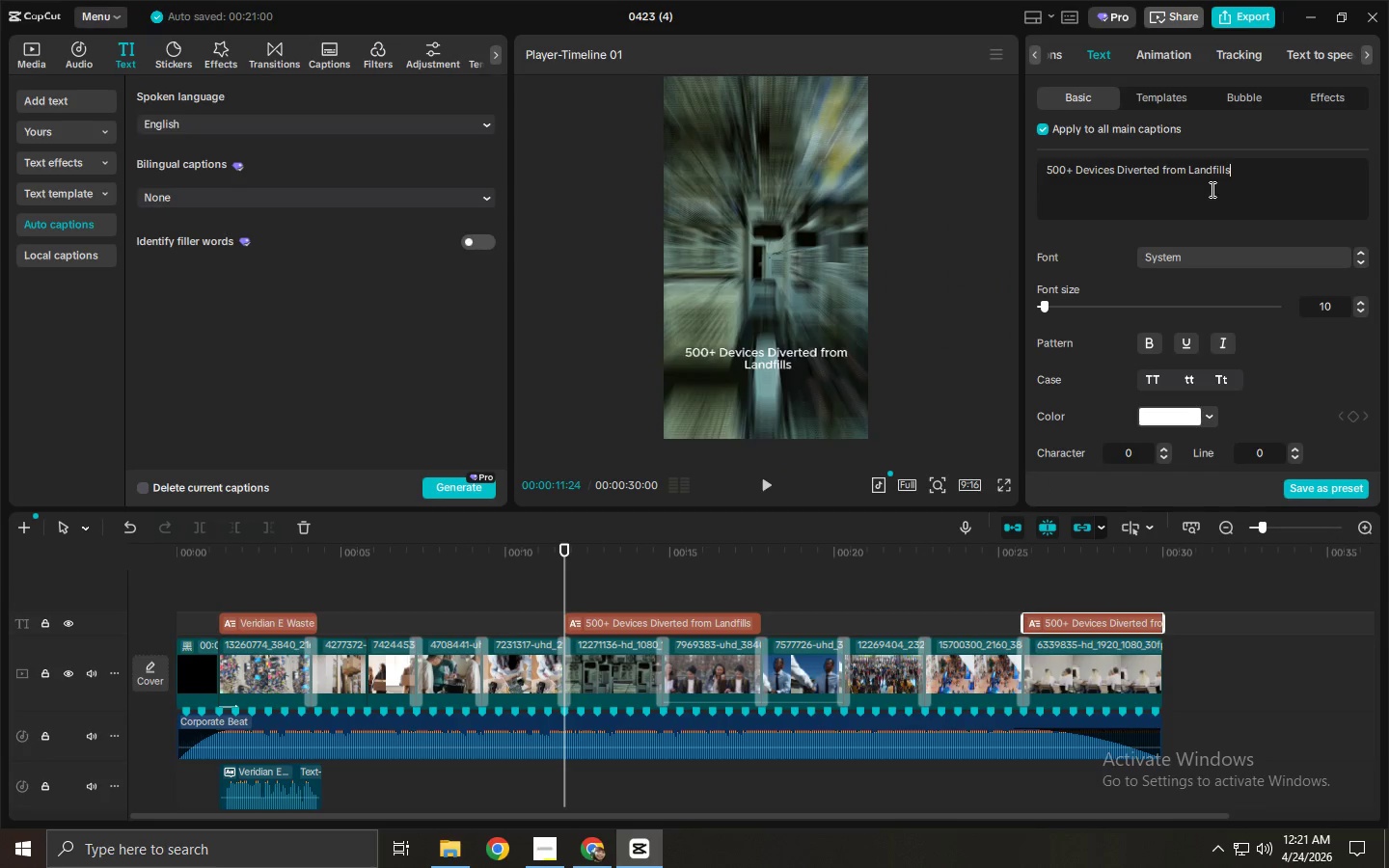 
key(Control+A)
 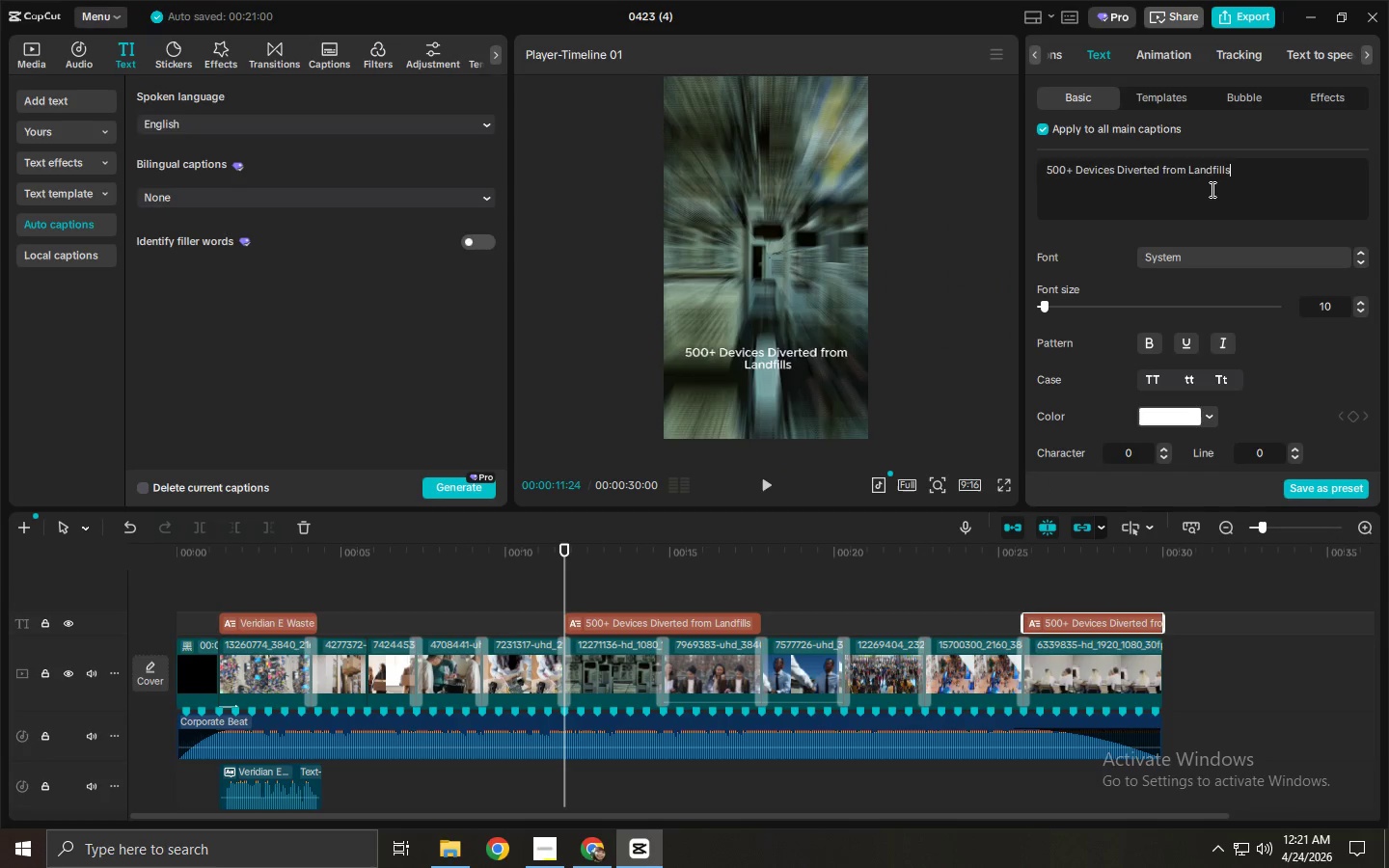 
key(Control+V)
 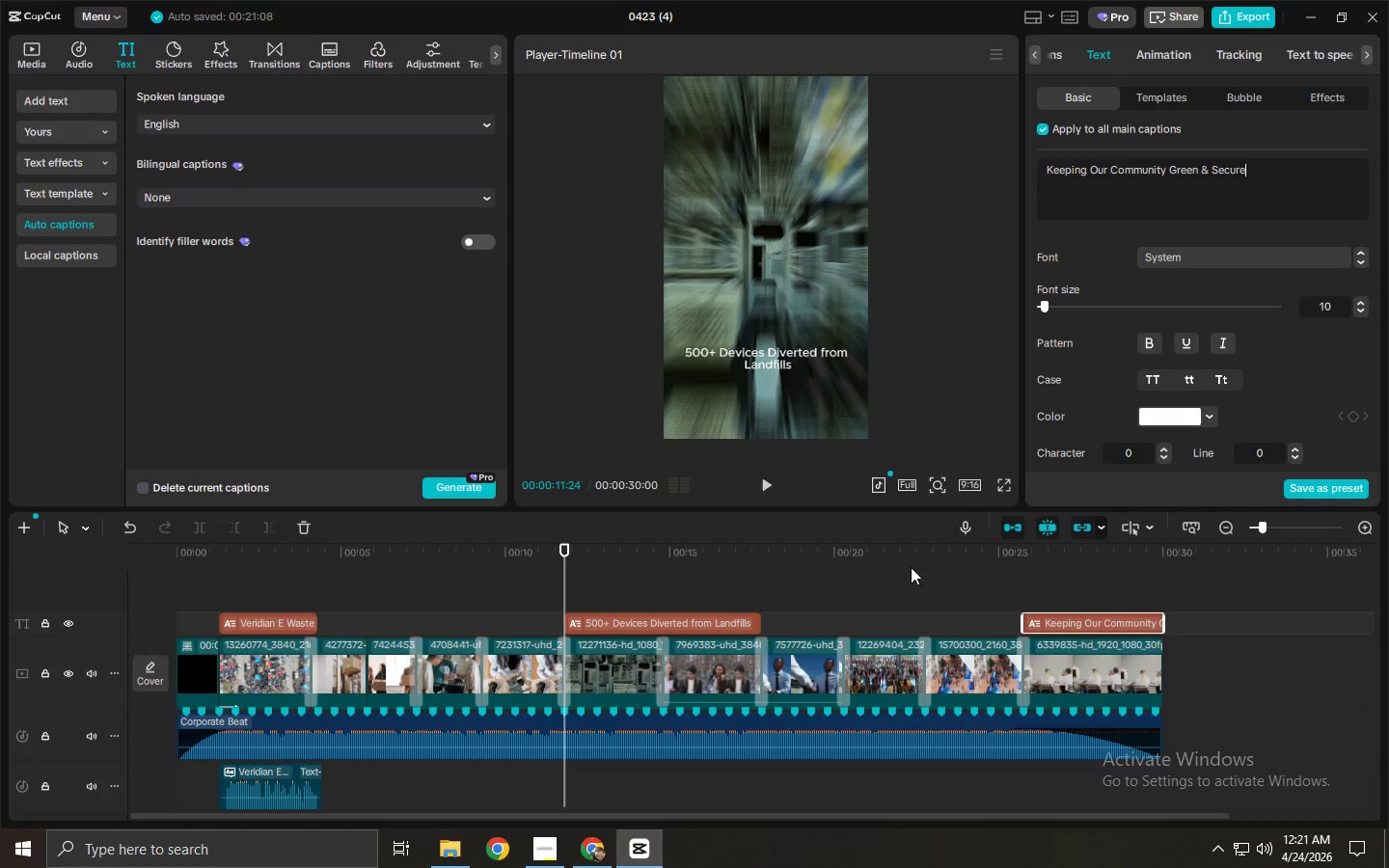 
left_click_drag(start_coordinate=[876, 575], to_coordinate=[505, 563])
 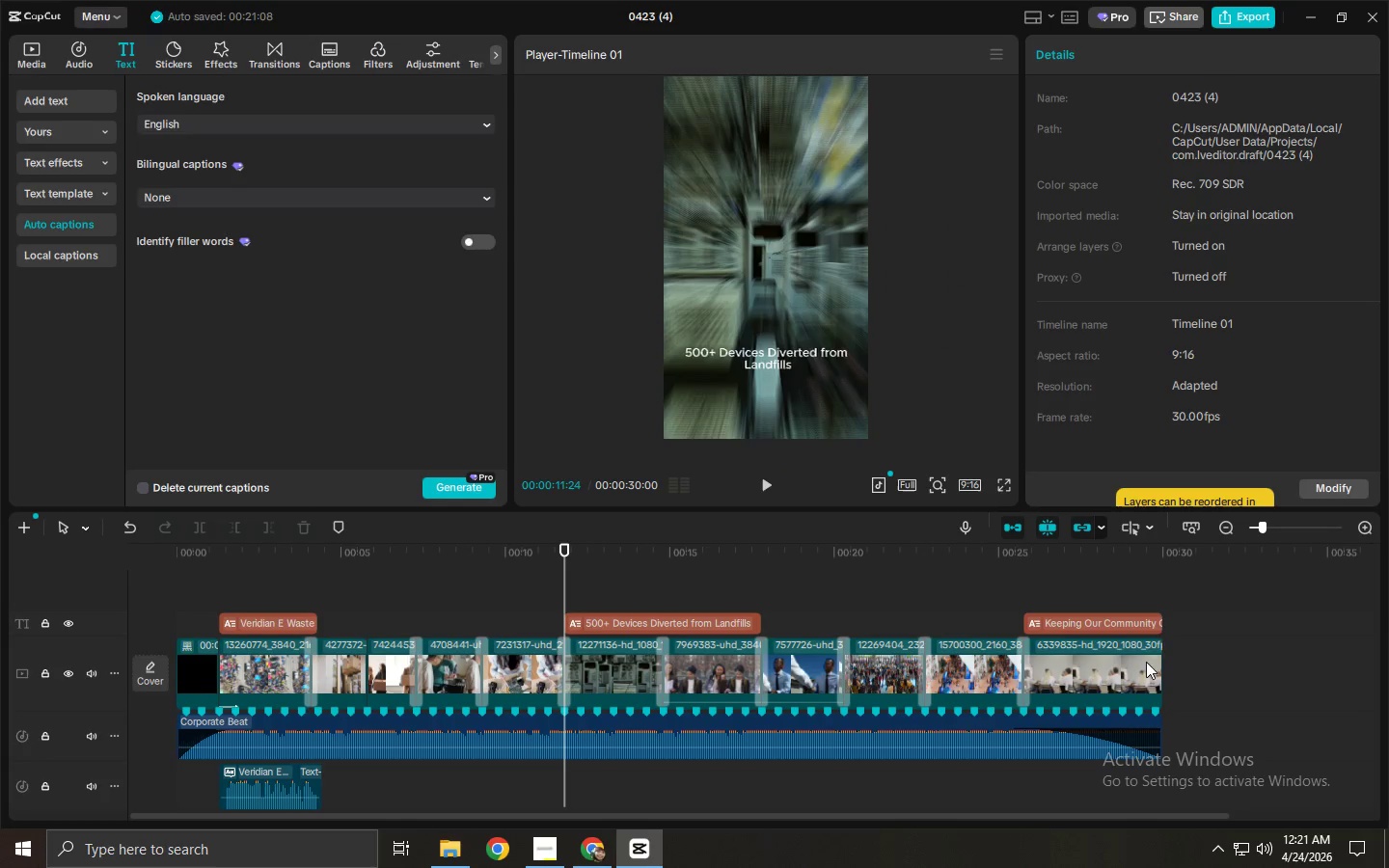 
left_click_drag(start_coordinate=[1225, 629], to_coordinate=[235, 605])
 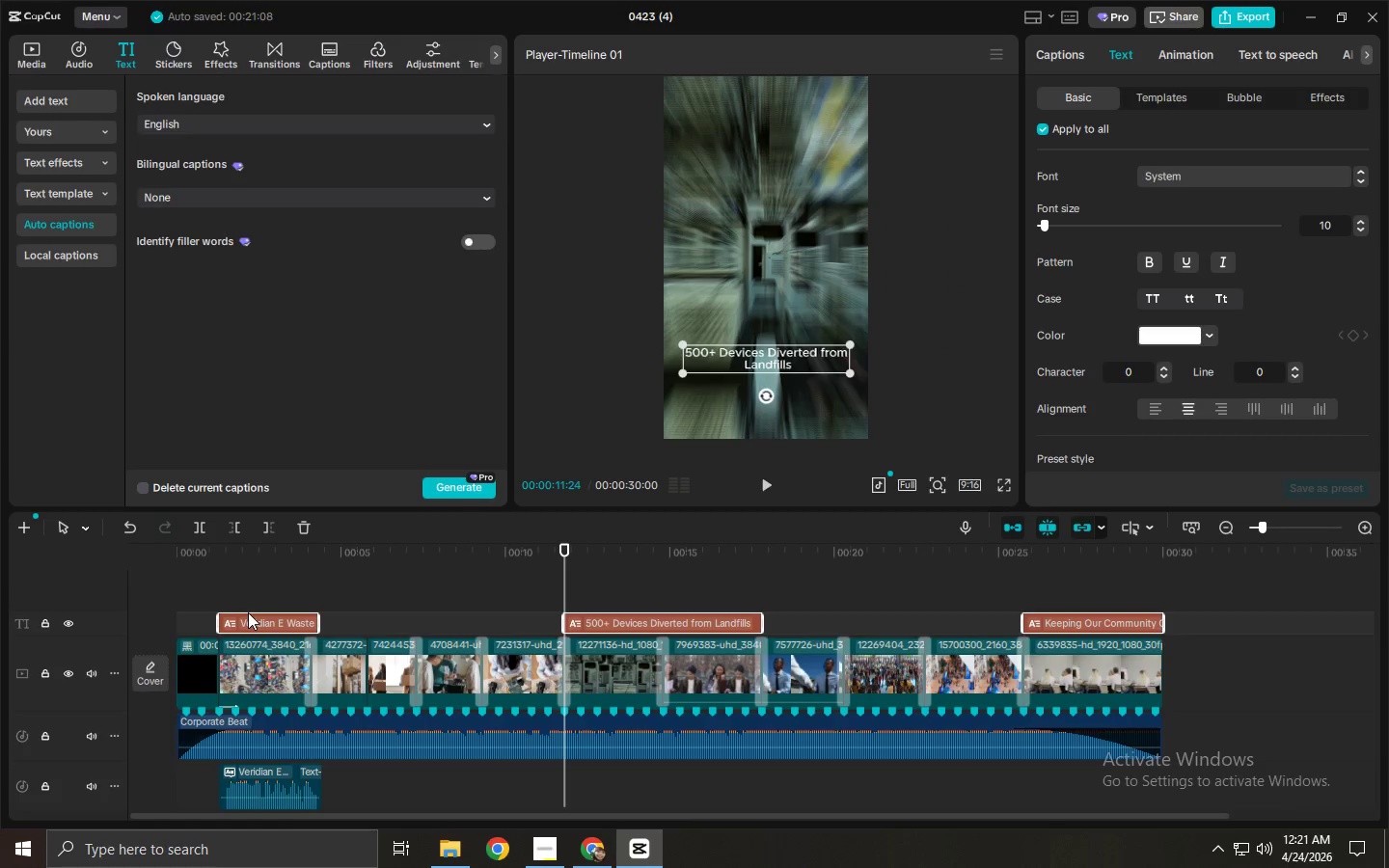 
wait(6.31)
 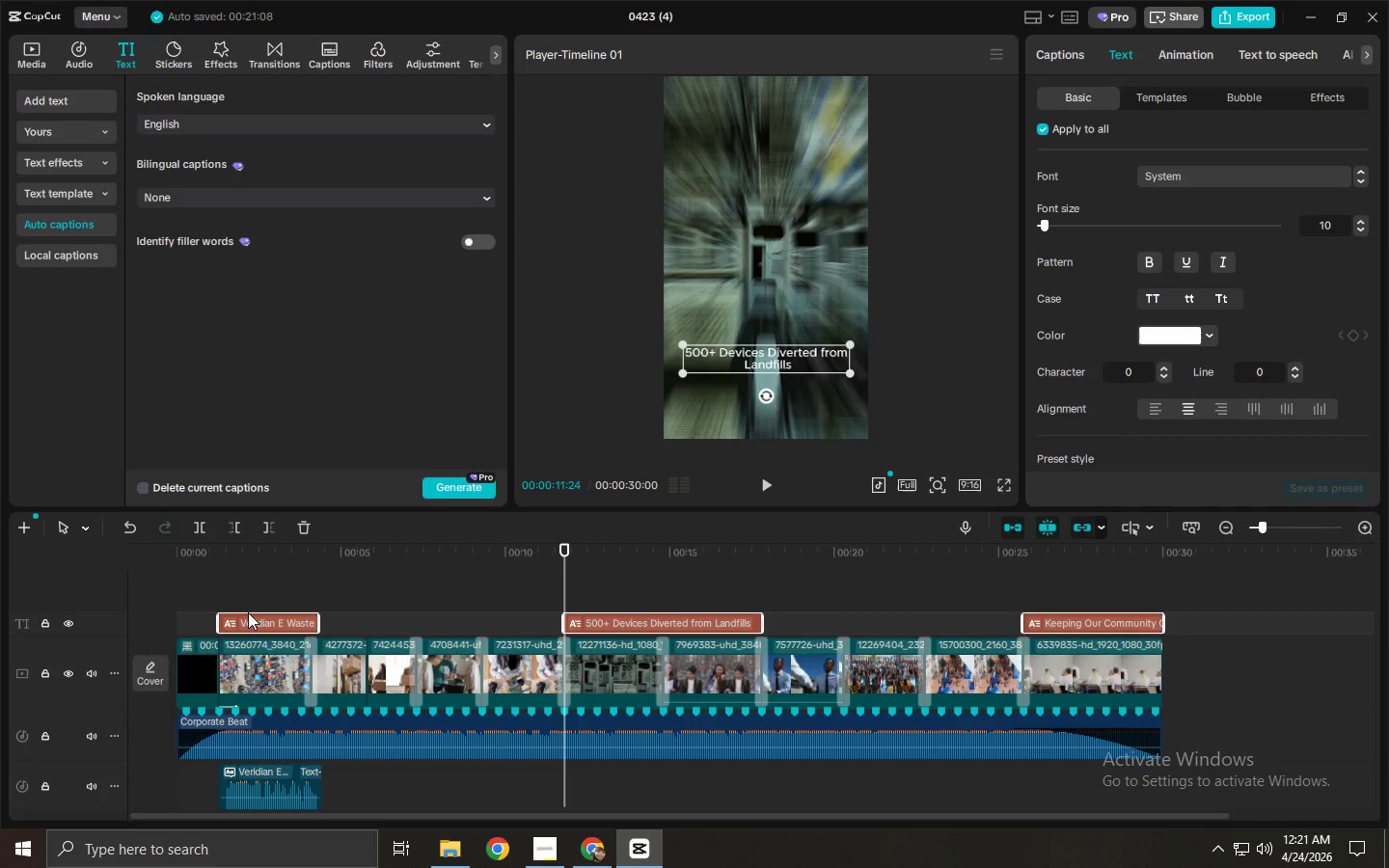 
double_click([1219, 179])
 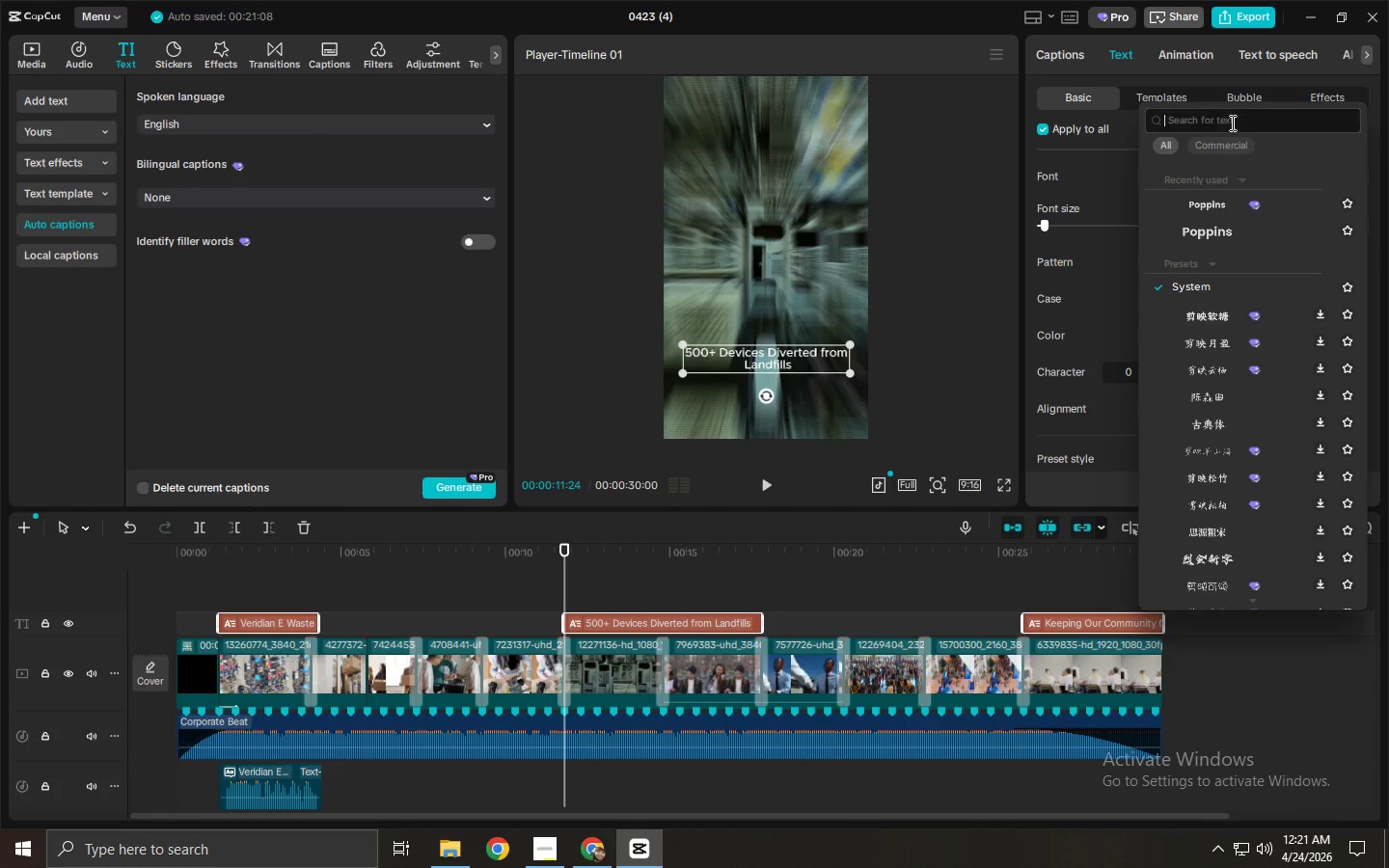 
type(poppinms)
key(Backspace)
key(Backspace)
type(s)
 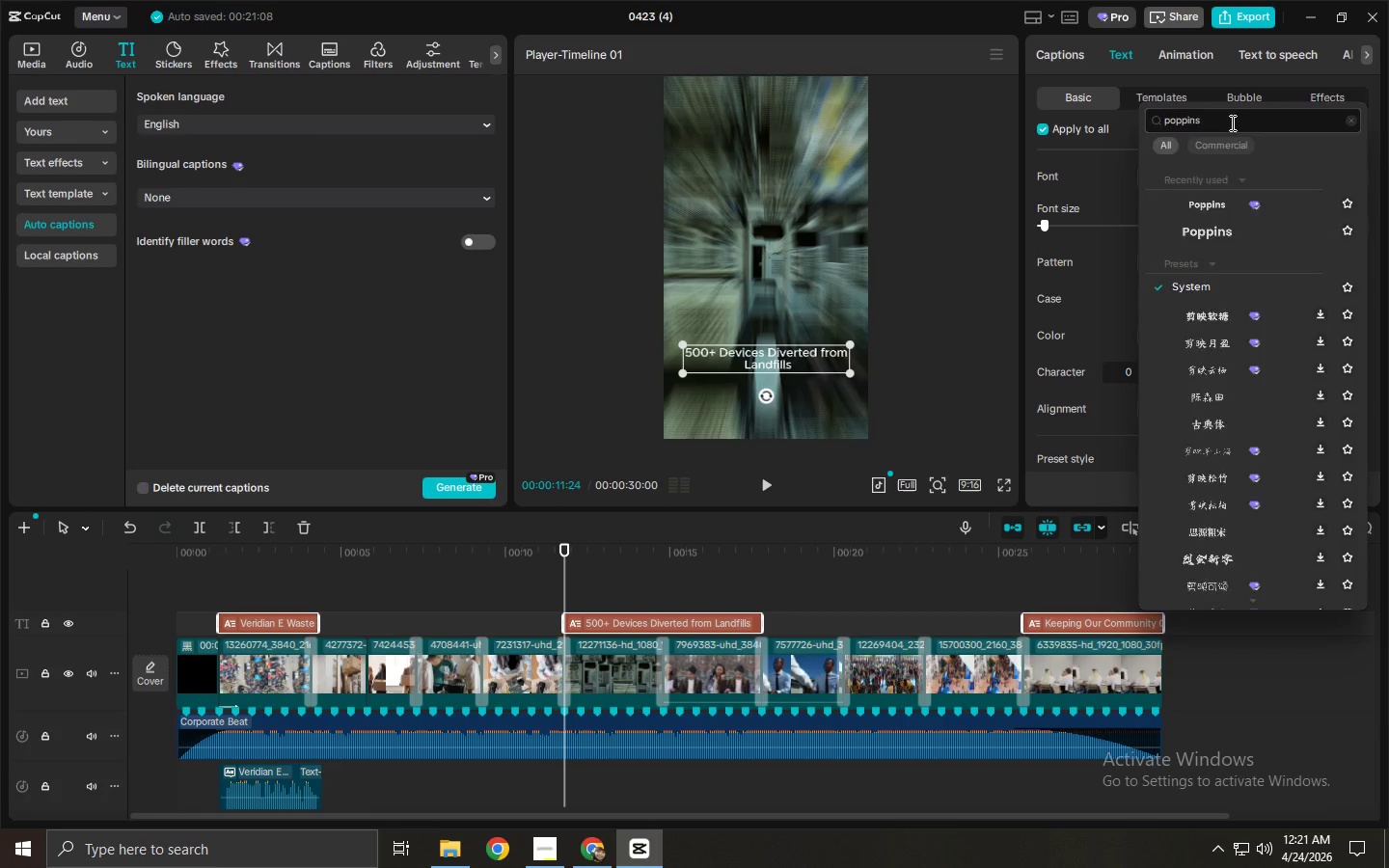 
key(Enter)
 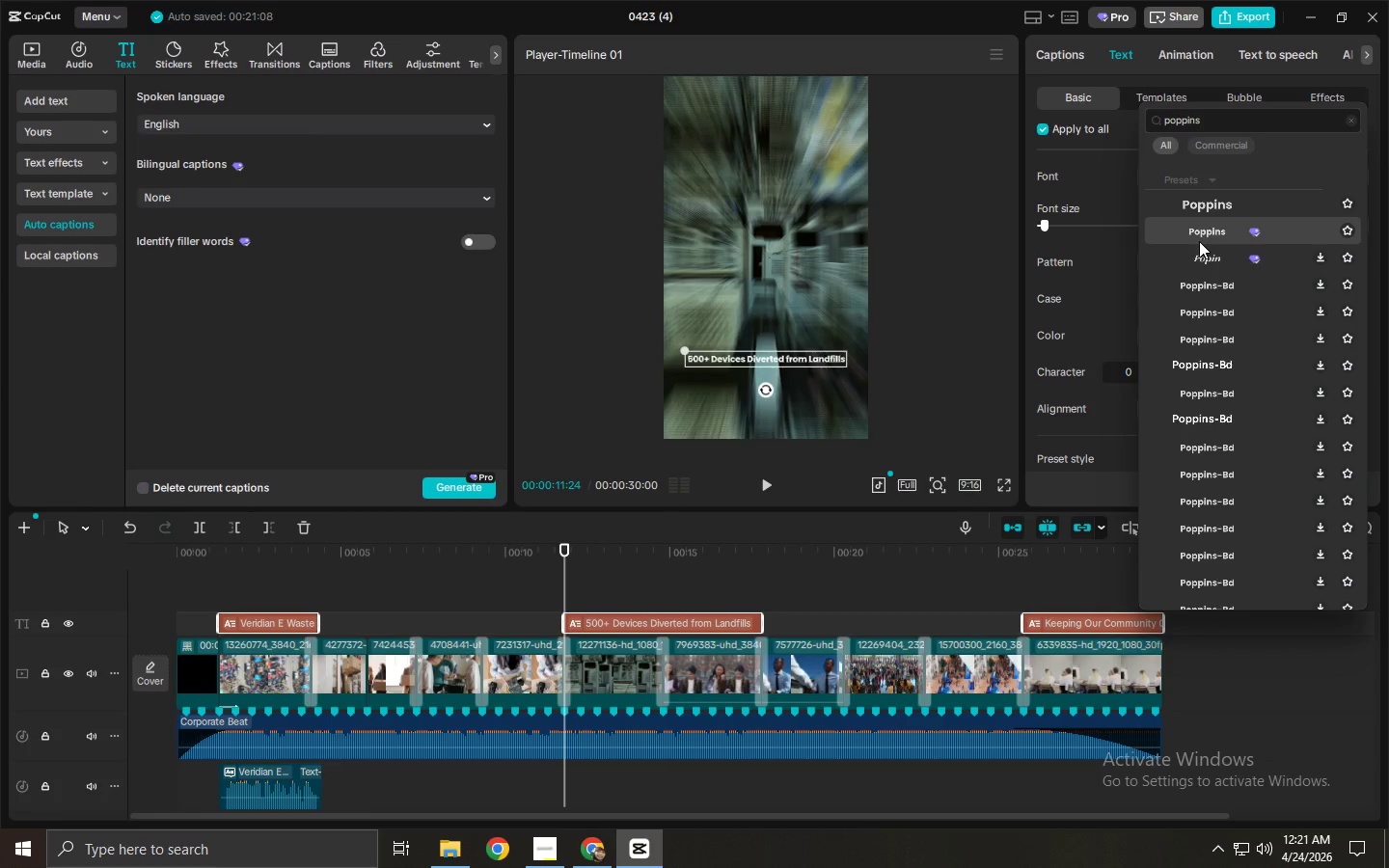 
left_click([1199, 241])
 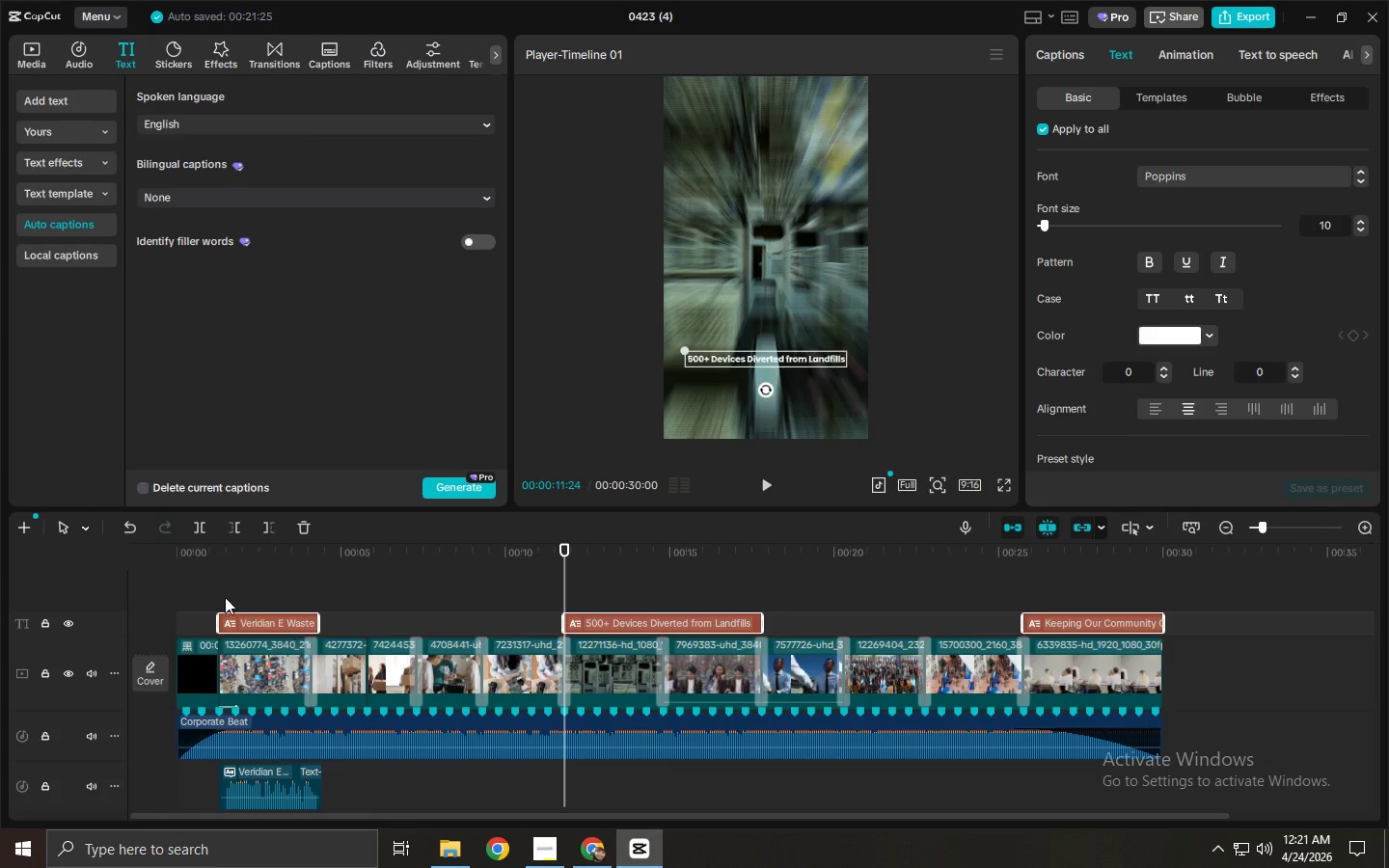 
left_click([224, 556])
 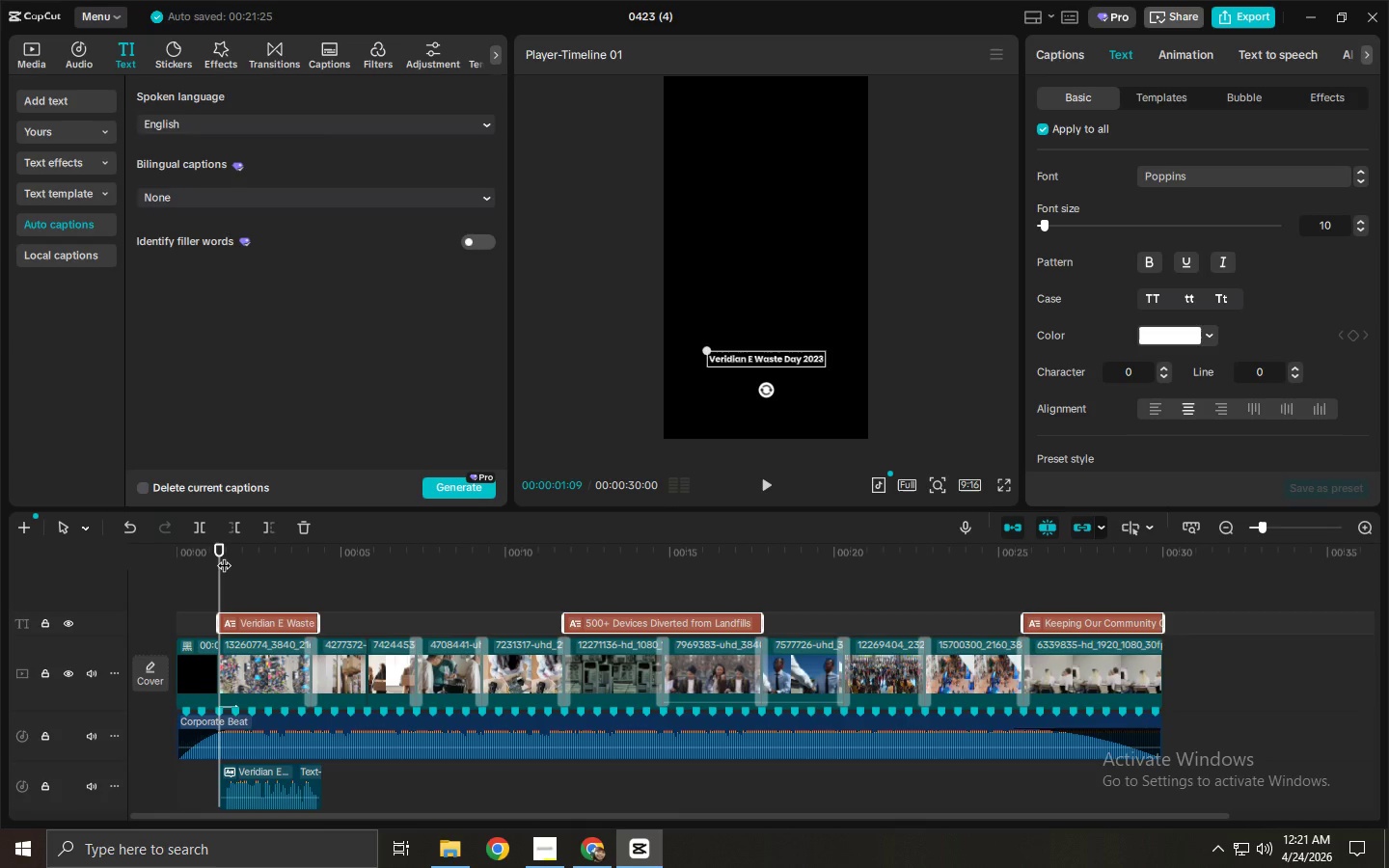 
key(Space)
 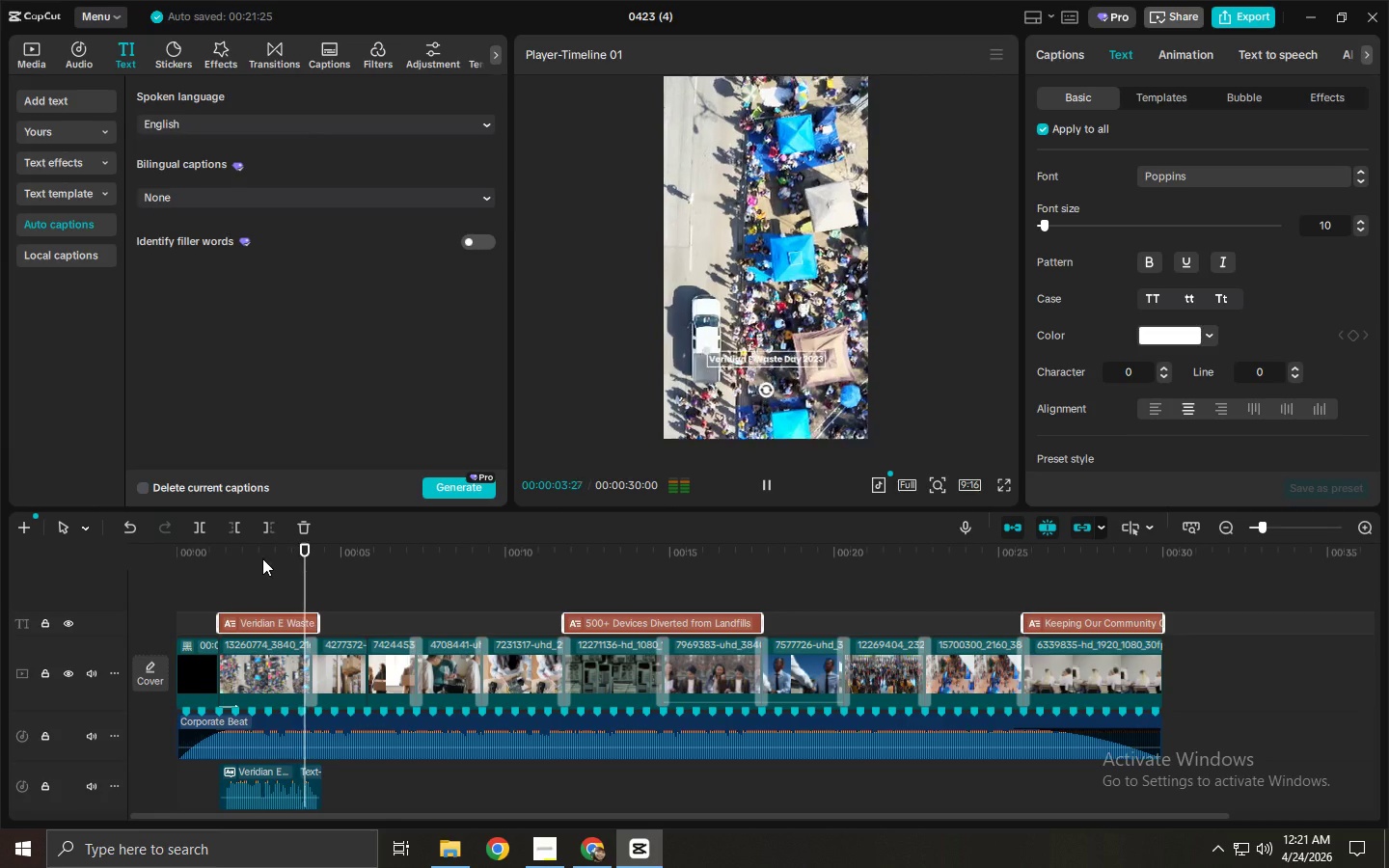 
left_click([274, 788])
 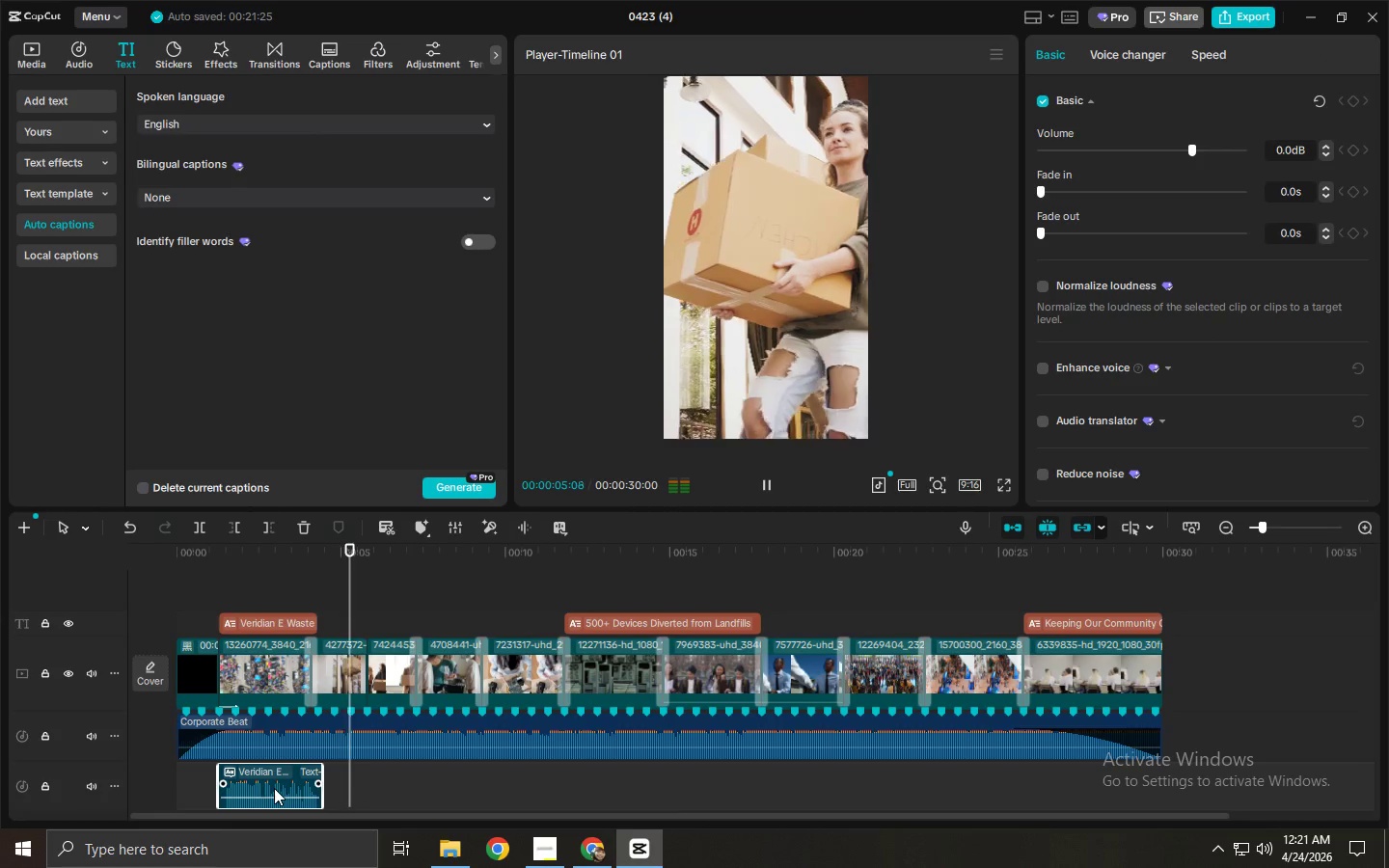 
key(Delete)
 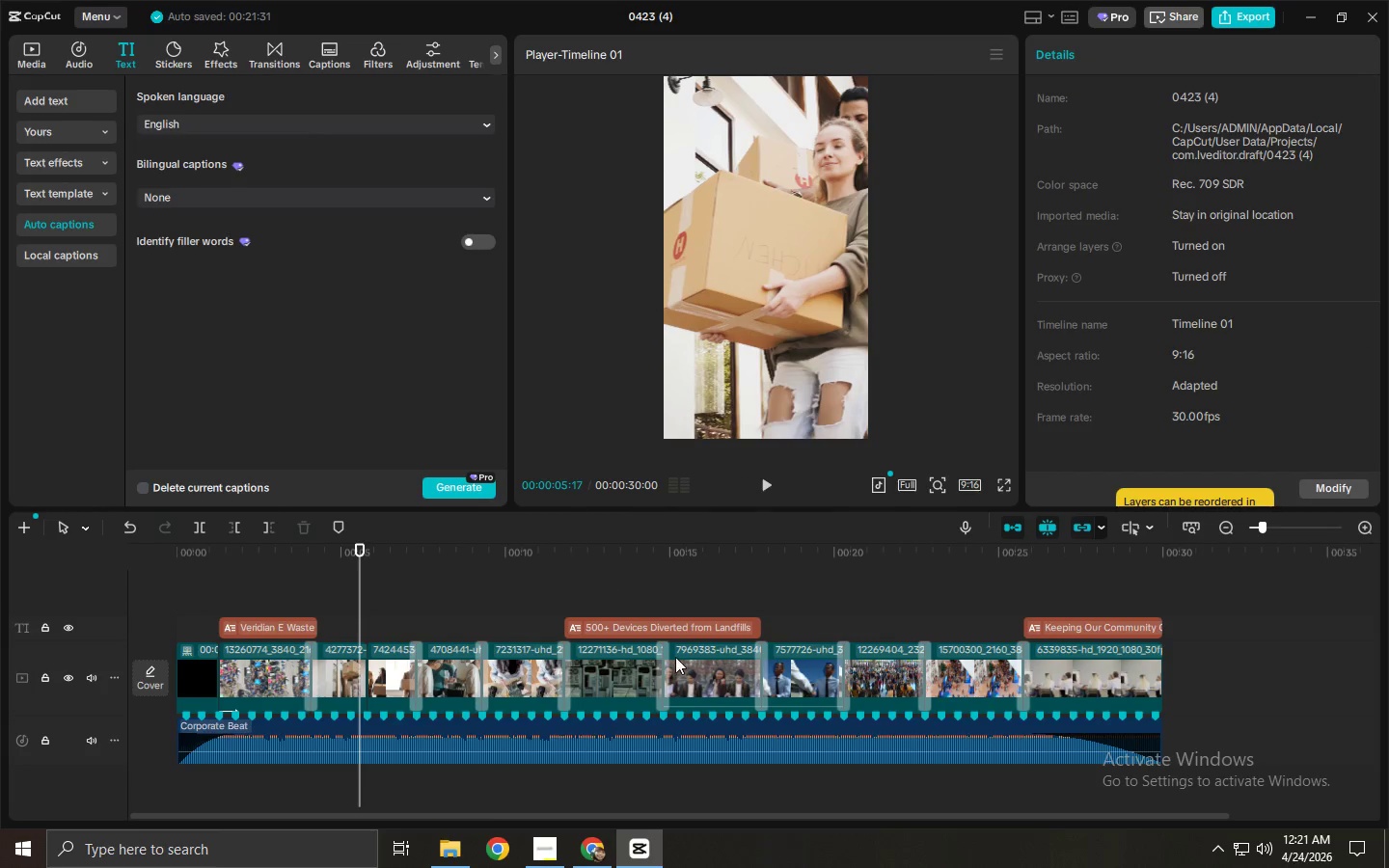 
left_click([658, 663])
 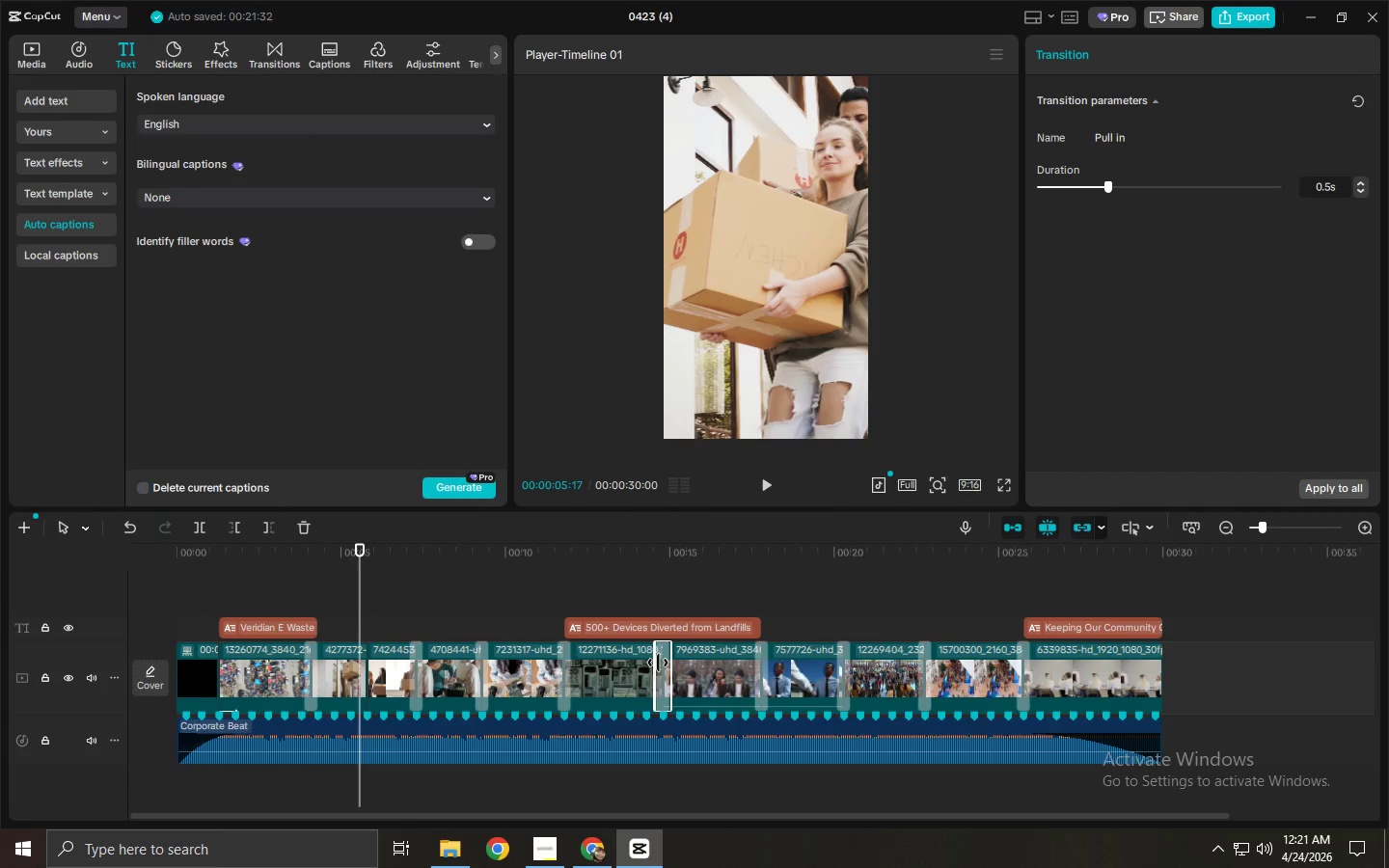 
key(Delete)
 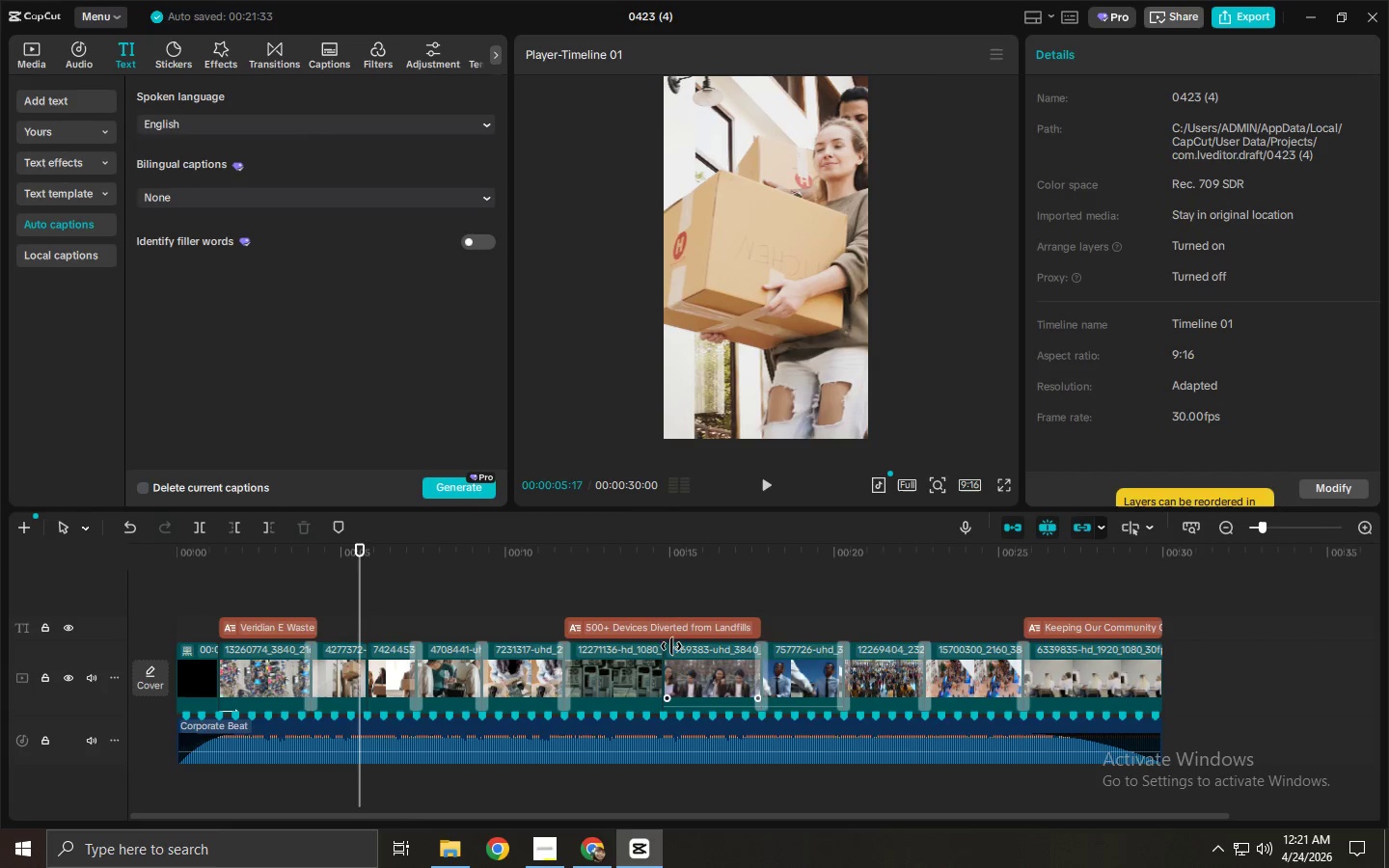 
left_click([554, 562])
 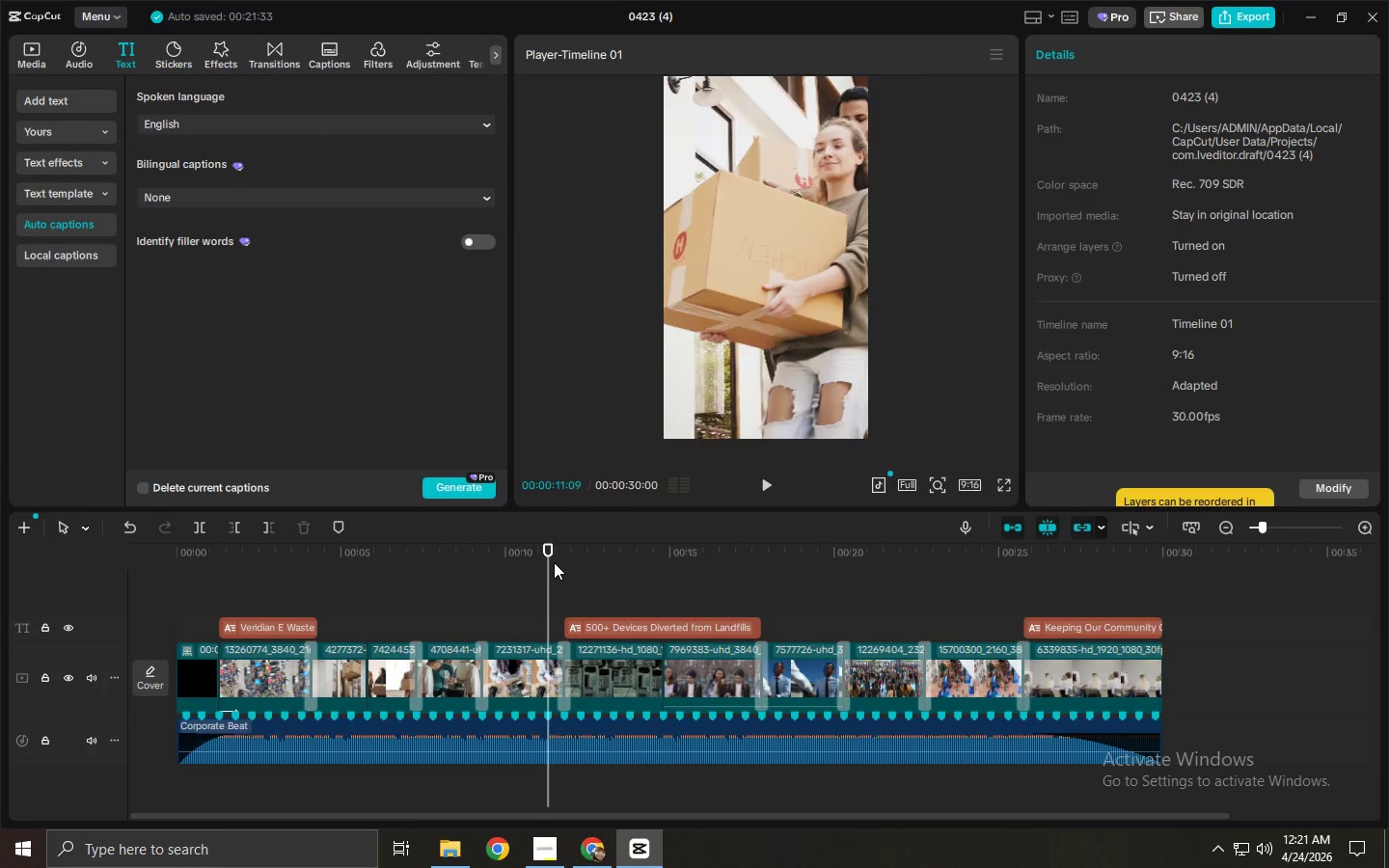 
key(Space)
 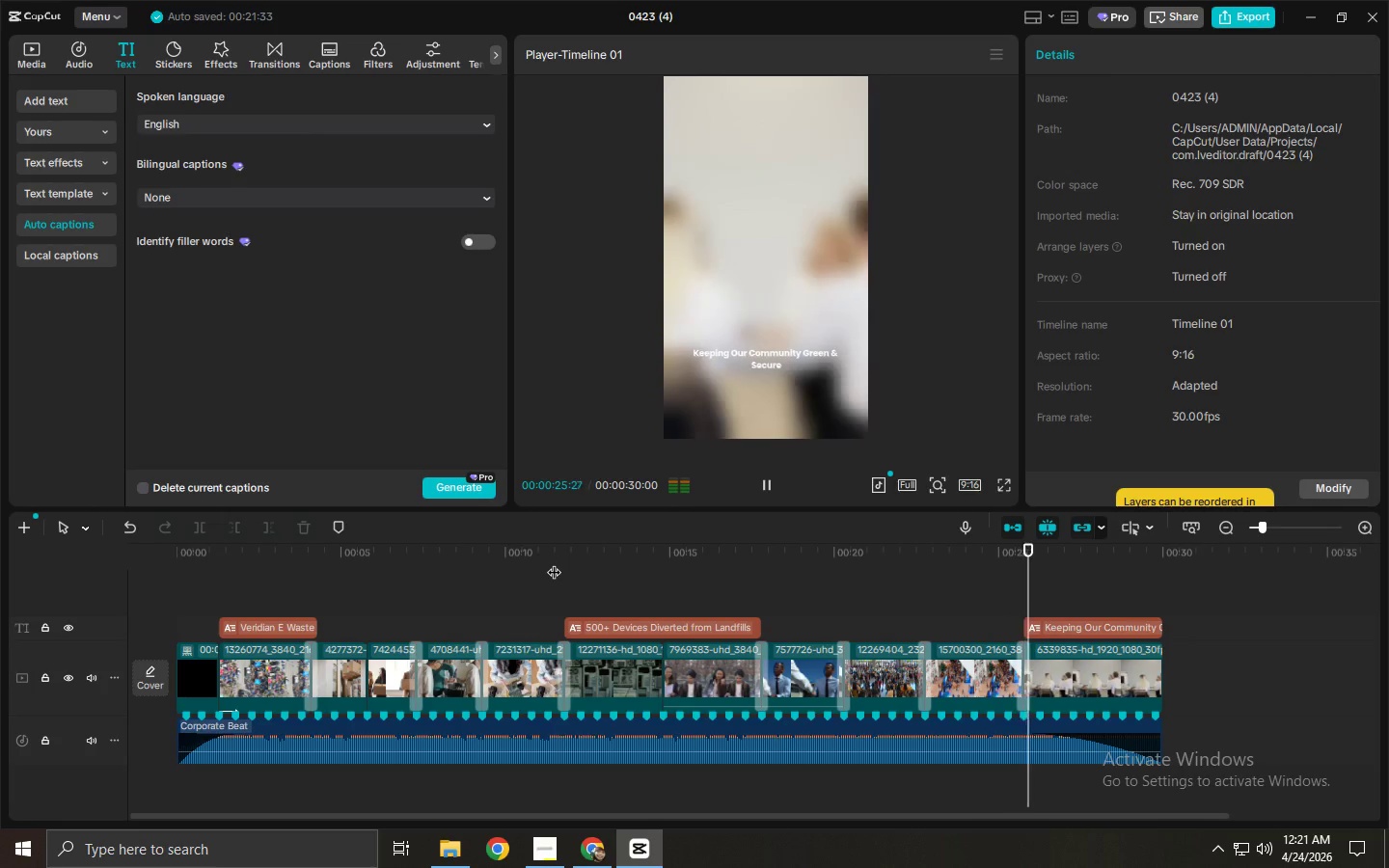 
wait(19.7)
 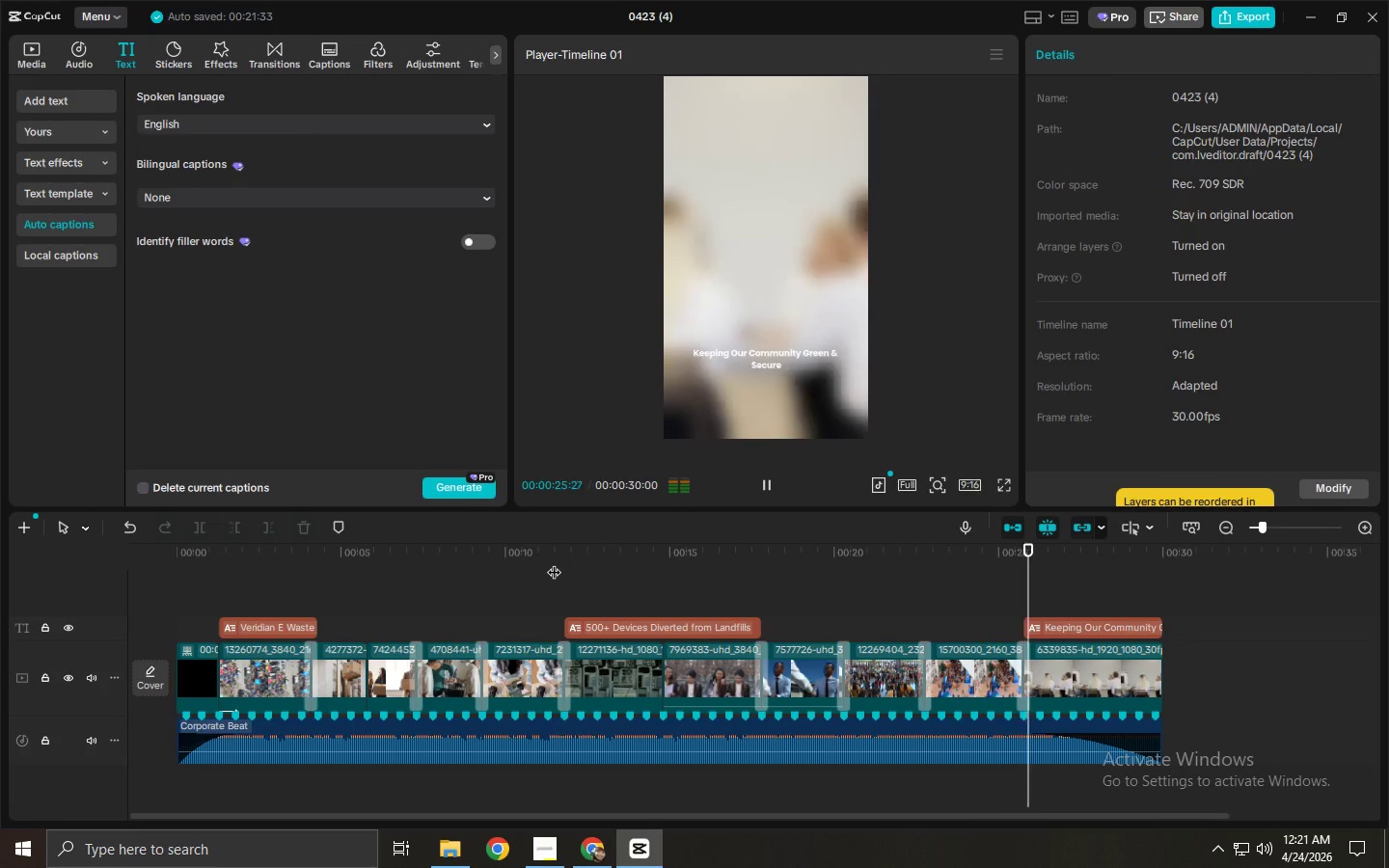 
left_click_drag(start_coordinate=[264, 555], to_coordinate=[114, 540])
 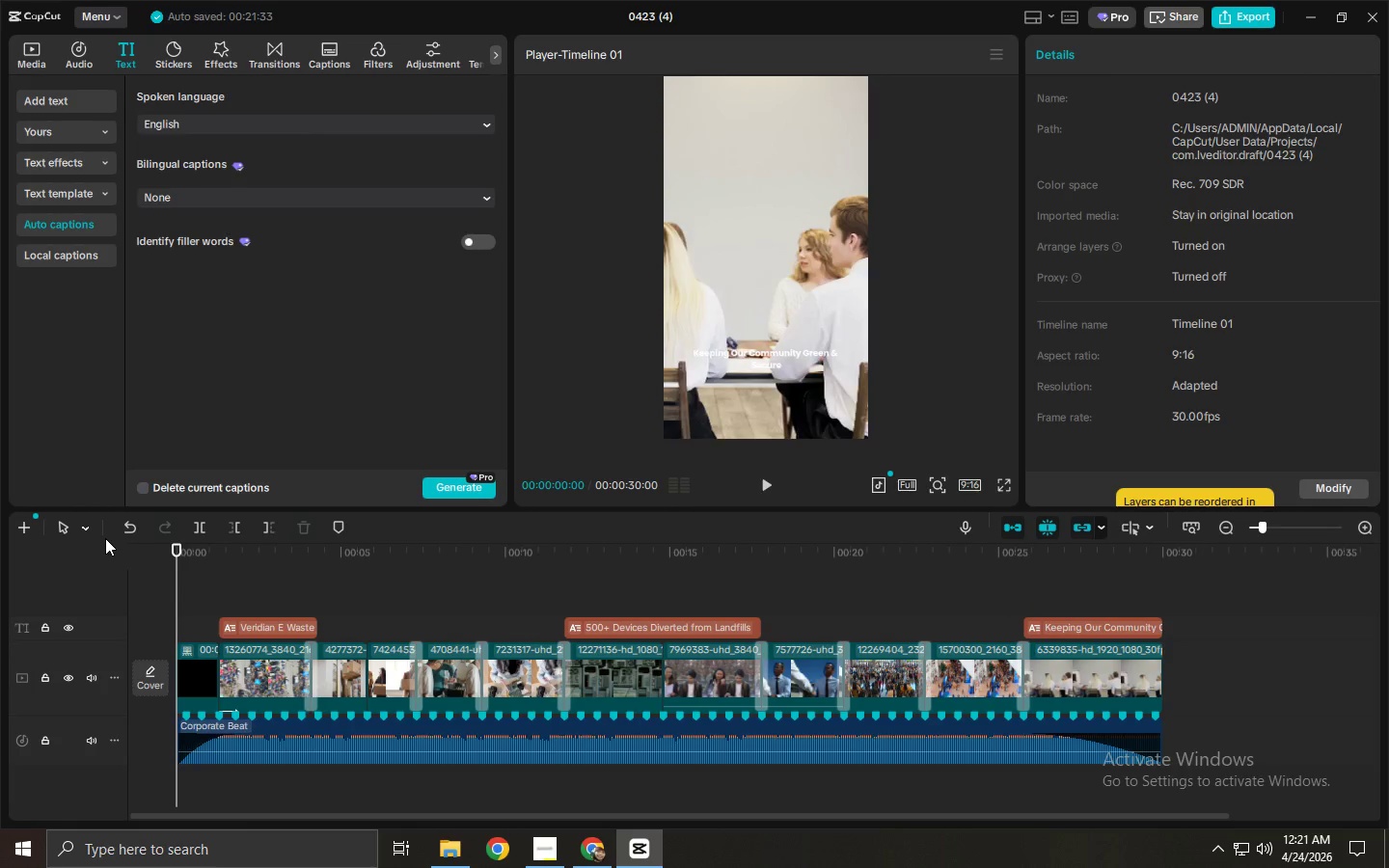 
key(Space)
 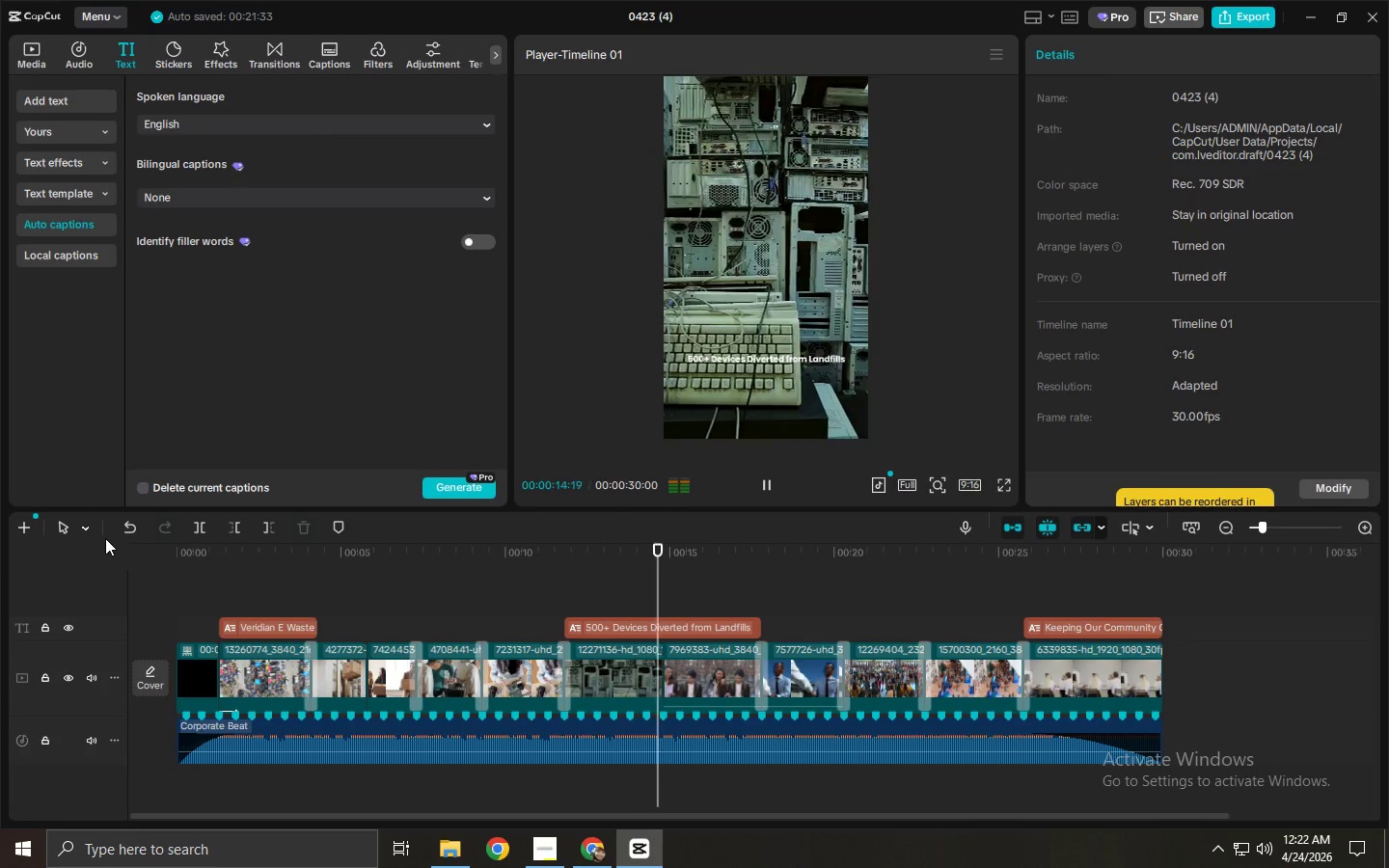 
wait(19.73)
 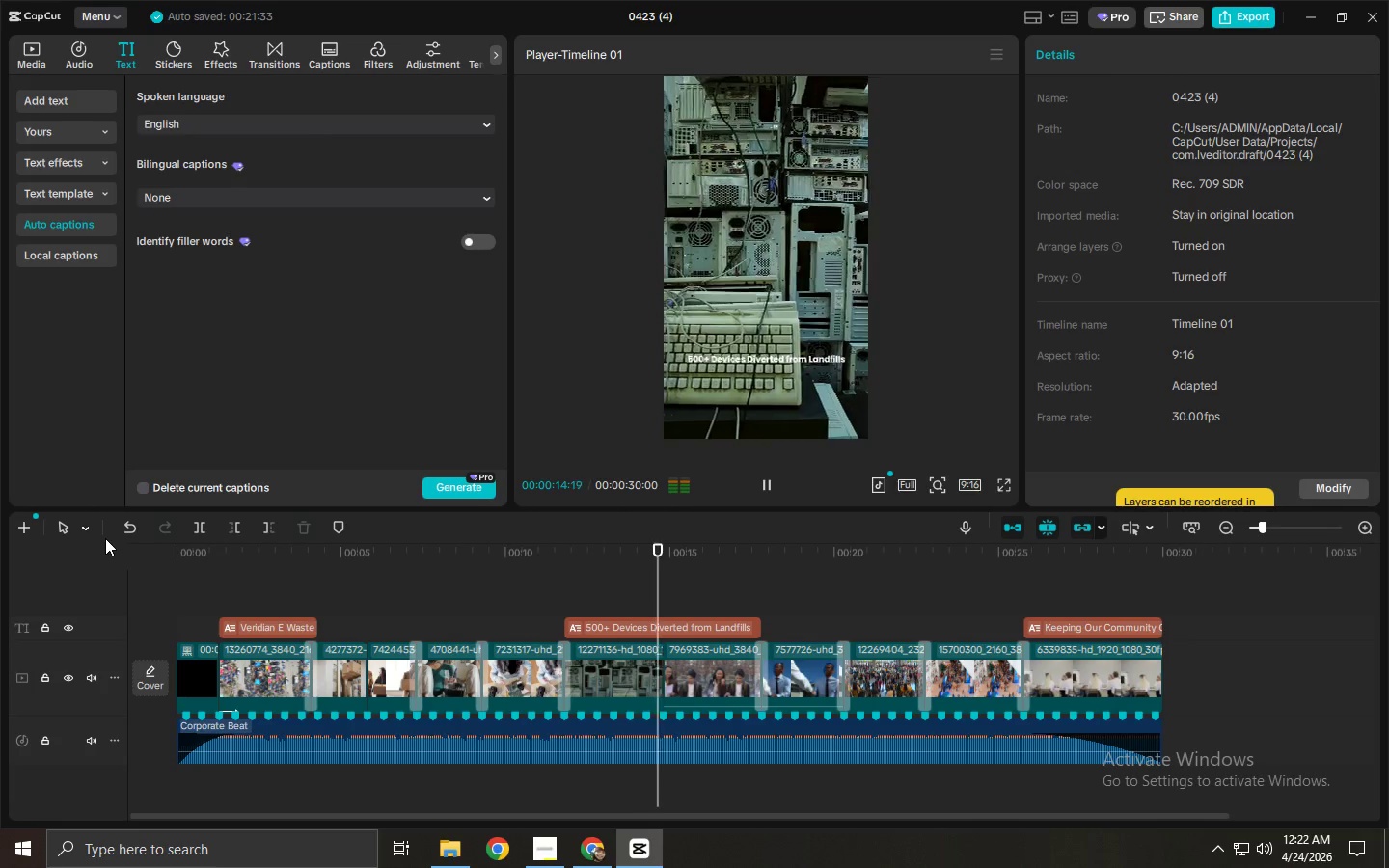 
key(Space)
 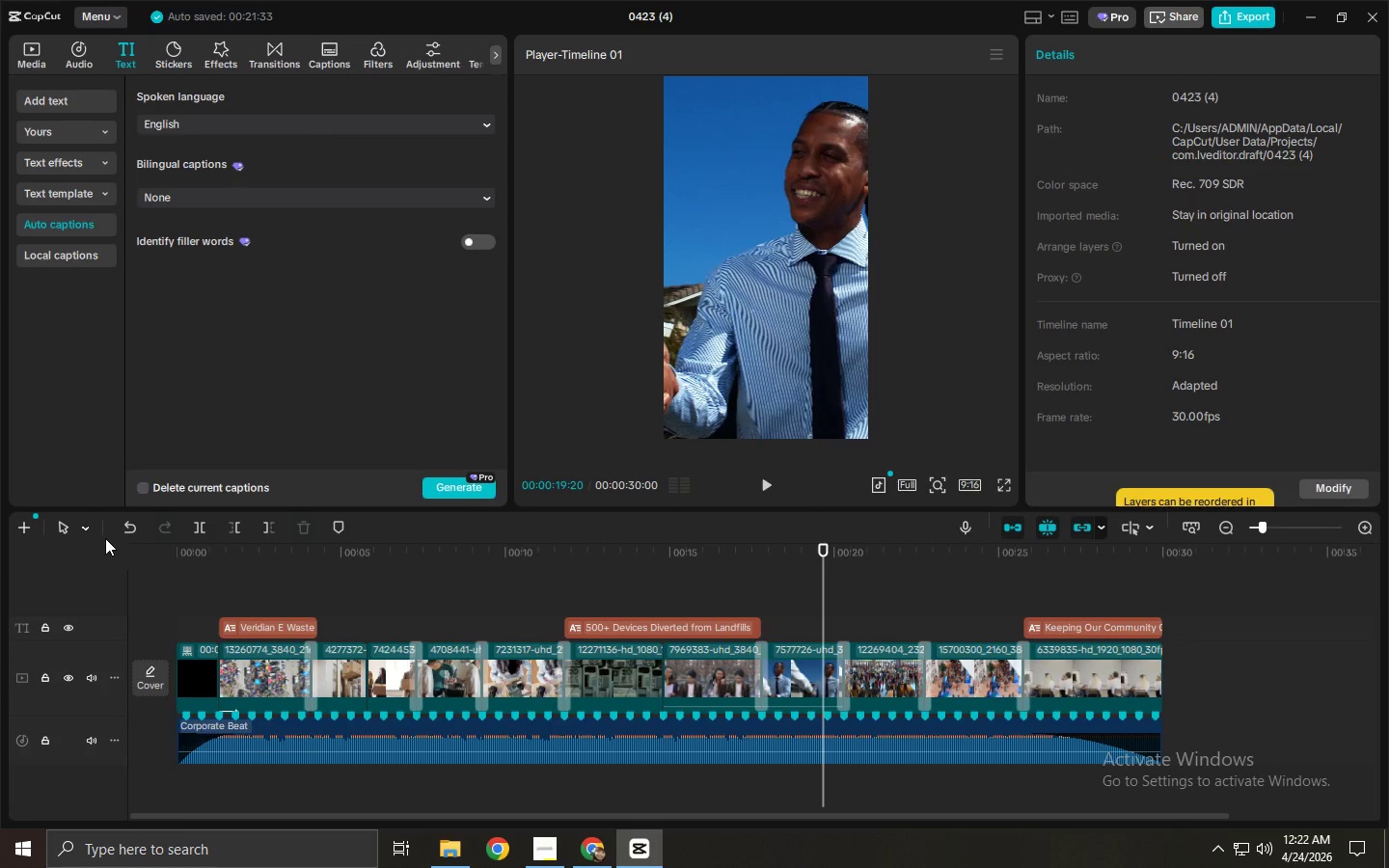 
left_click([516, 745])
 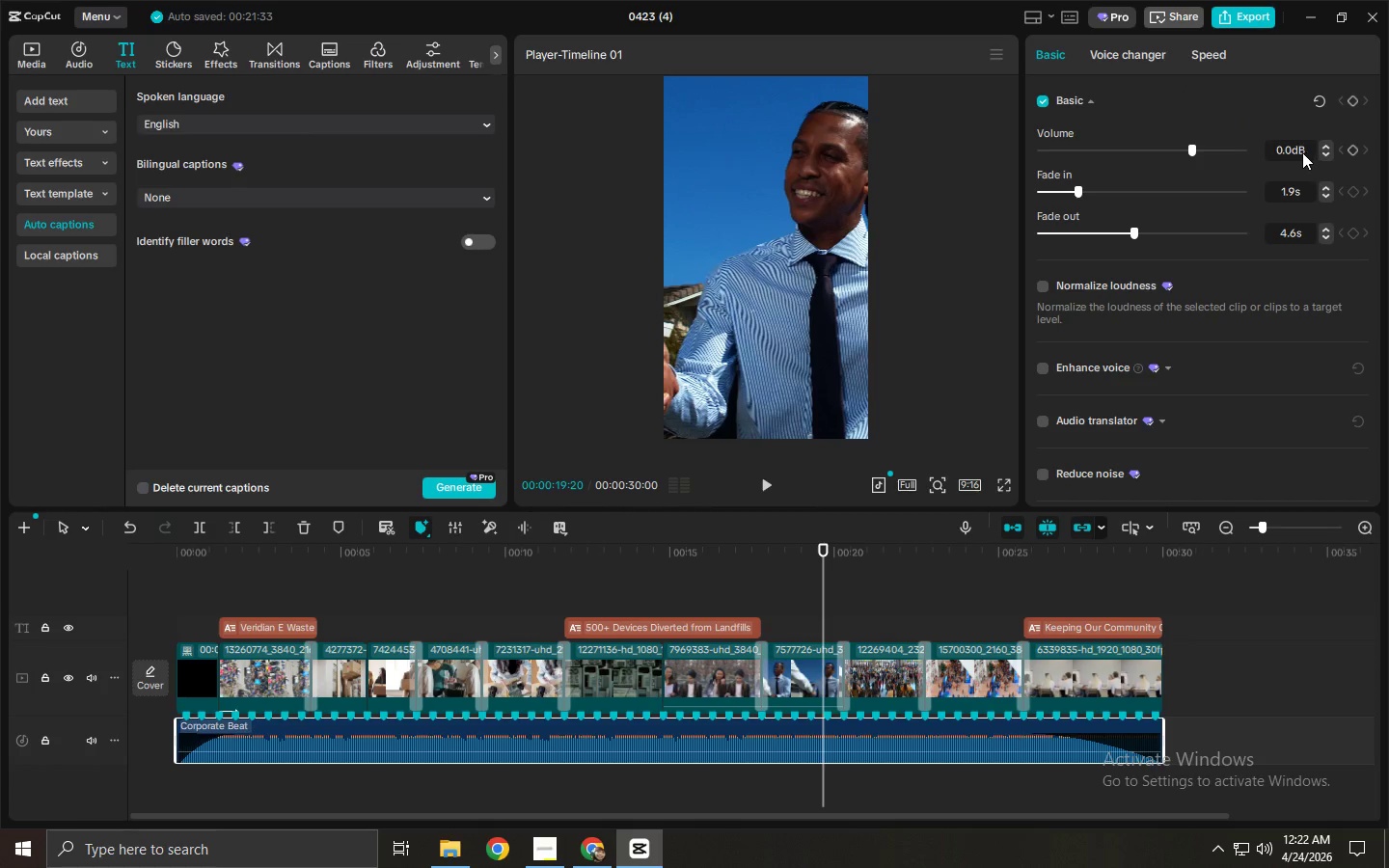 
left_click_drag(start_coordinate=[1293, 150], to_coordinate=[1210, 153])
 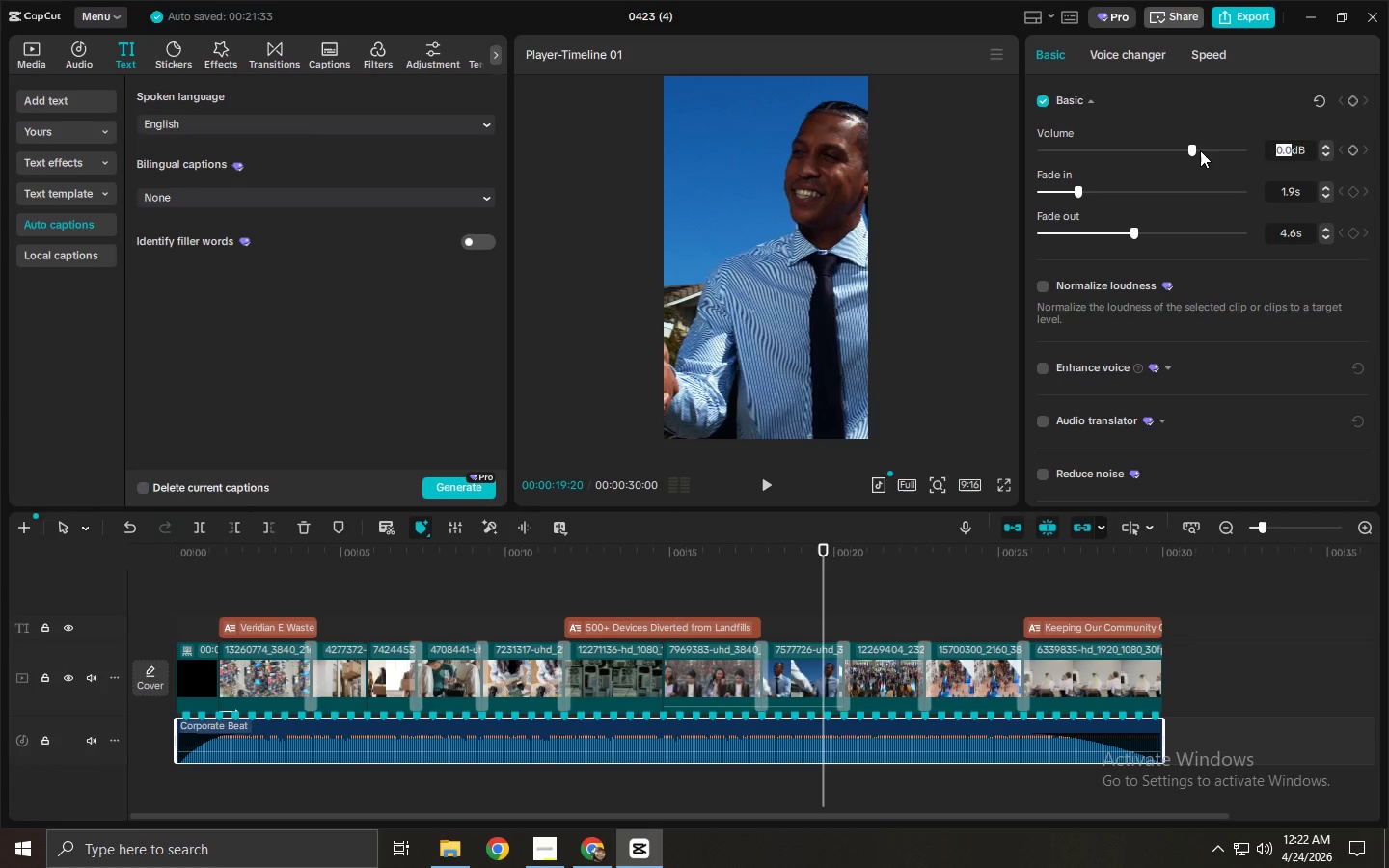 
key(NumpadSubtract)
 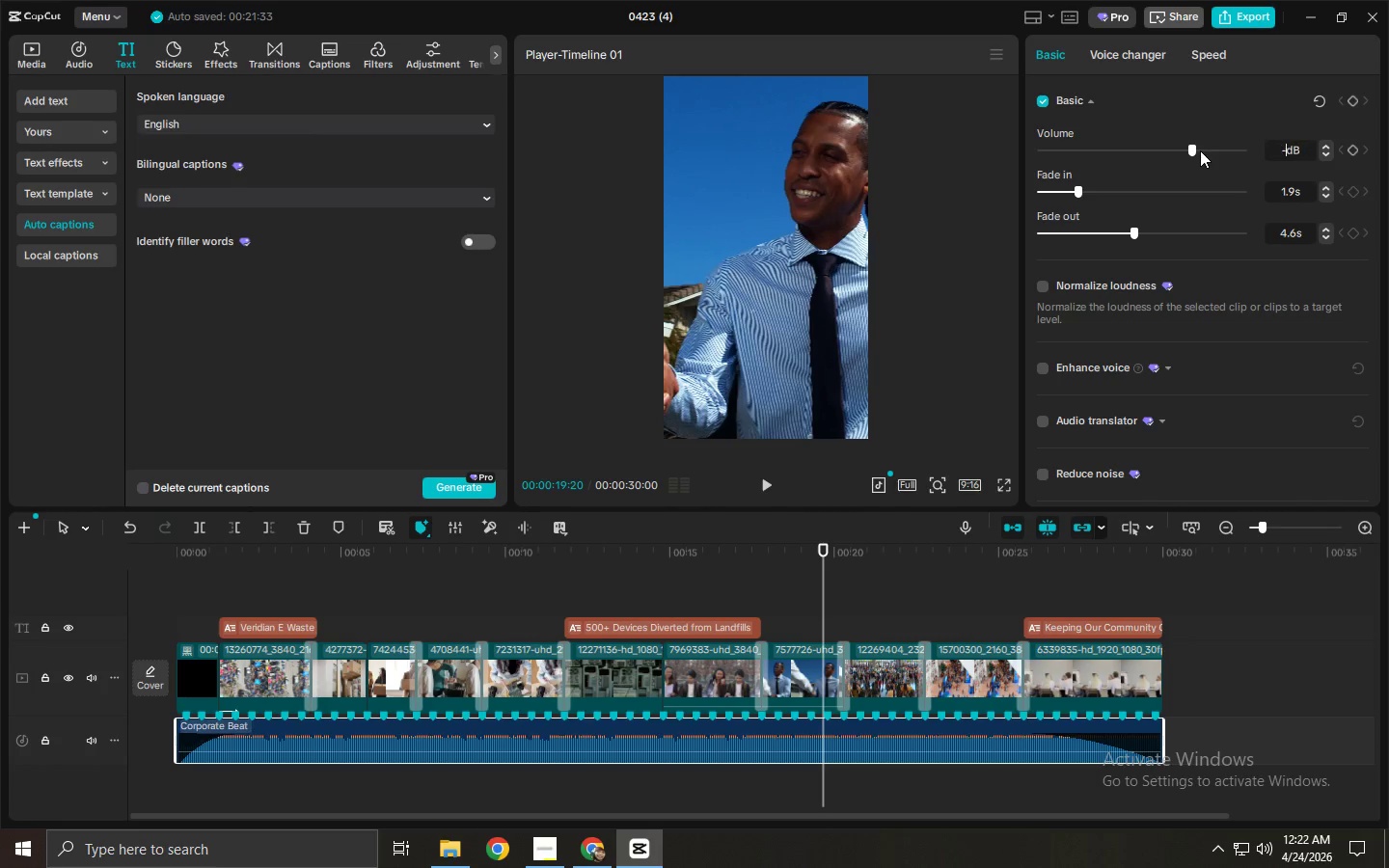 
key(Numpad1)
 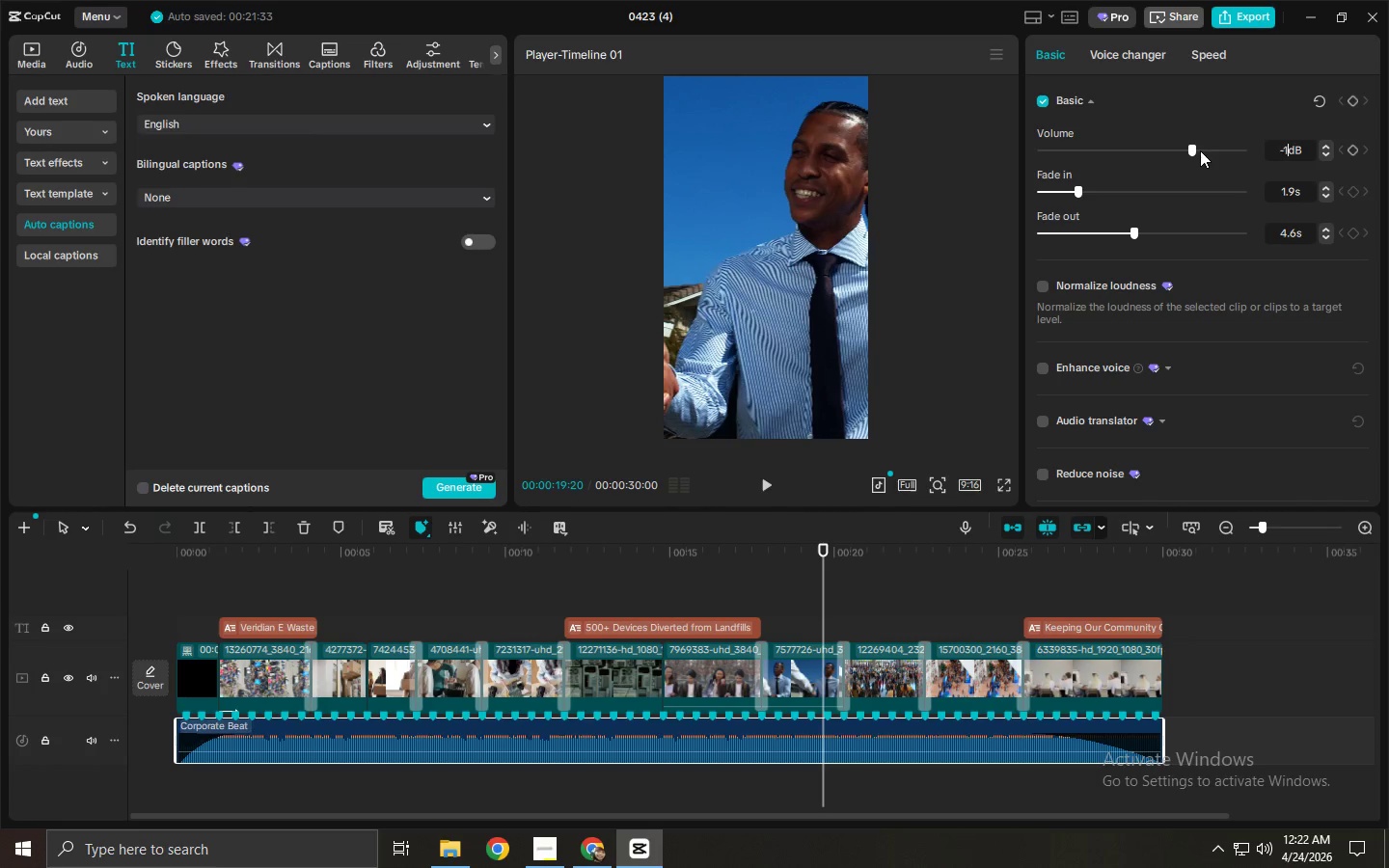 
key(Numpad4)
 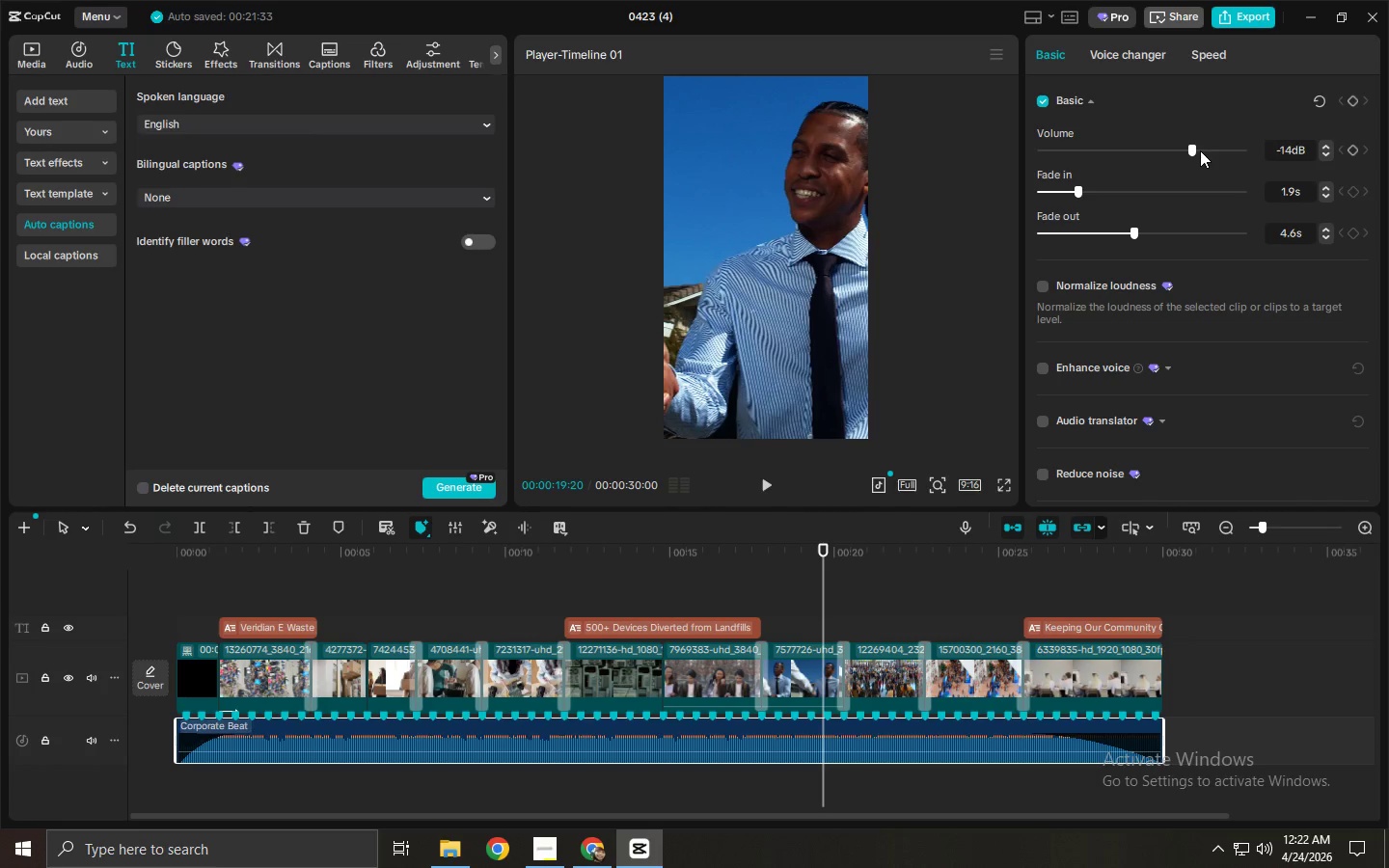 
key(NumpadEnter)
 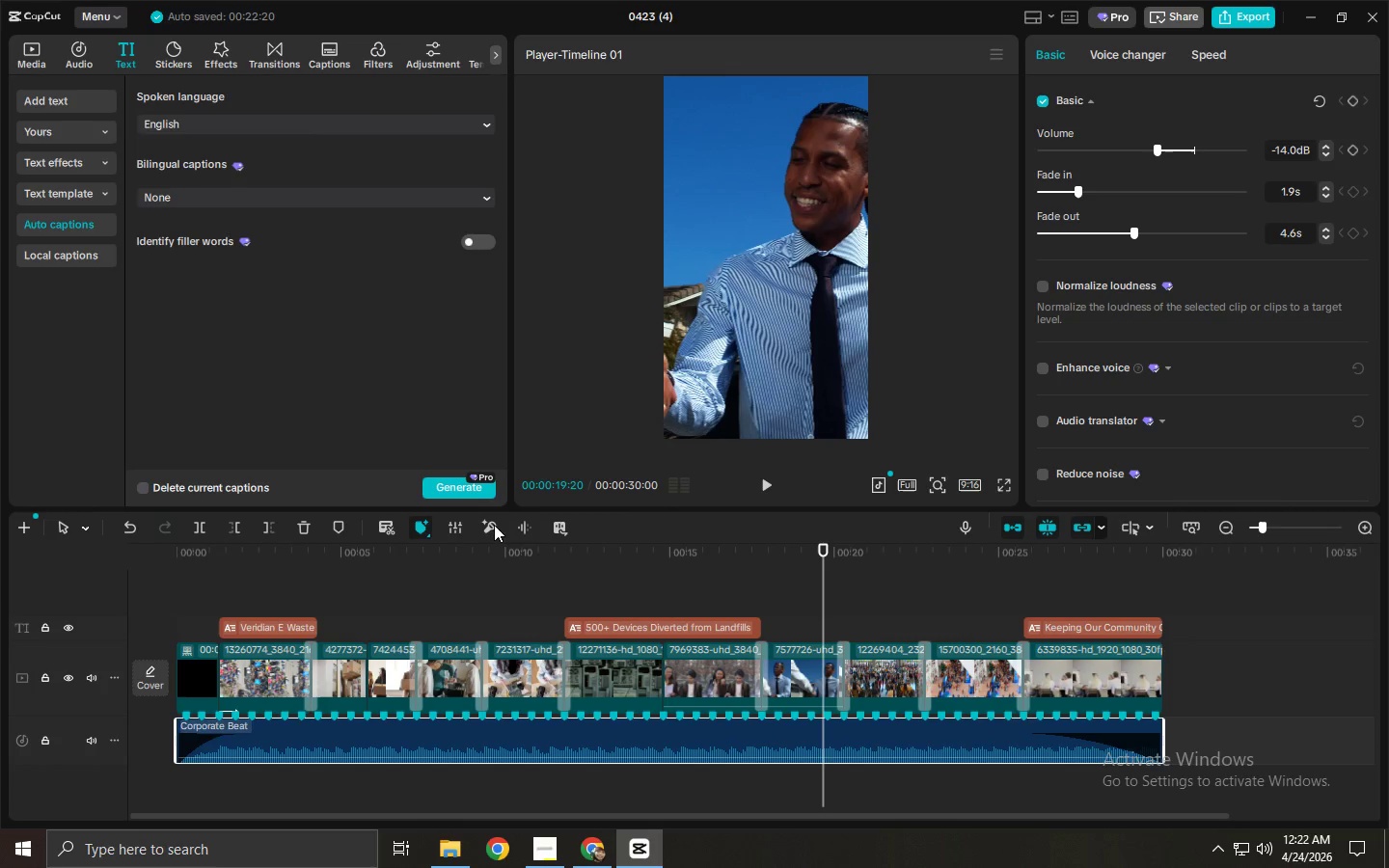 
left_click_drag(start_coordinate=[242, 563], to_coordinate=[168, 562])
 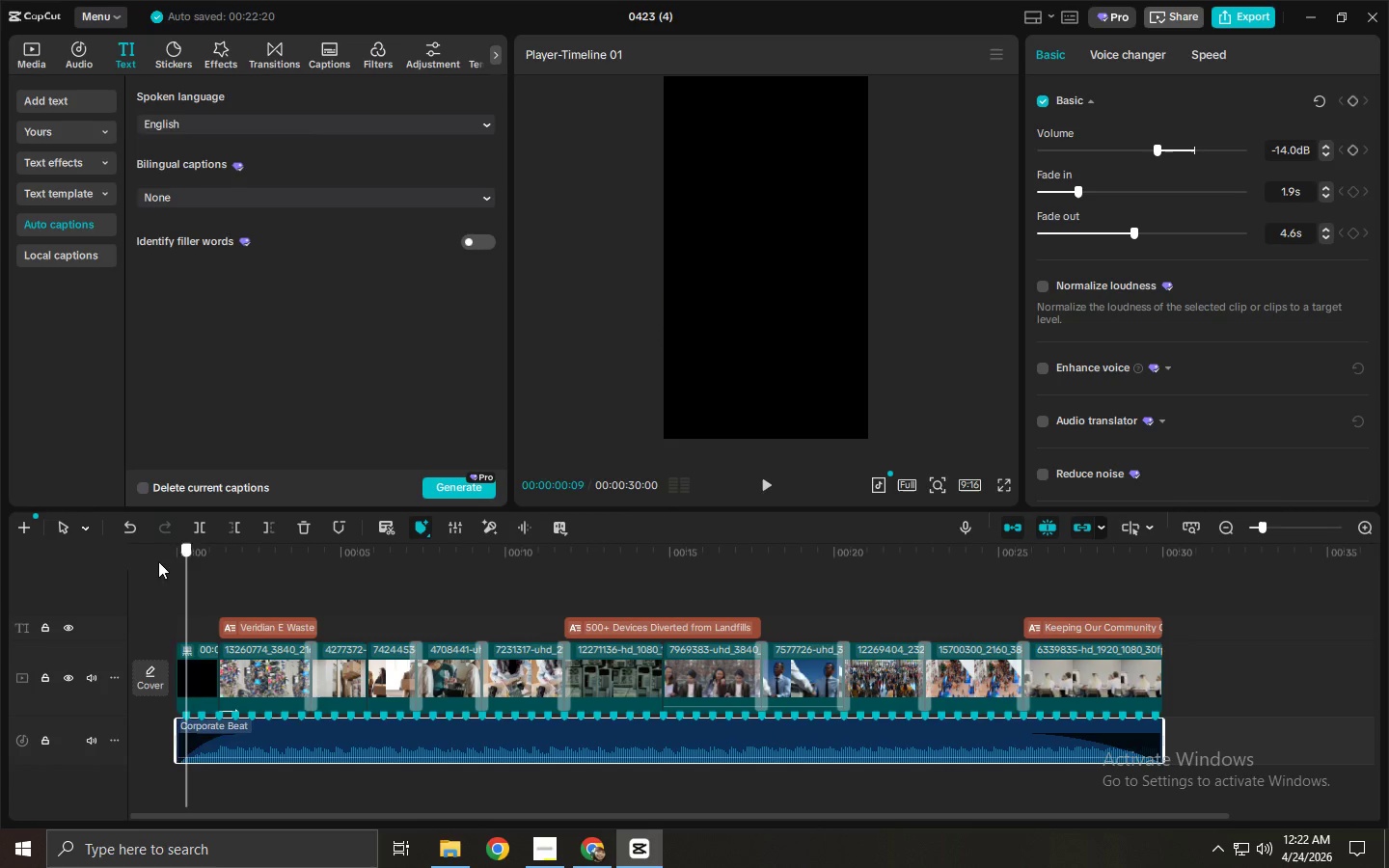 
key(Space)
 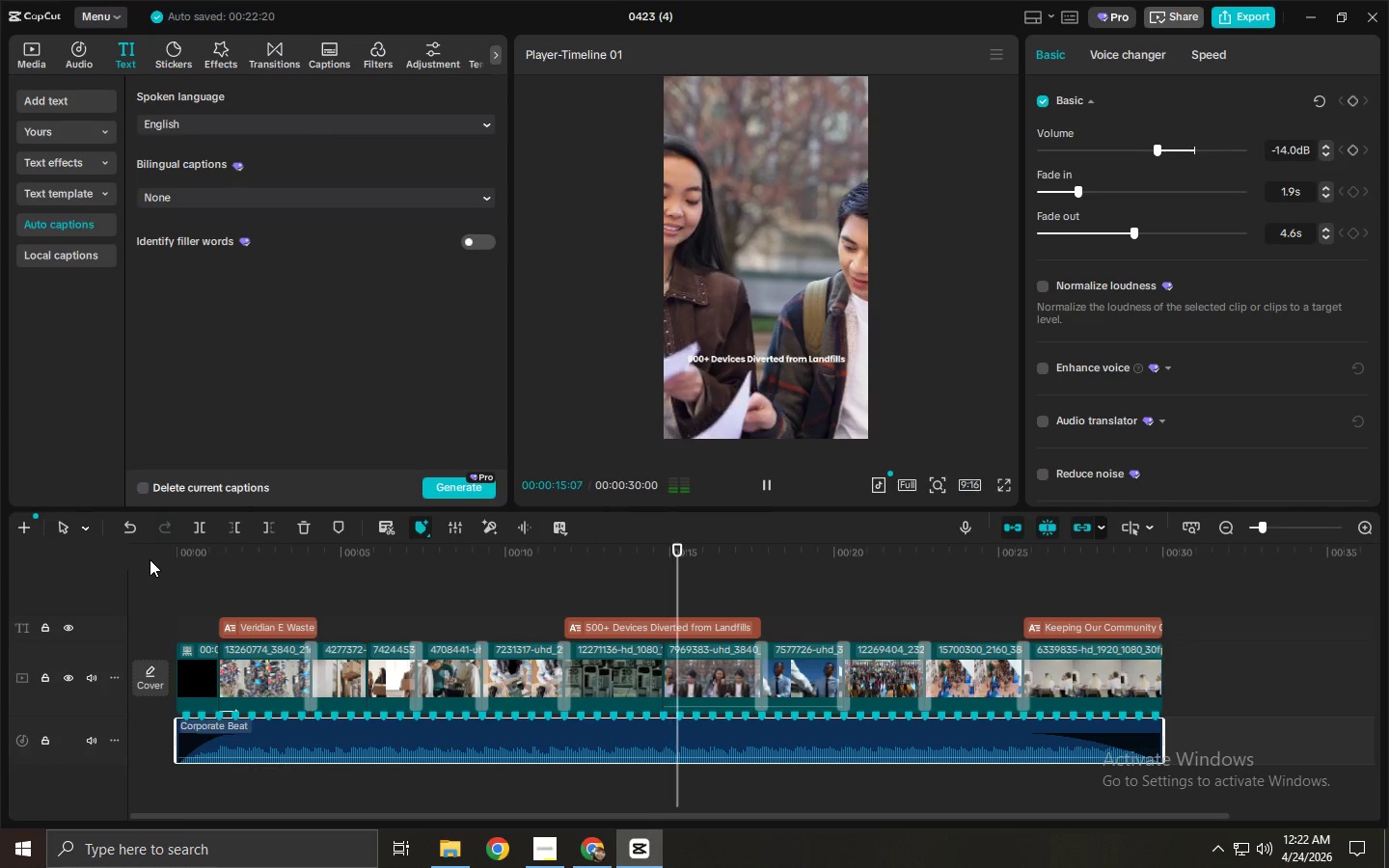 
wait(20.31)
 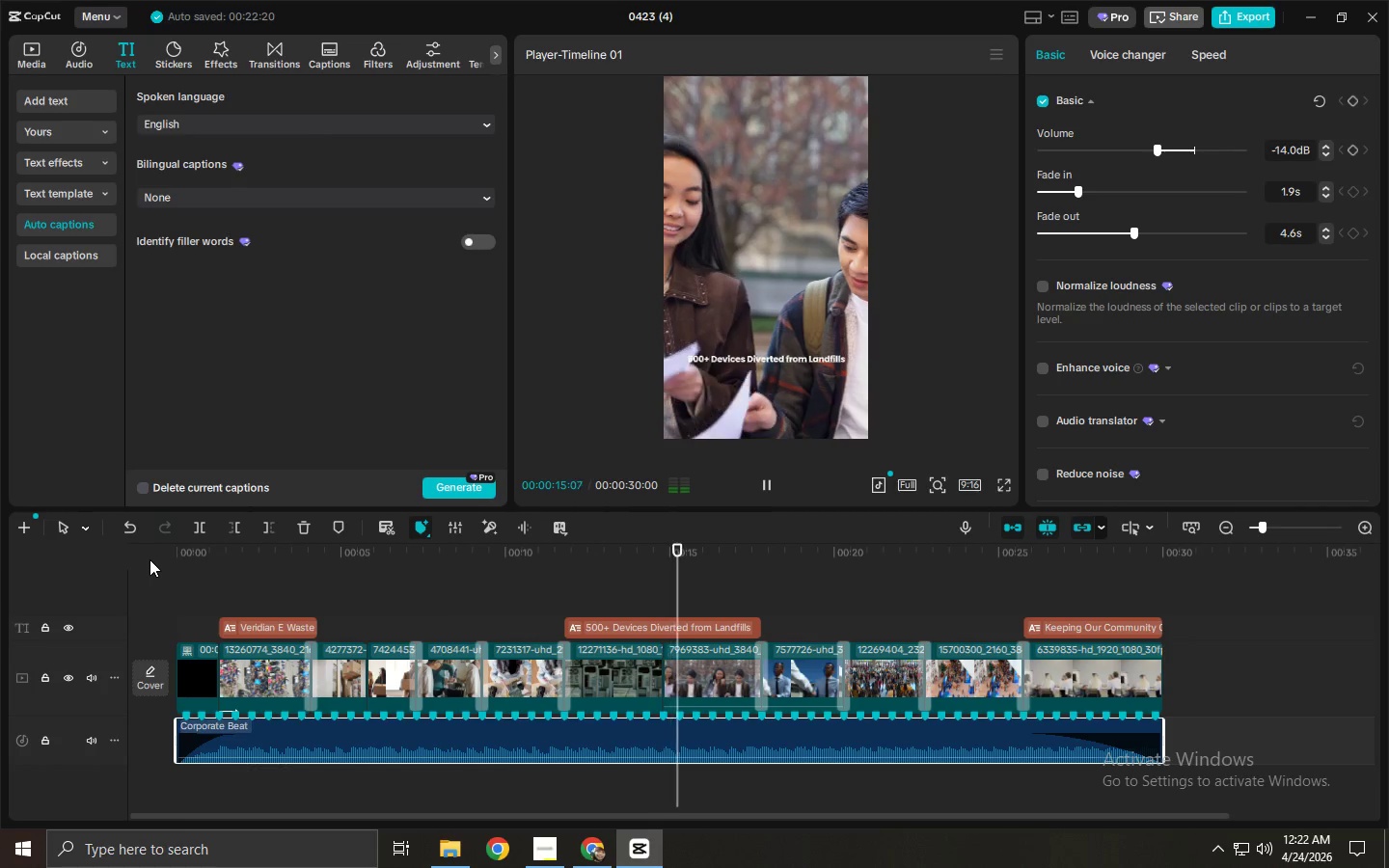 
key(Space)
 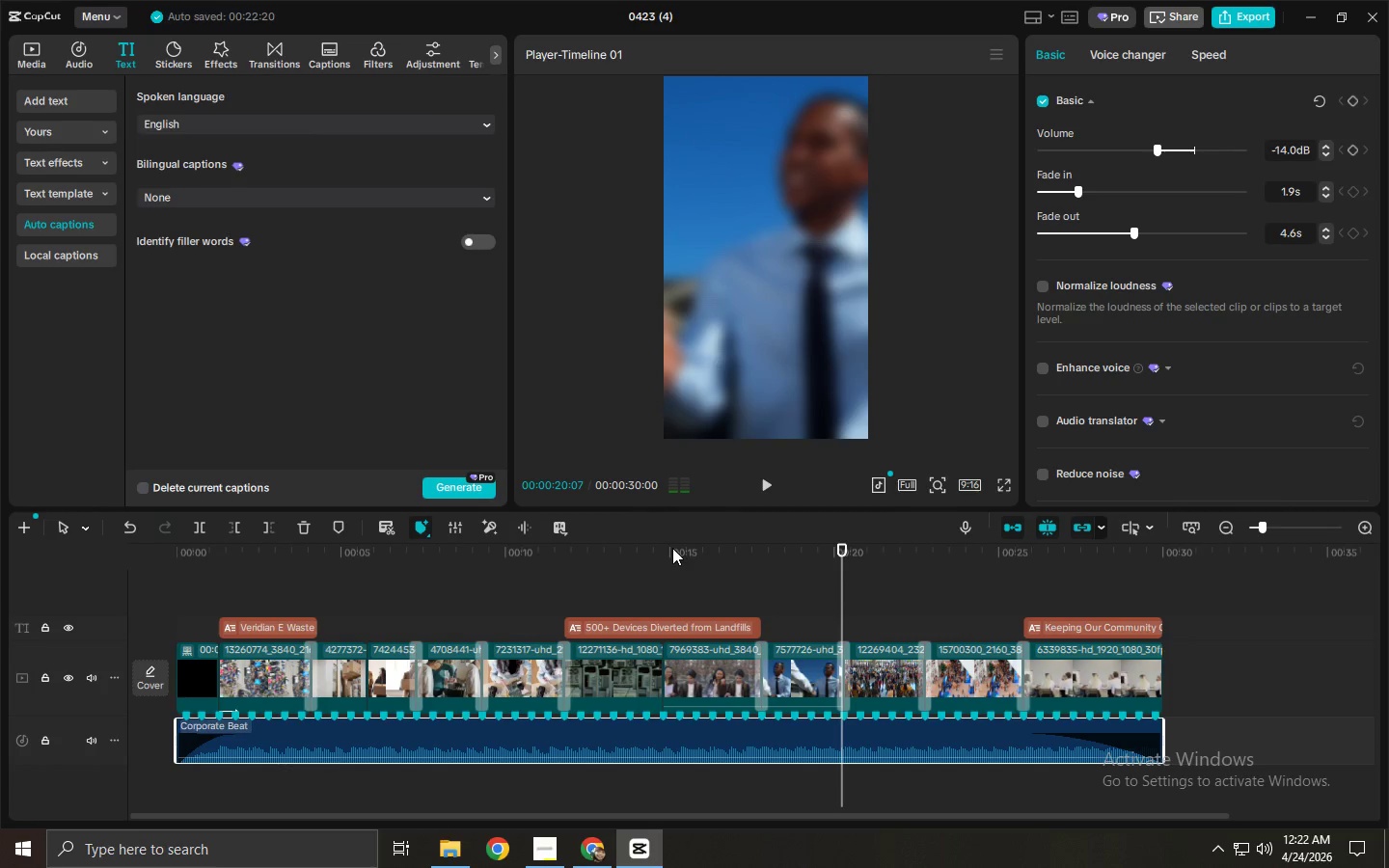 
left_click([672, 548])
 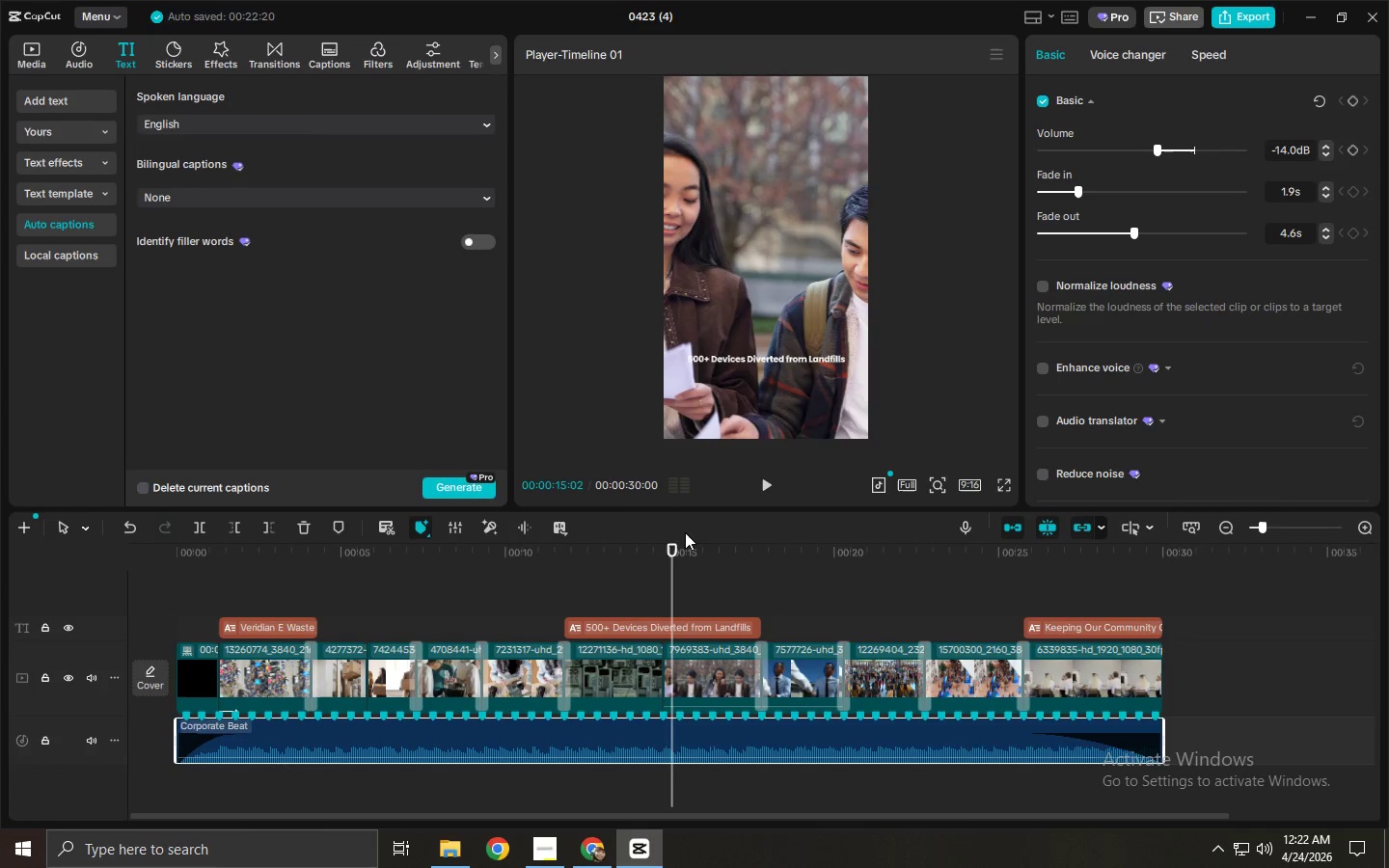 
left_click_drag(start_coordinate=[675, 532], to_coordinate=[666, 536])
 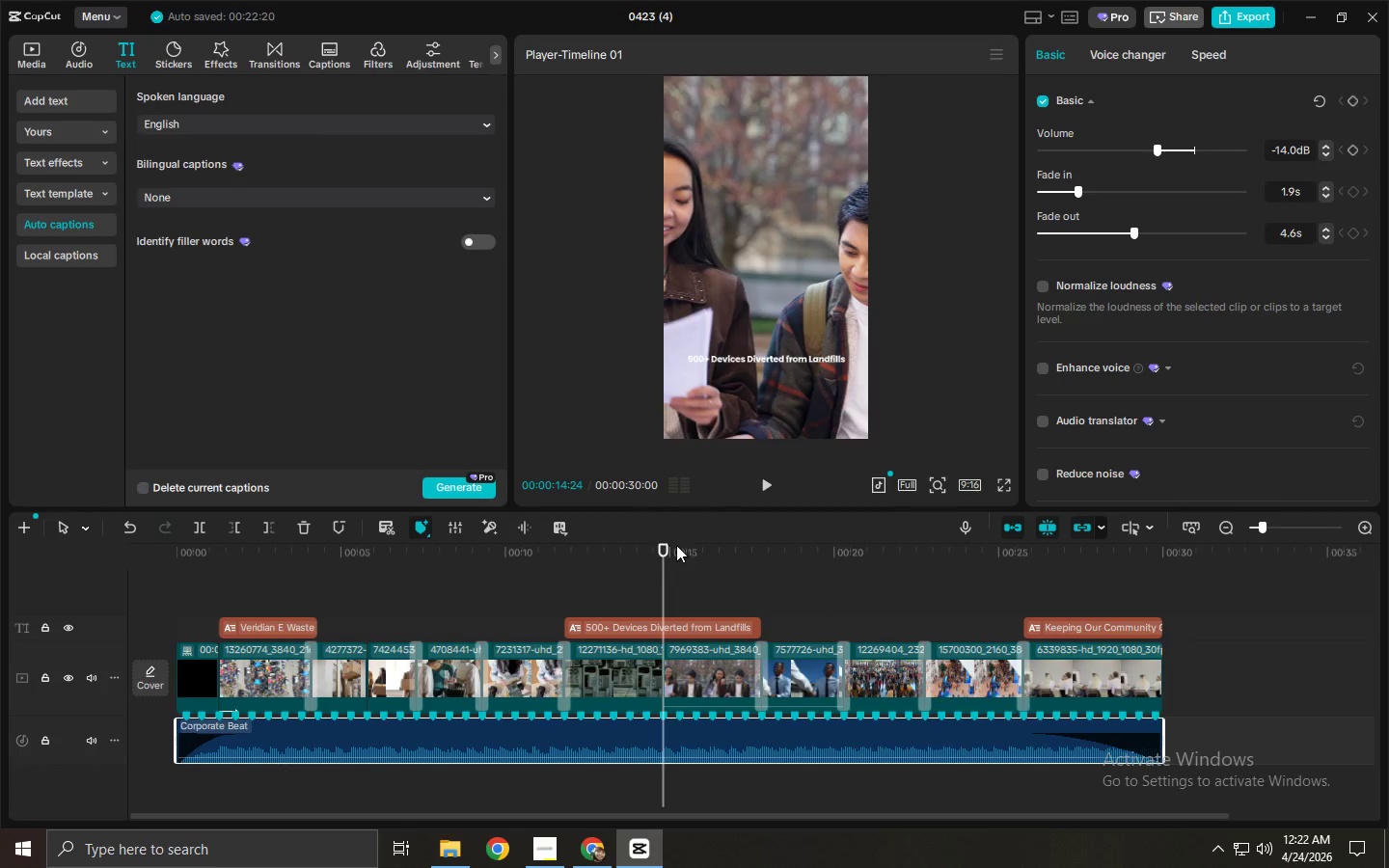 
left_click_drag(start_coordinate=[760, 345], to_coordinate=[885, 342])
 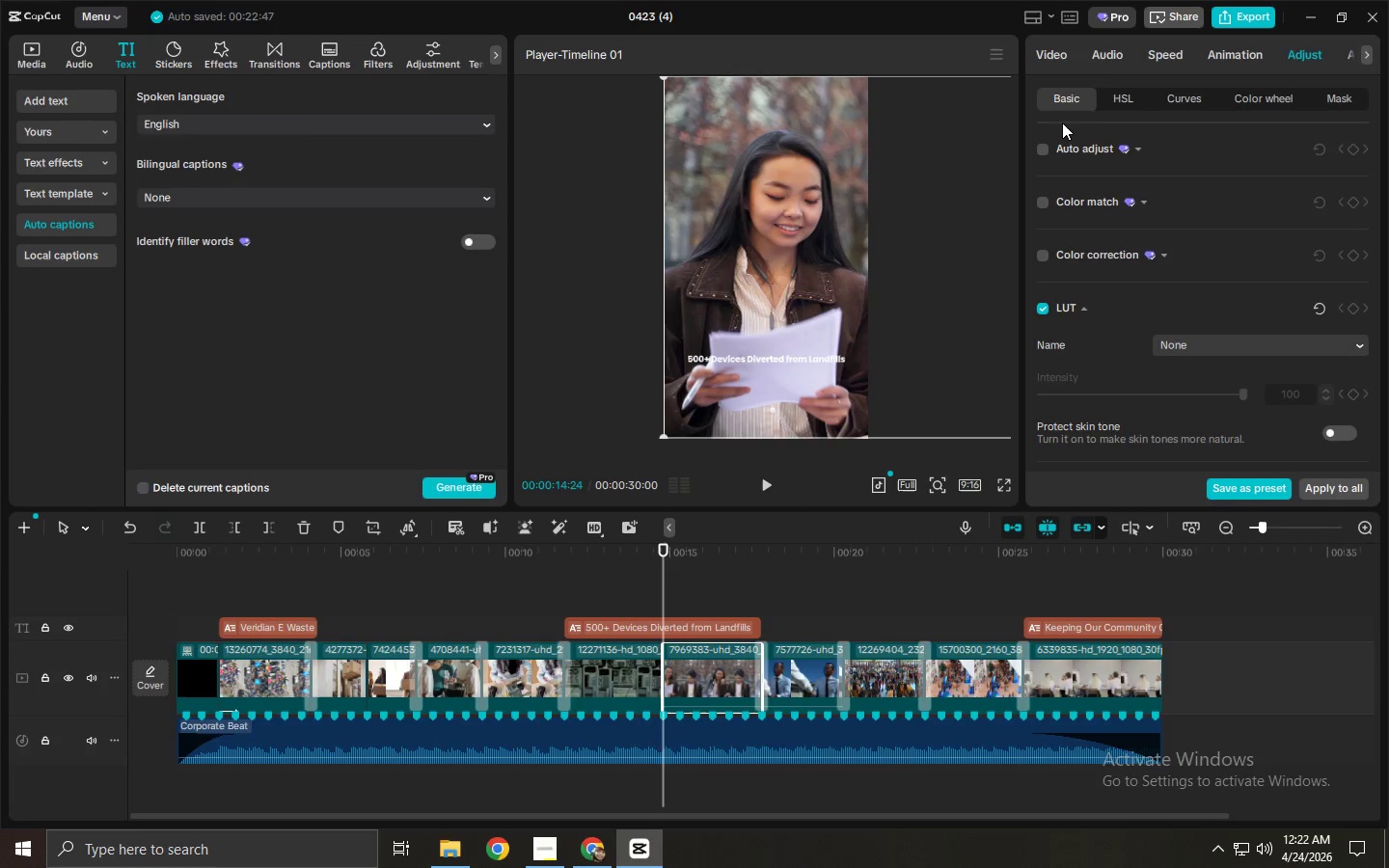 
left_click([1066, 66])
 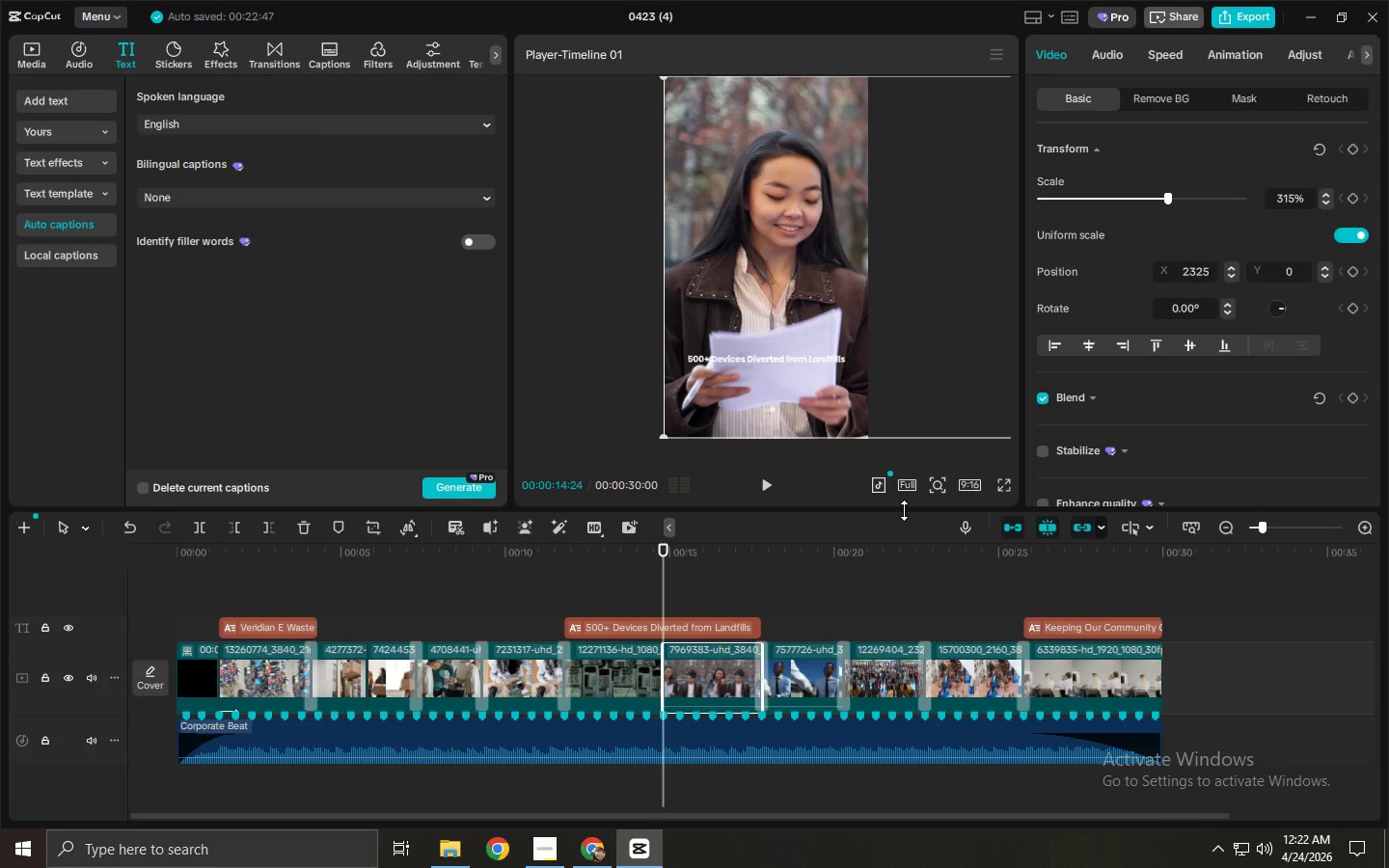 
wait(10.34)
 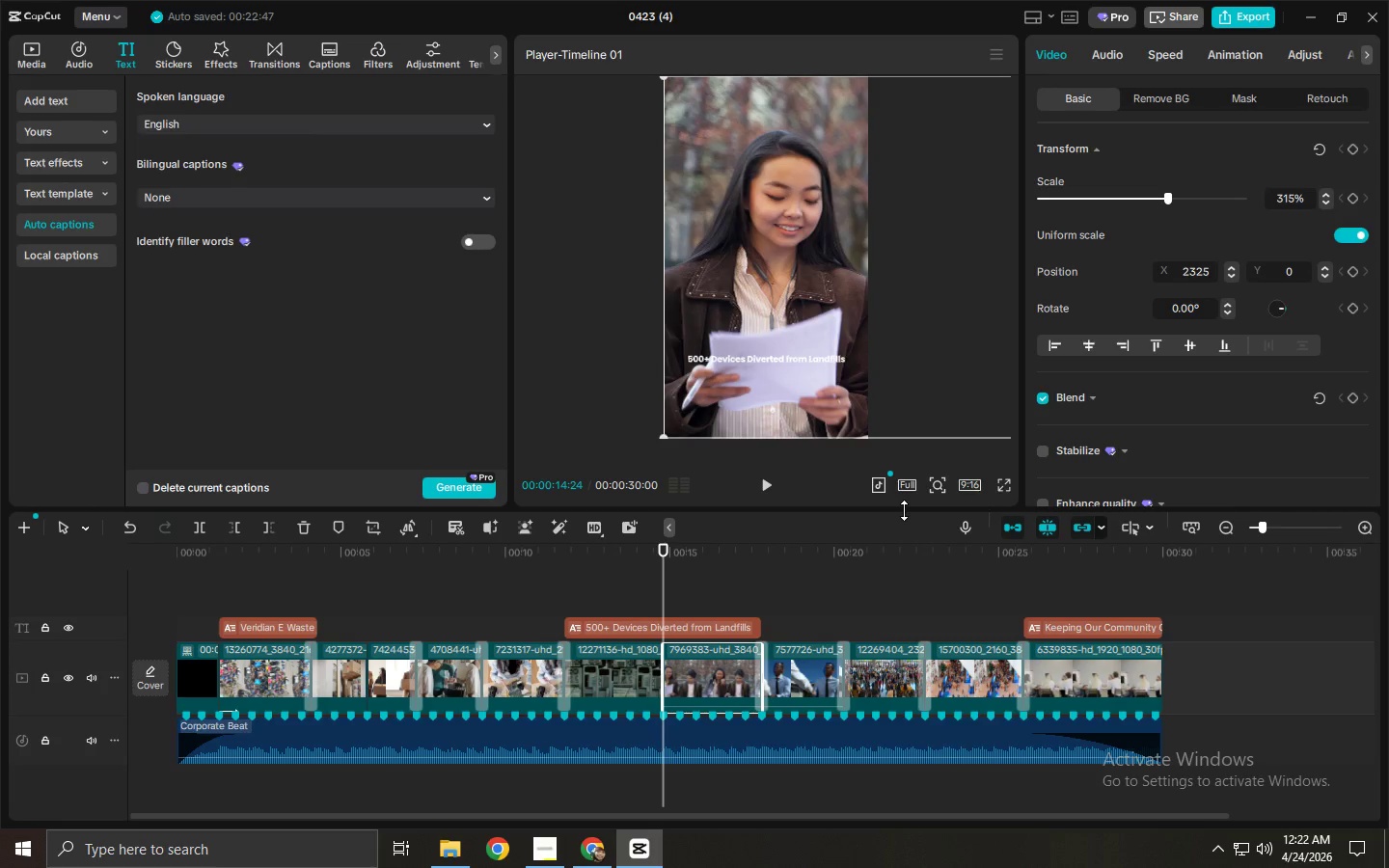 
left_click([1355, 199])
 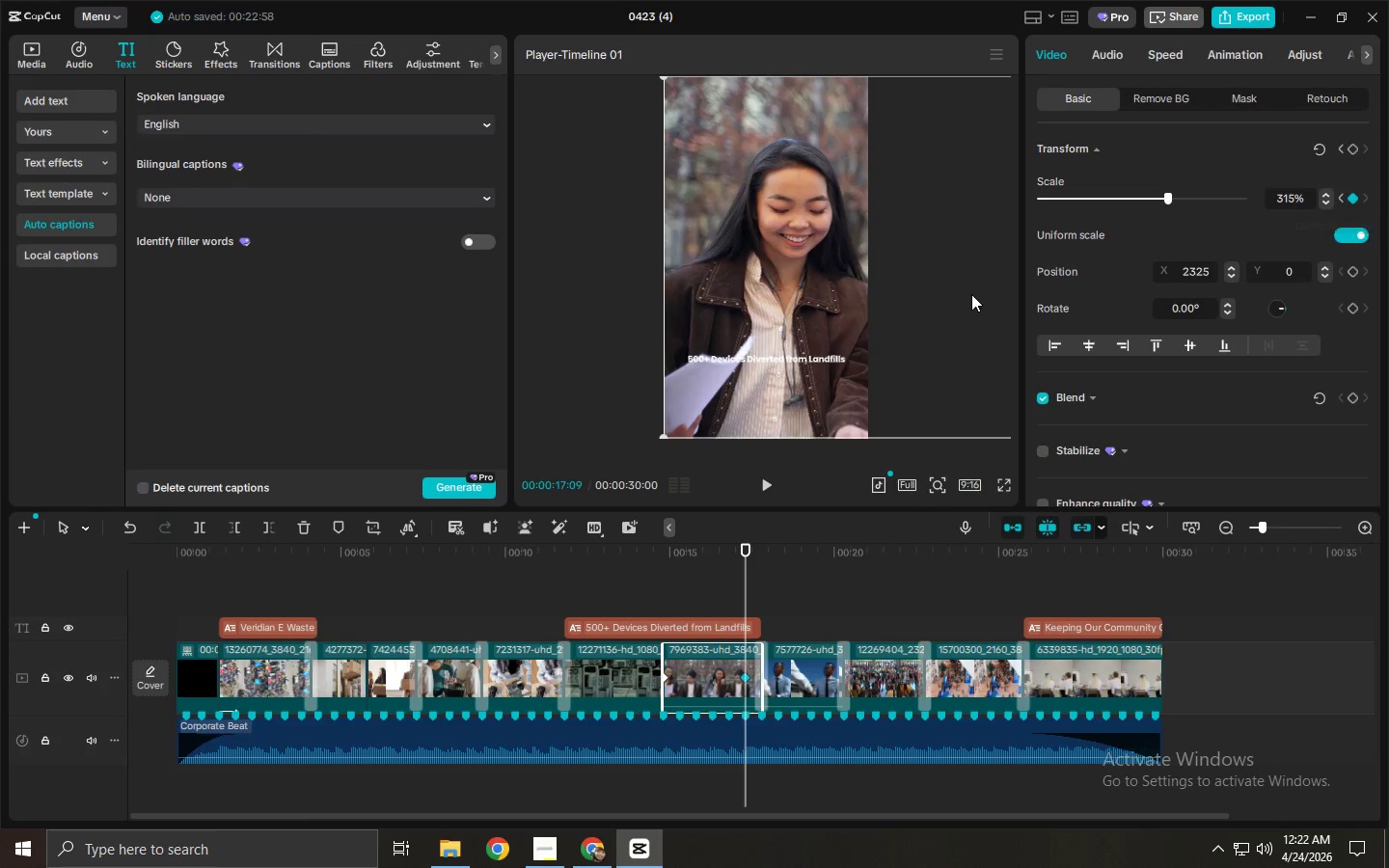 
left_click_drag(start_coordinate=[971, 294], to_coordinate=[913, 293])
 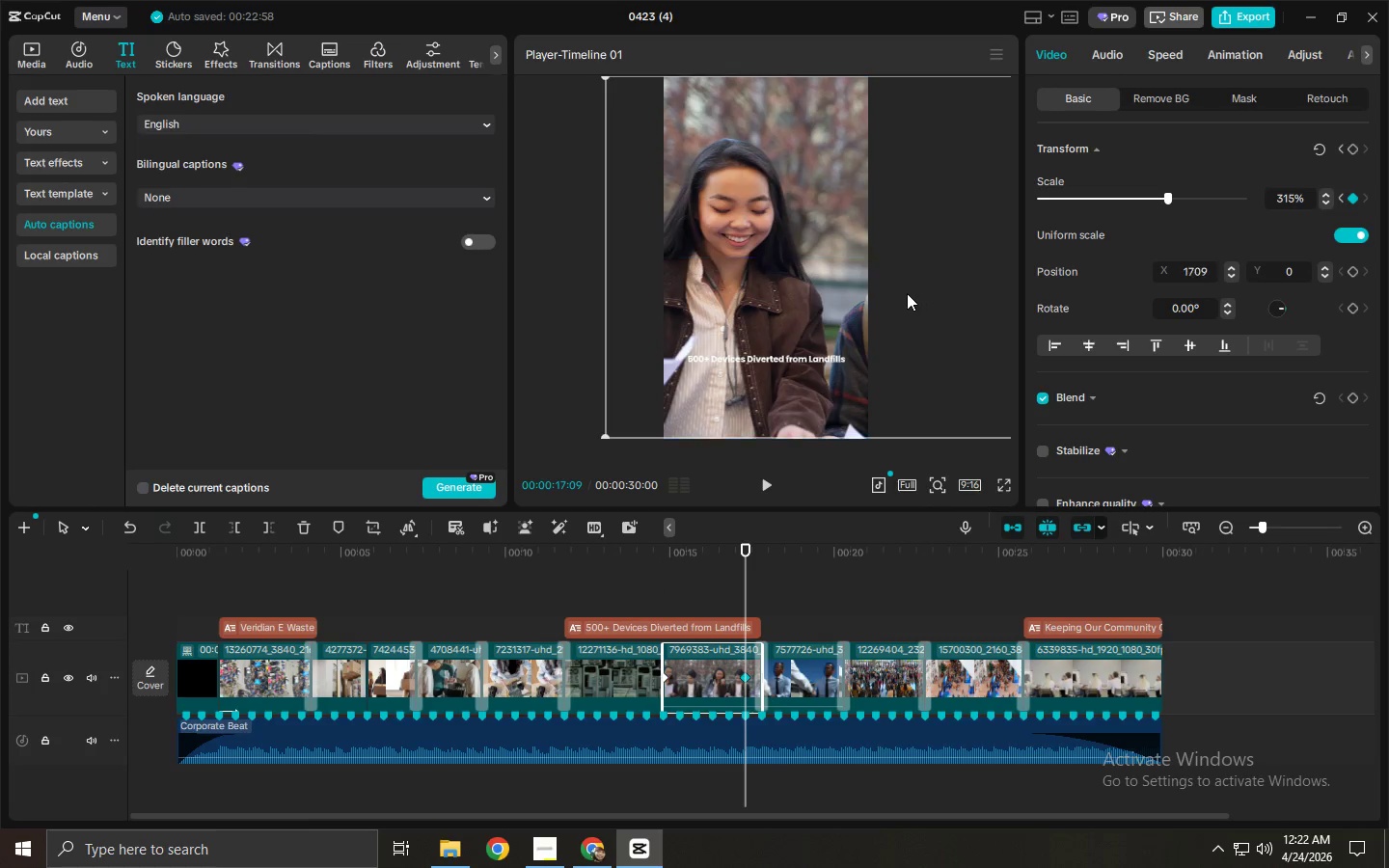 
left_click([907, 293])
 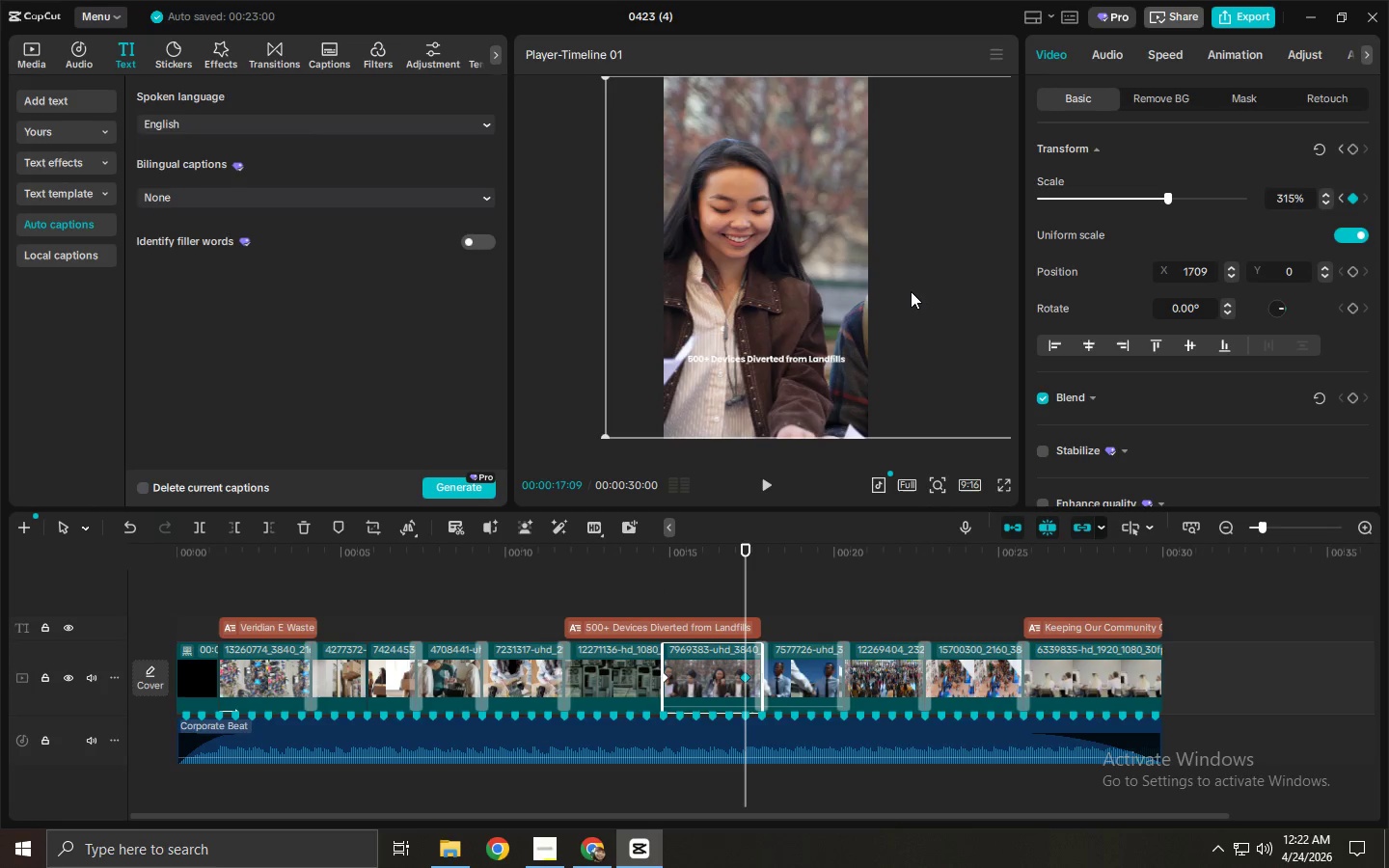 
left_click_drag(start_coordinate=[912, 291], to_coordinate=[564, 286])
 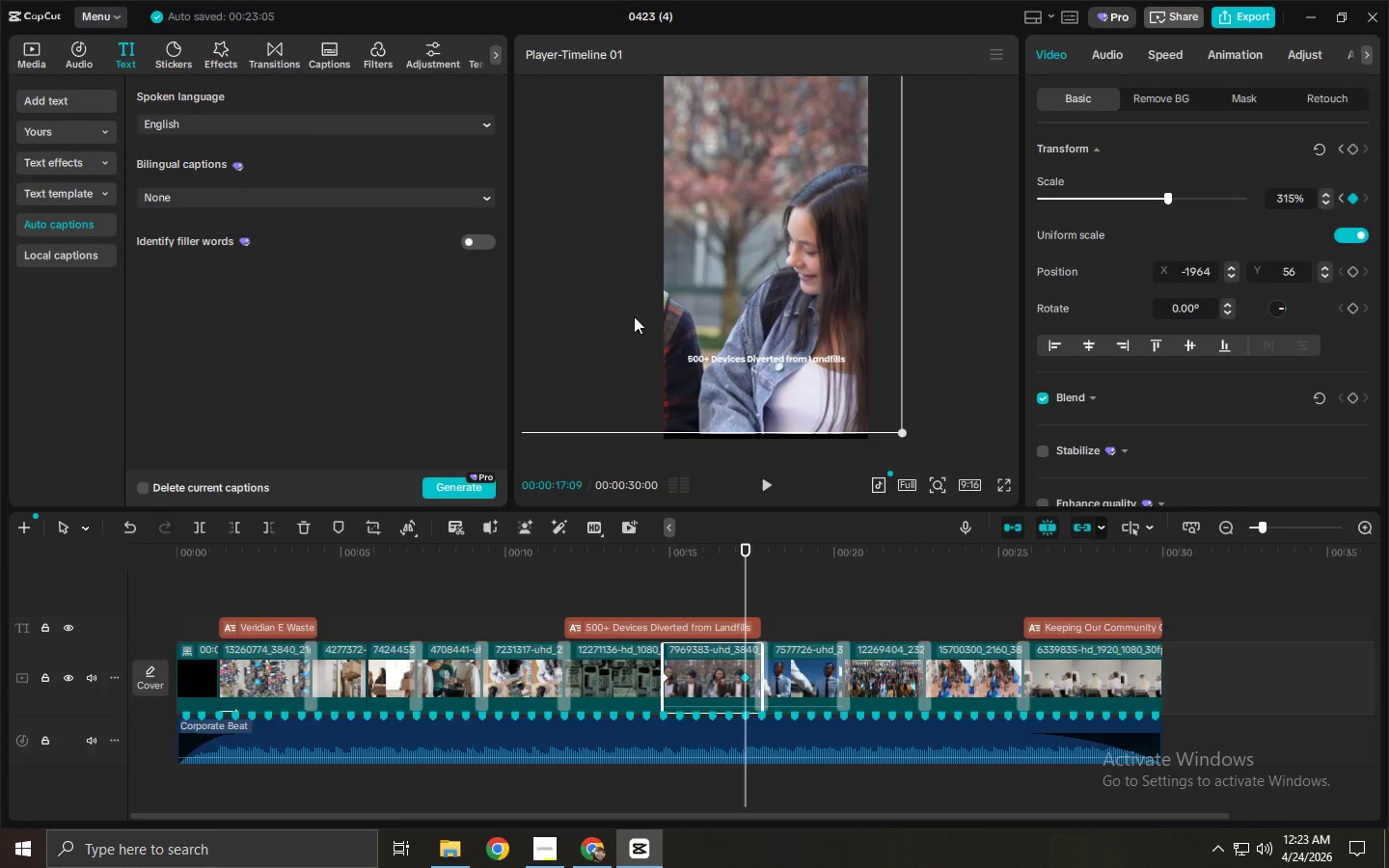 
key(Control+ControlLeft)
 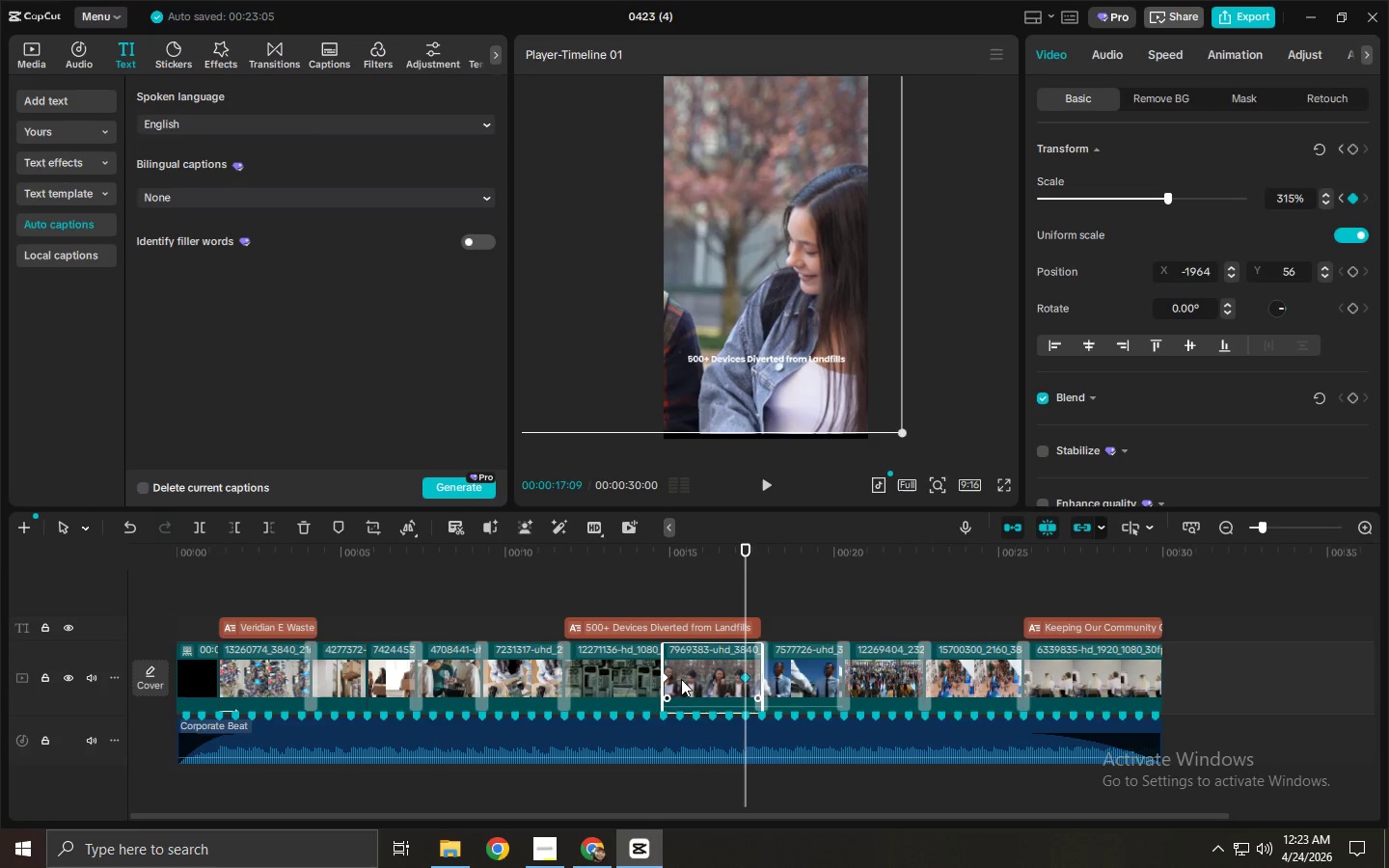 
key(Control+Z)
 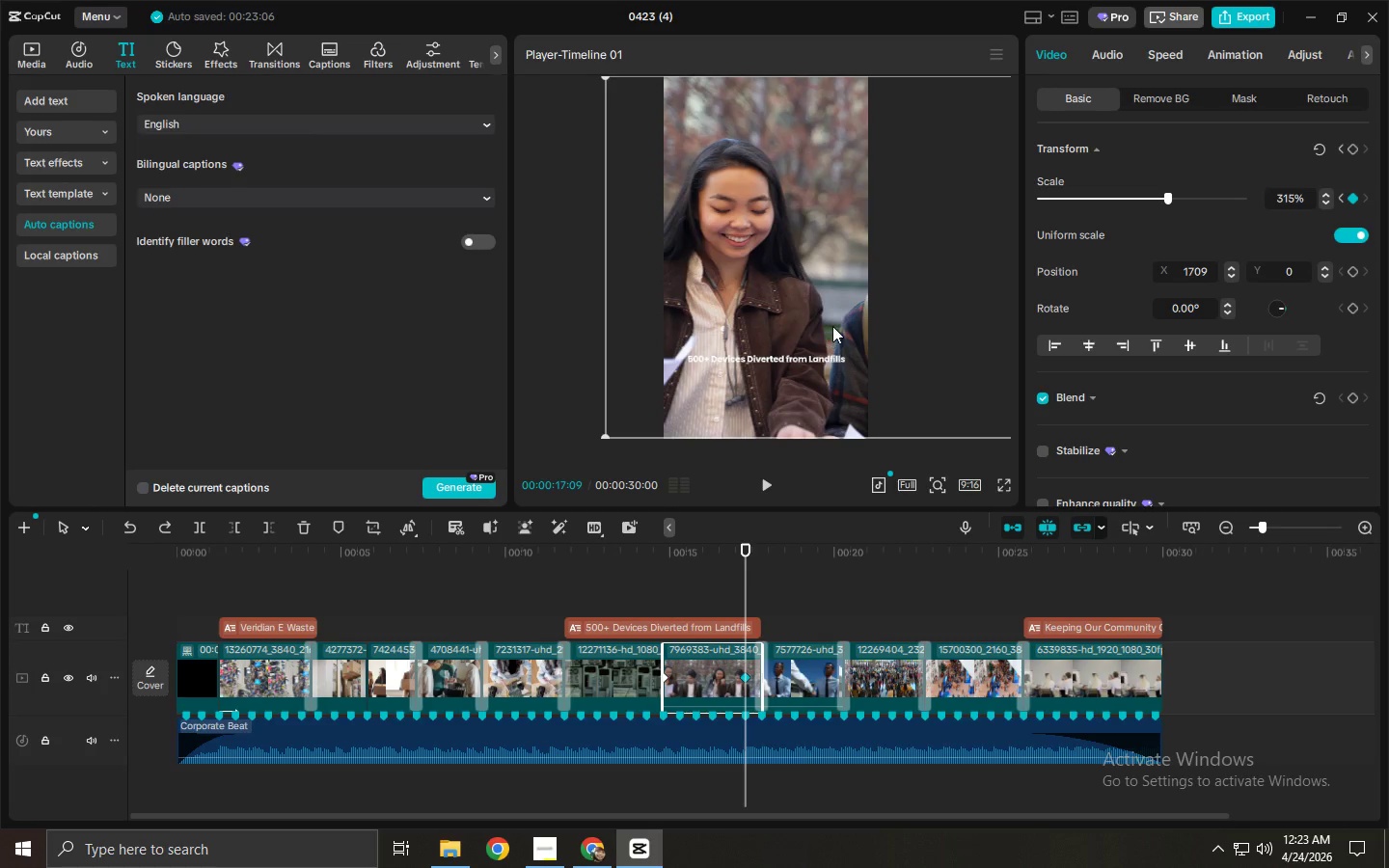 
left_click_drag(start_coordinate=[832, 326], to_coordinate=[698, 326])
 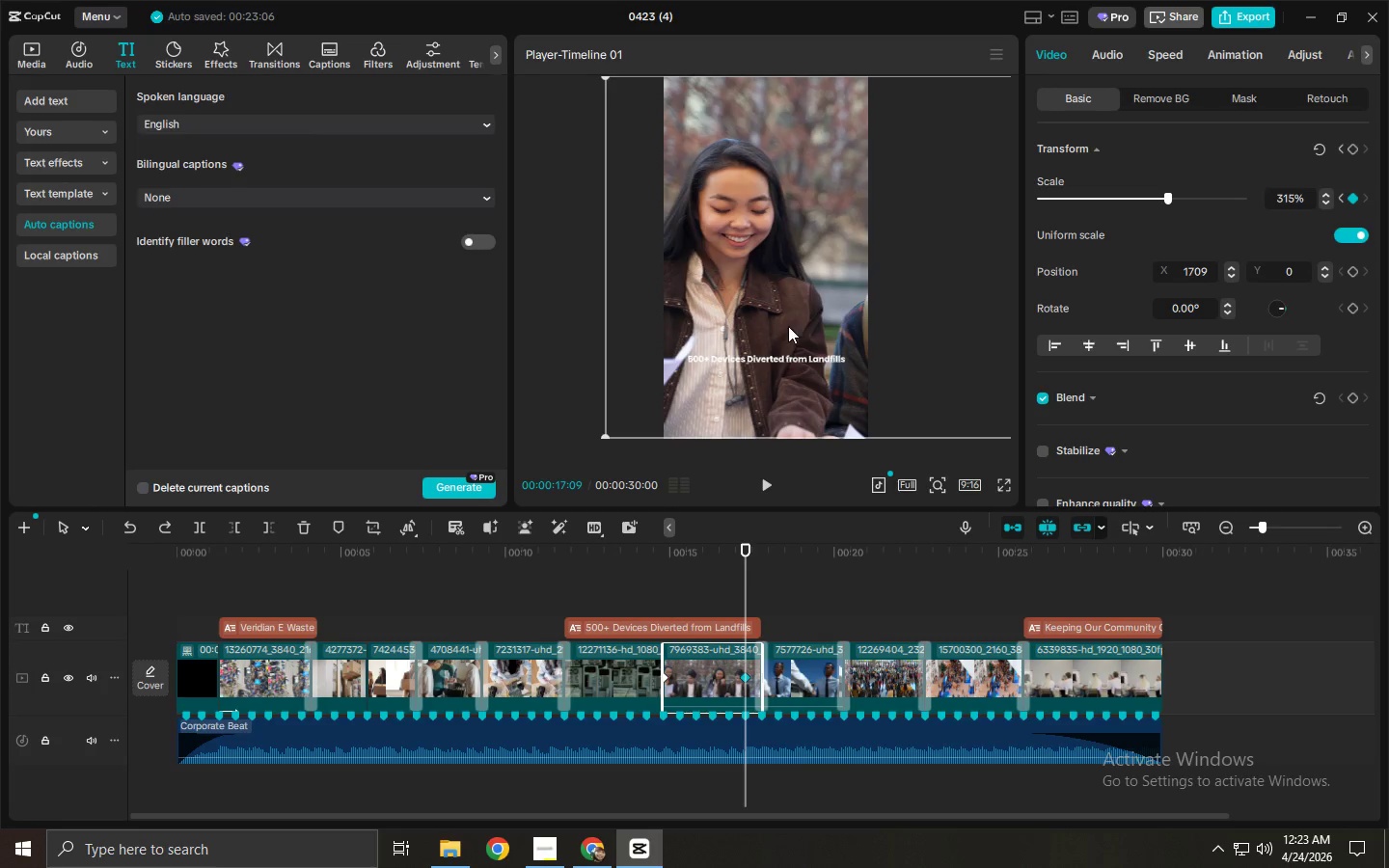 
left_click_drag(start_coordinate=[788, 326], to_coordinate=[440, 319])
 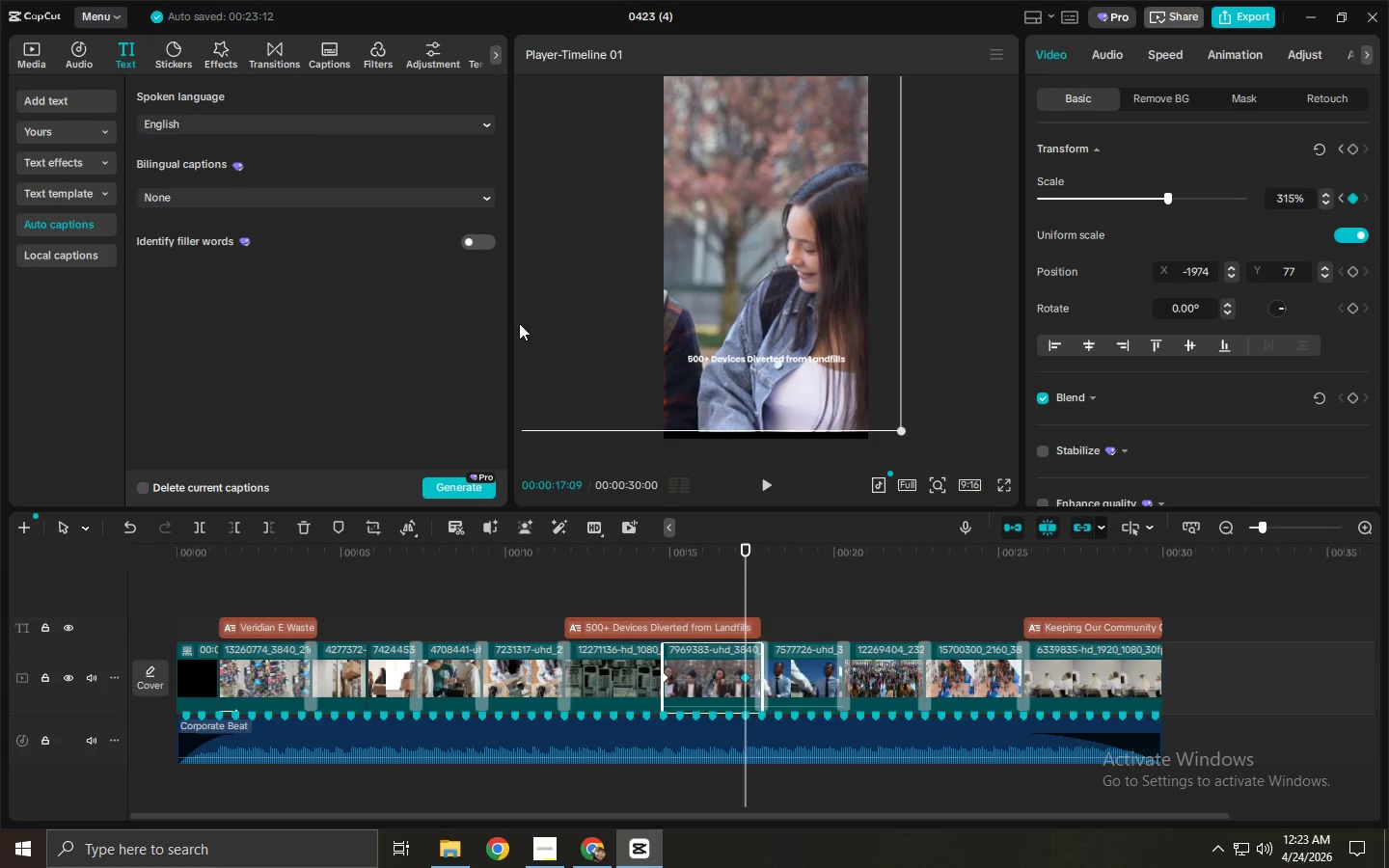 
key(Control+ControlLeft)
 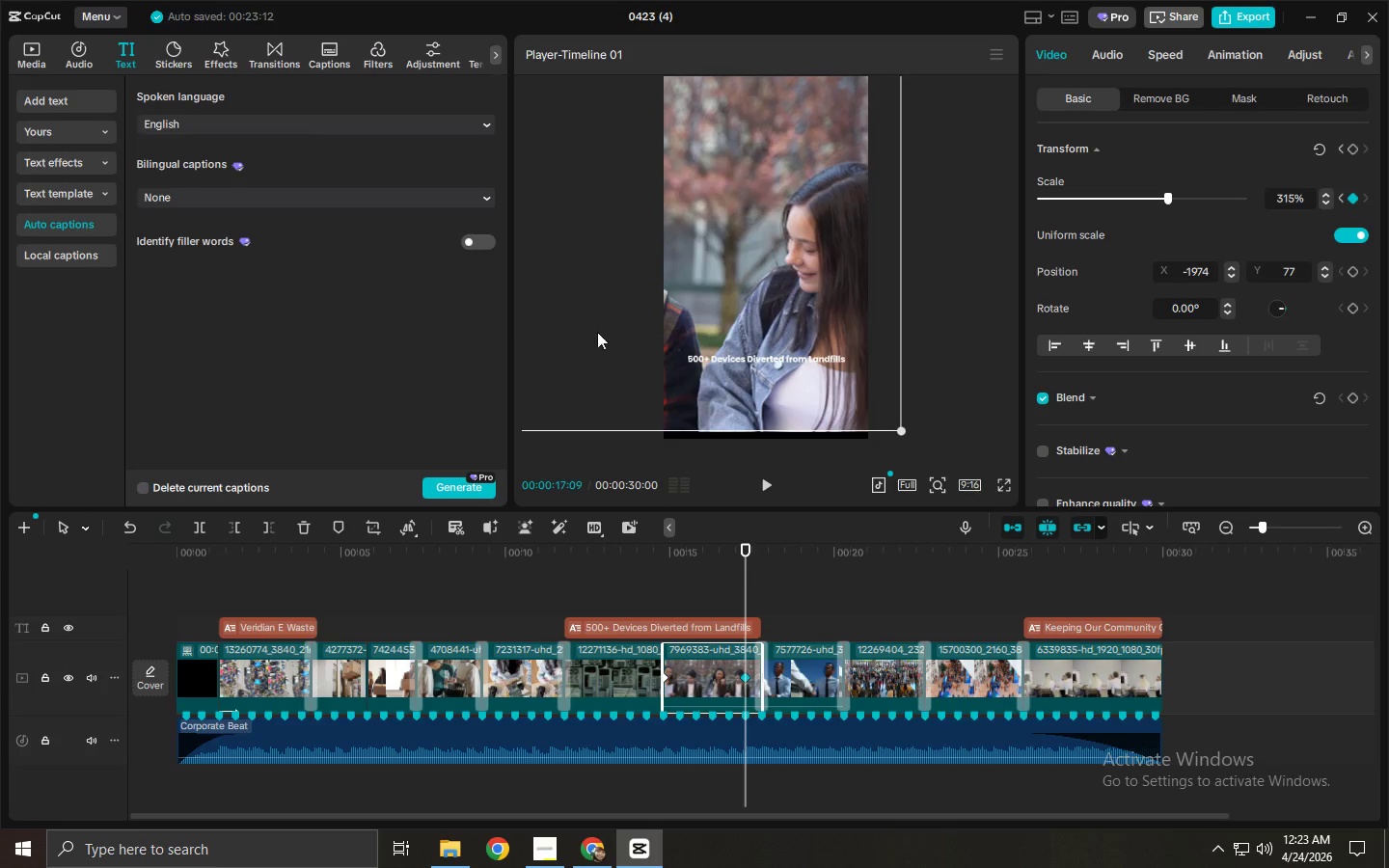 
key(Control+Z)
 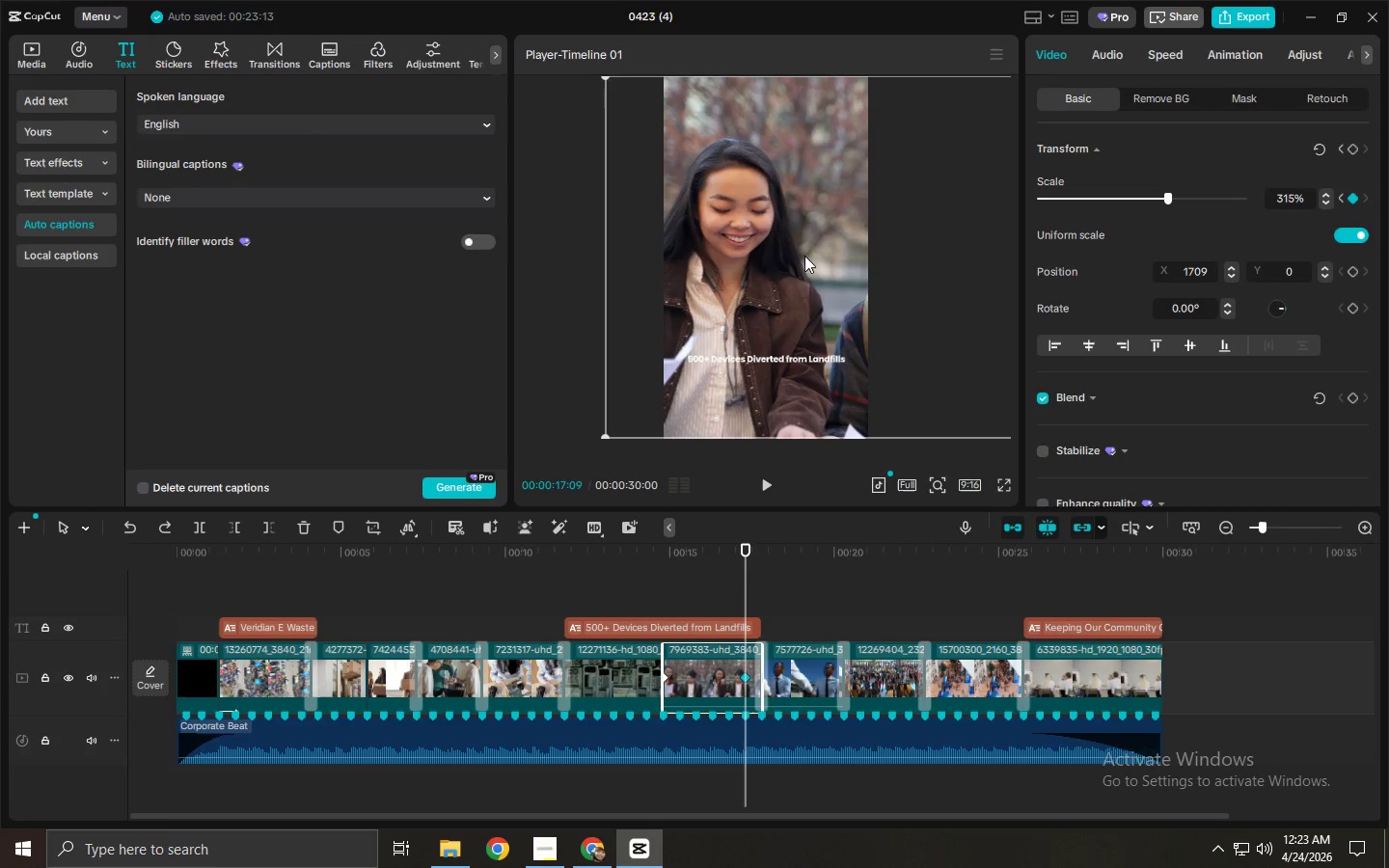 
left_click_drag(start_coordinate=[824, 227], to_coordinate=[497, 225])
 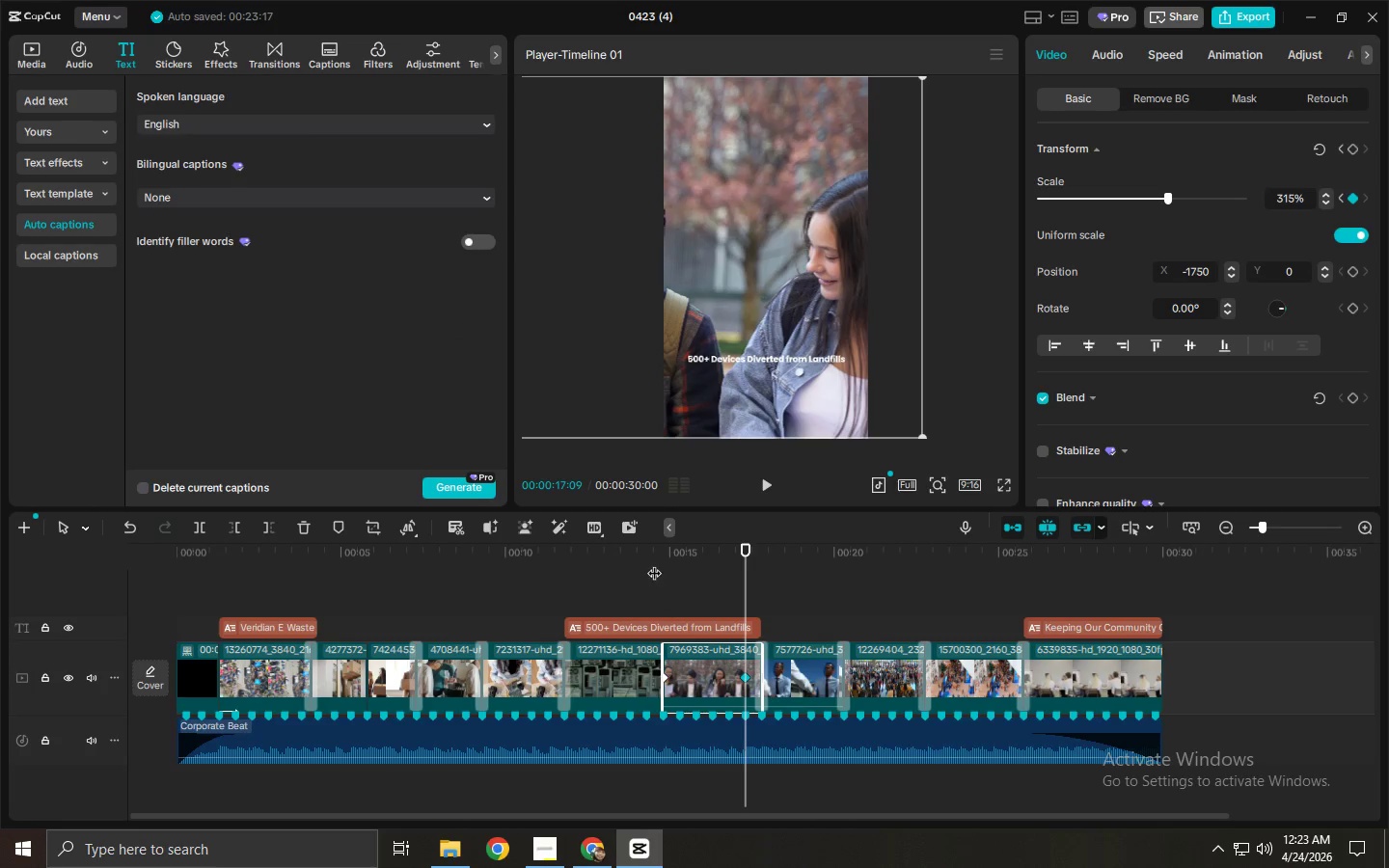 
key(Space)
 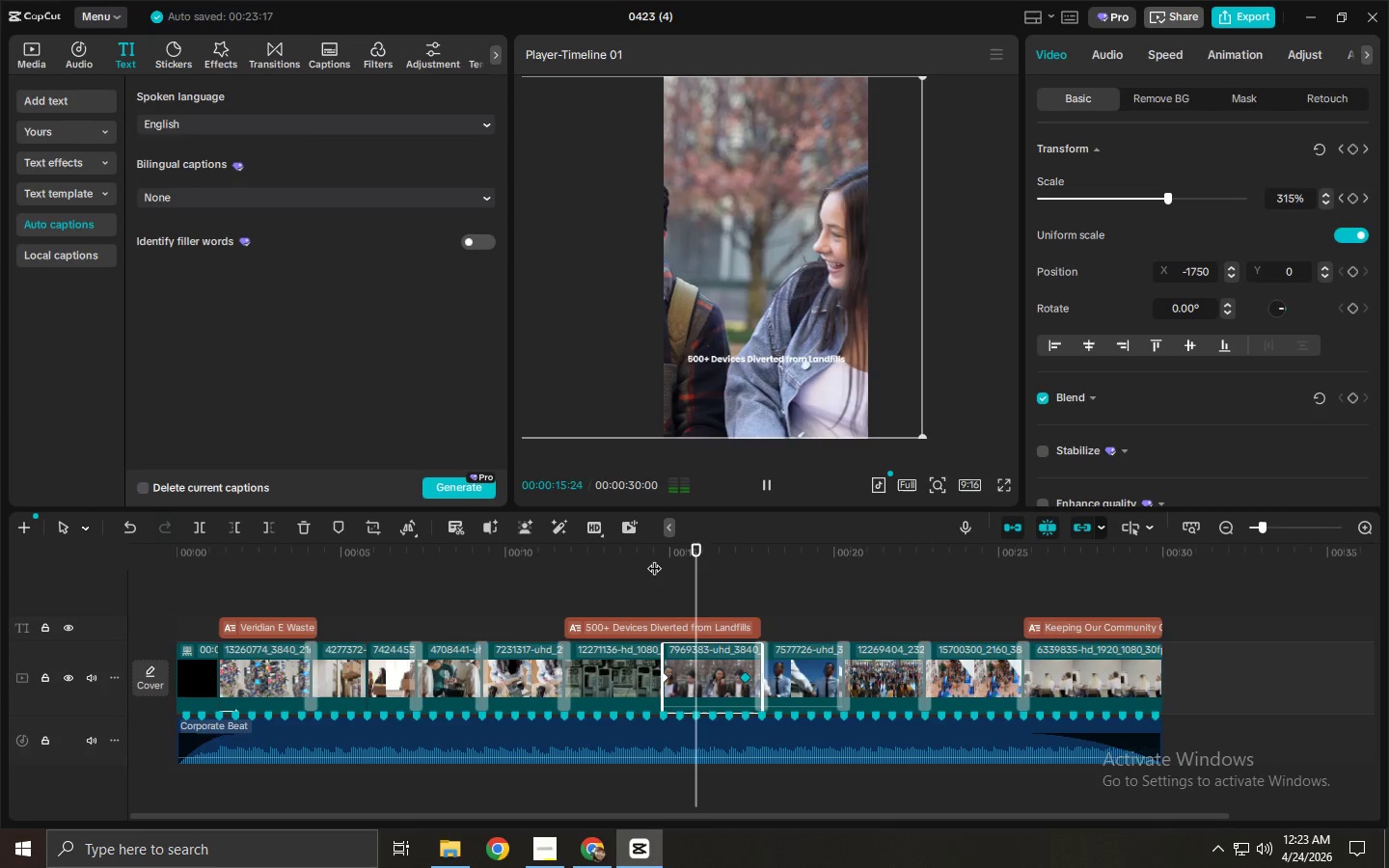 
key(Space)
 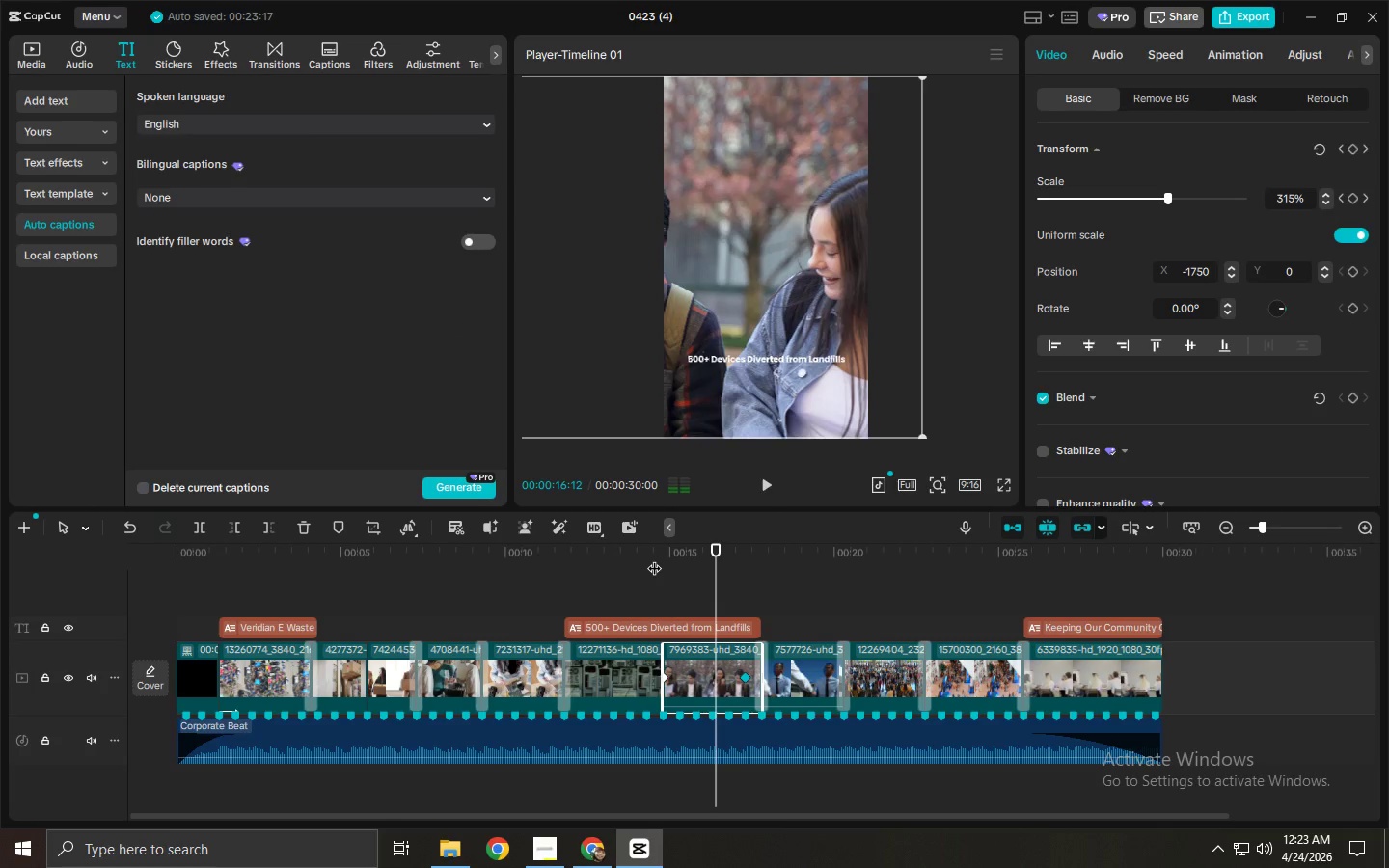 
key(Space)
 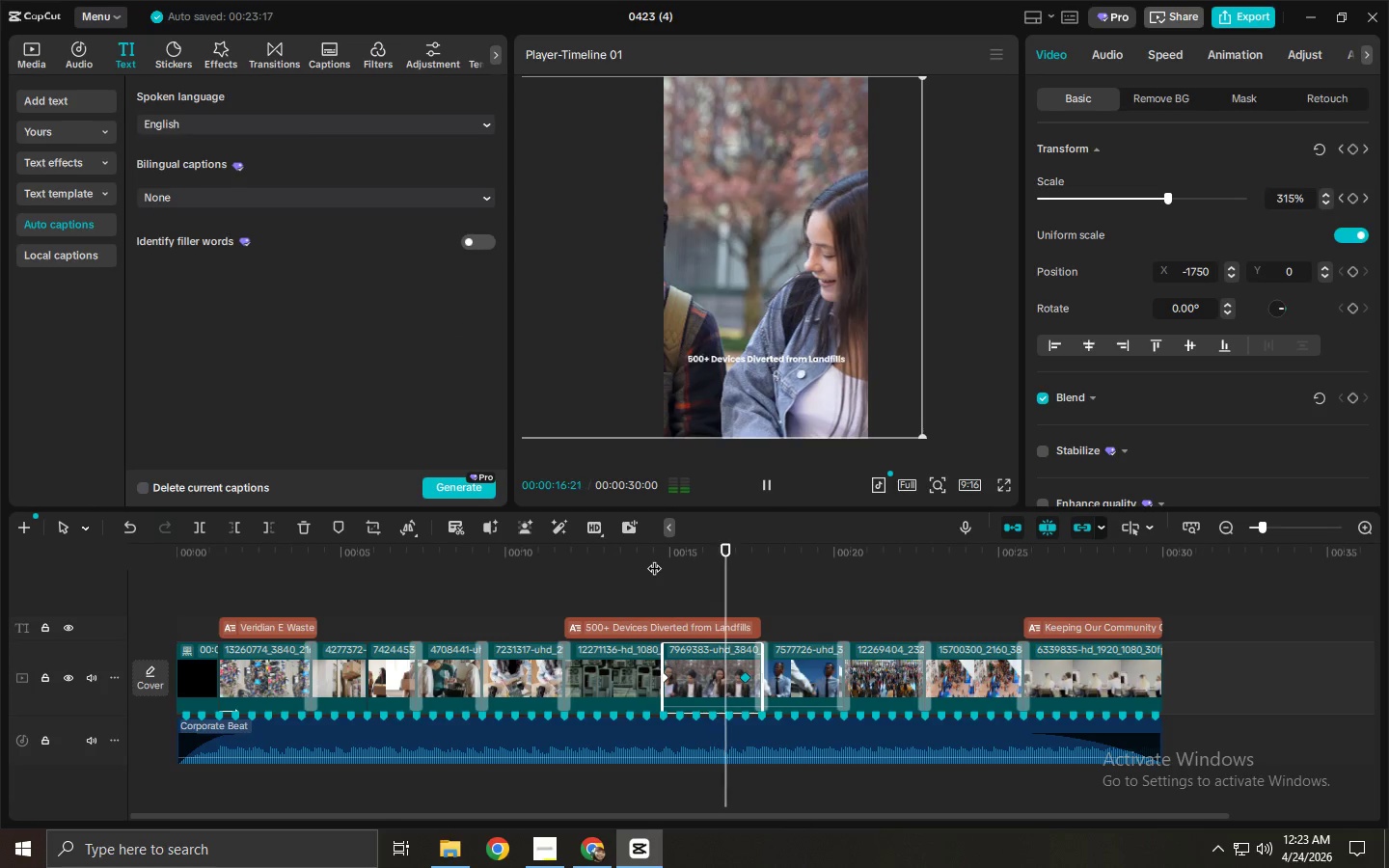 
key(Space)
 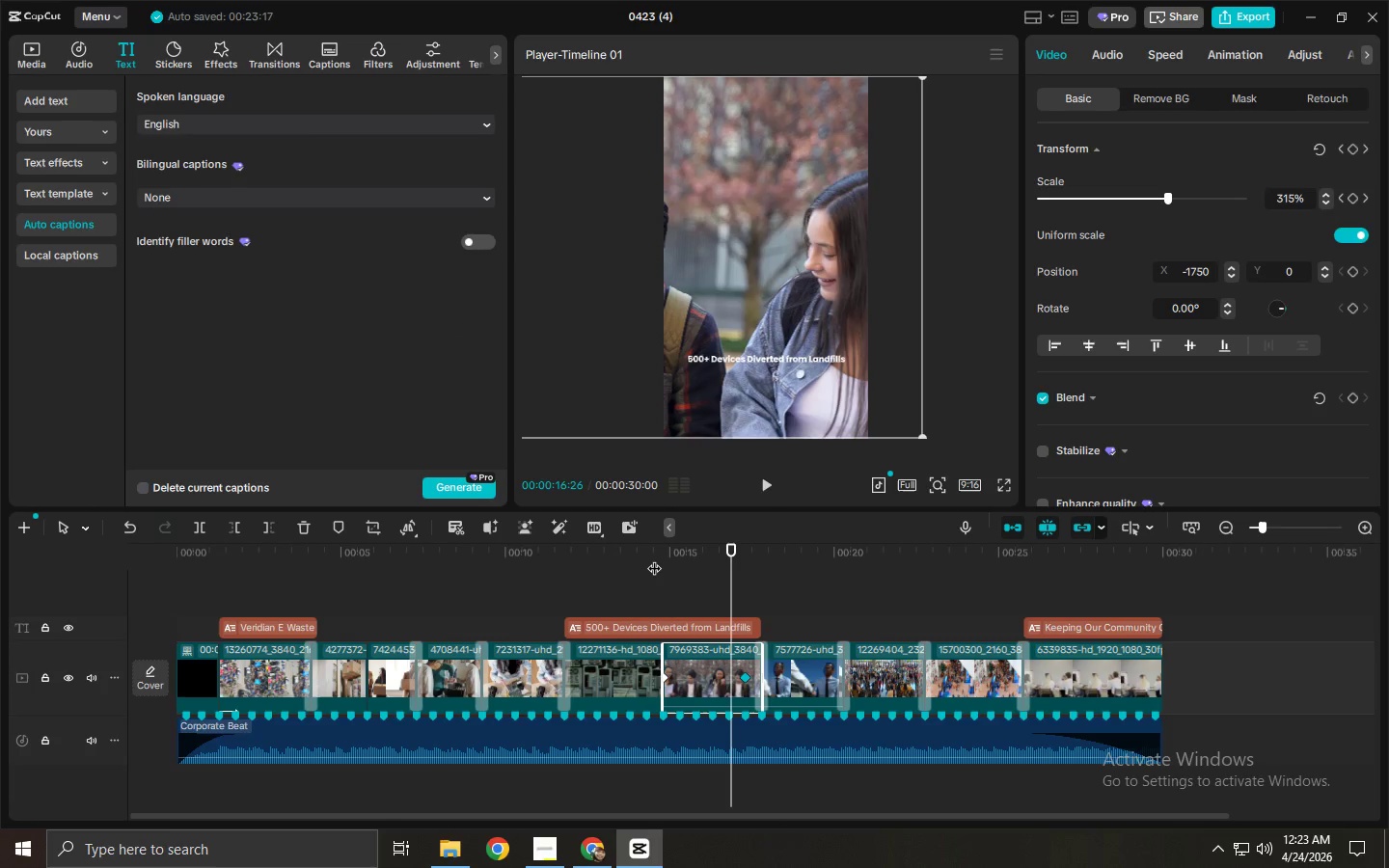 
key(Space)
 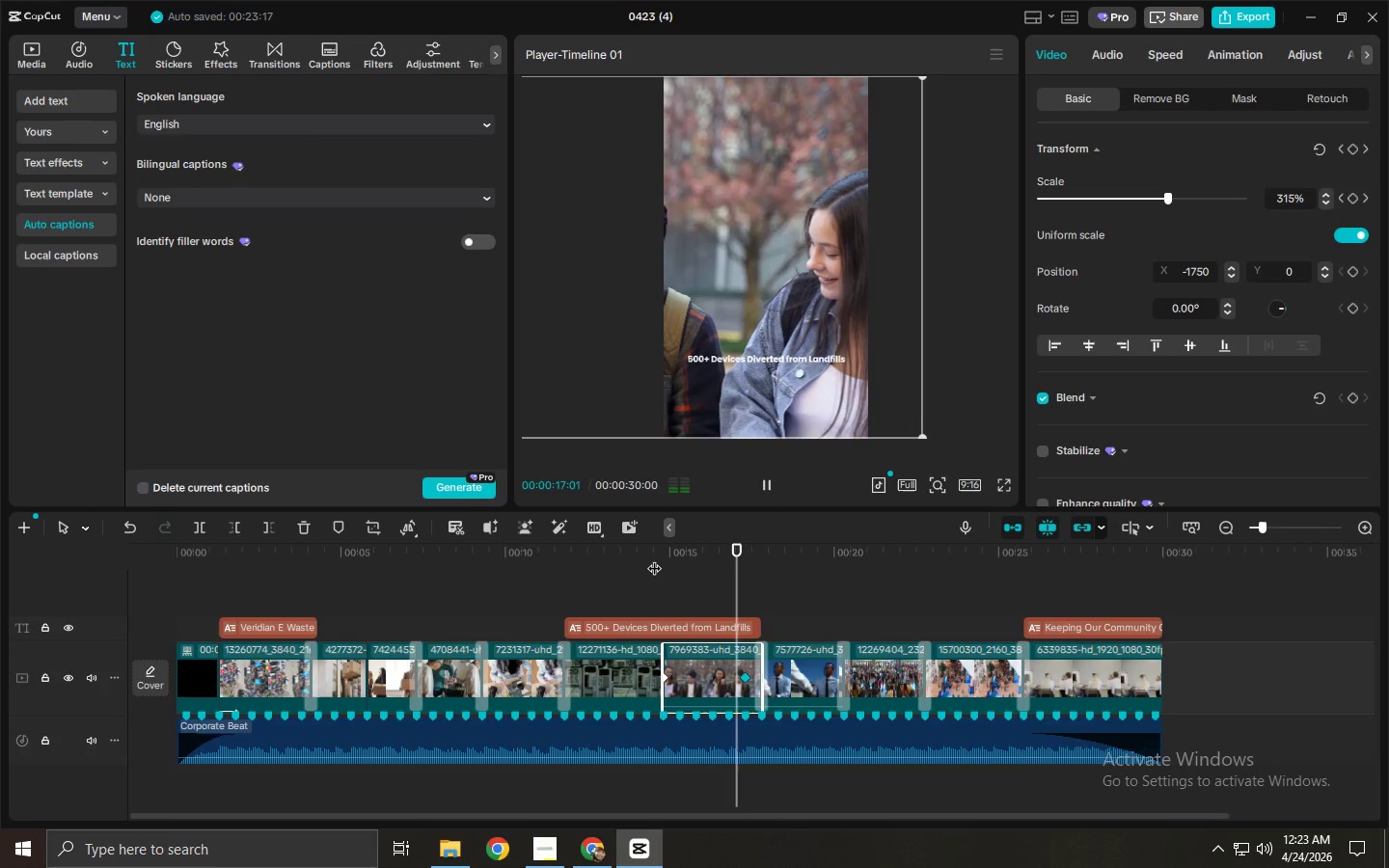 
key(Space)
 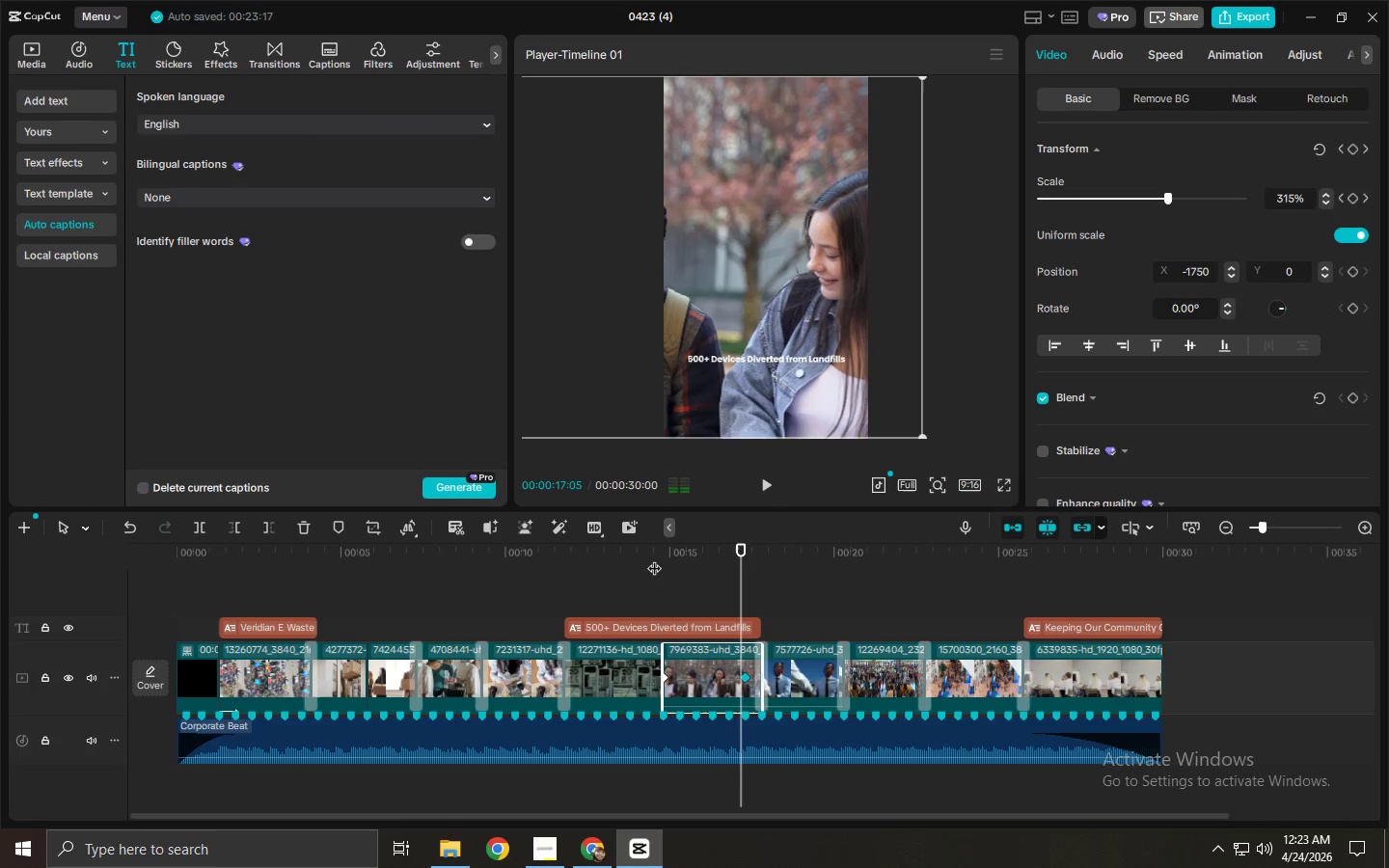 
key(Space)
 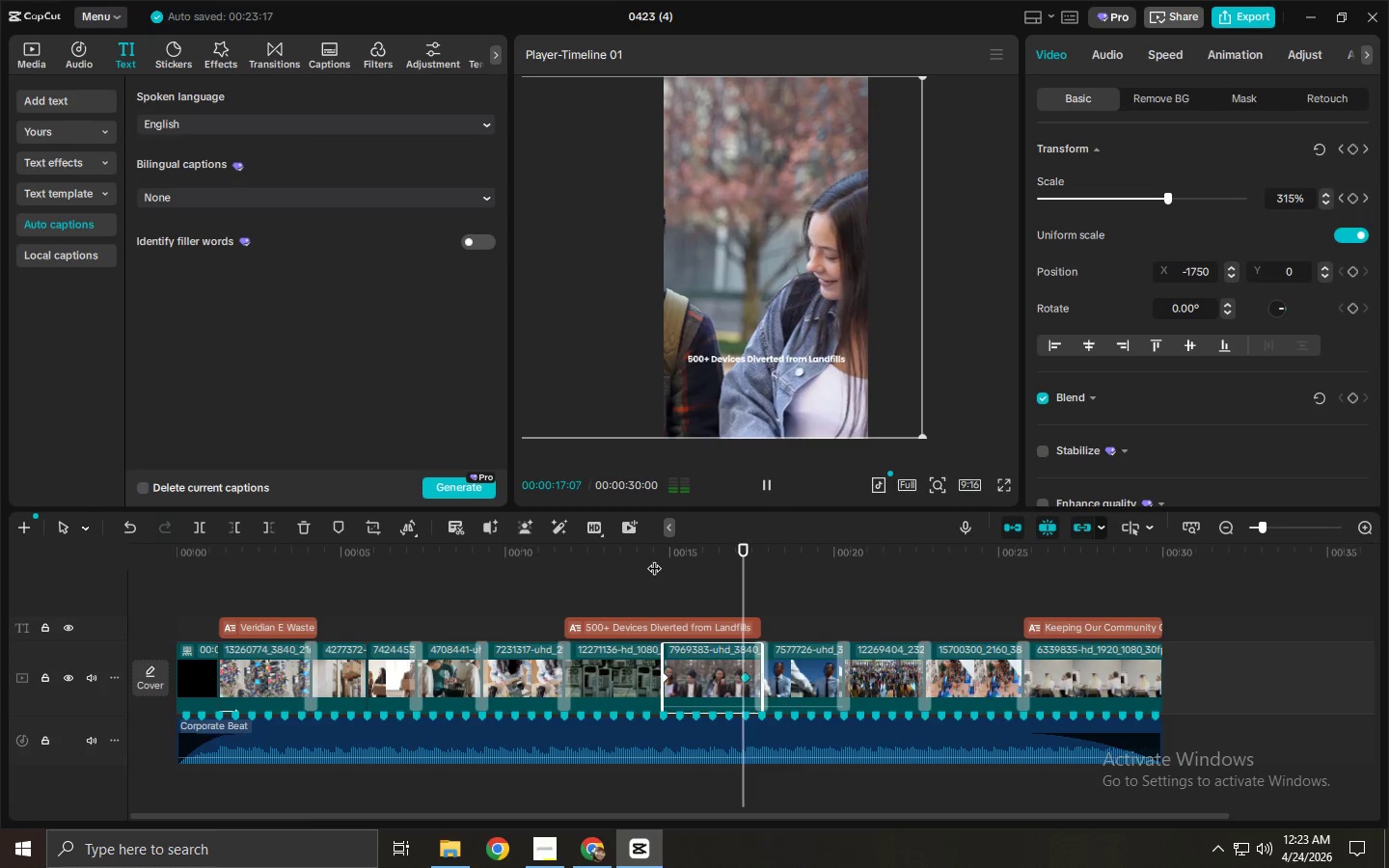 
key(Space)
 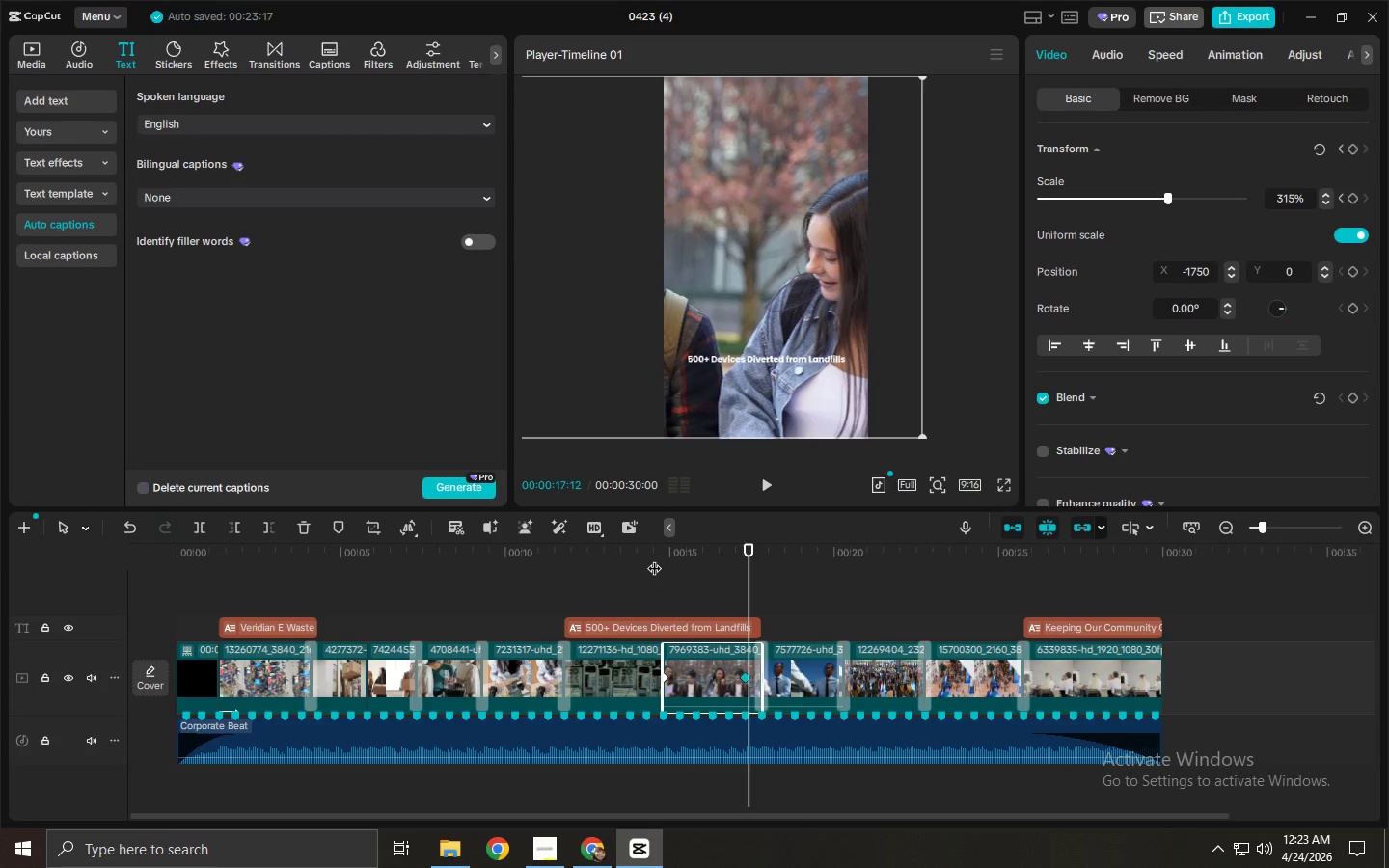 
wait(9.91)
 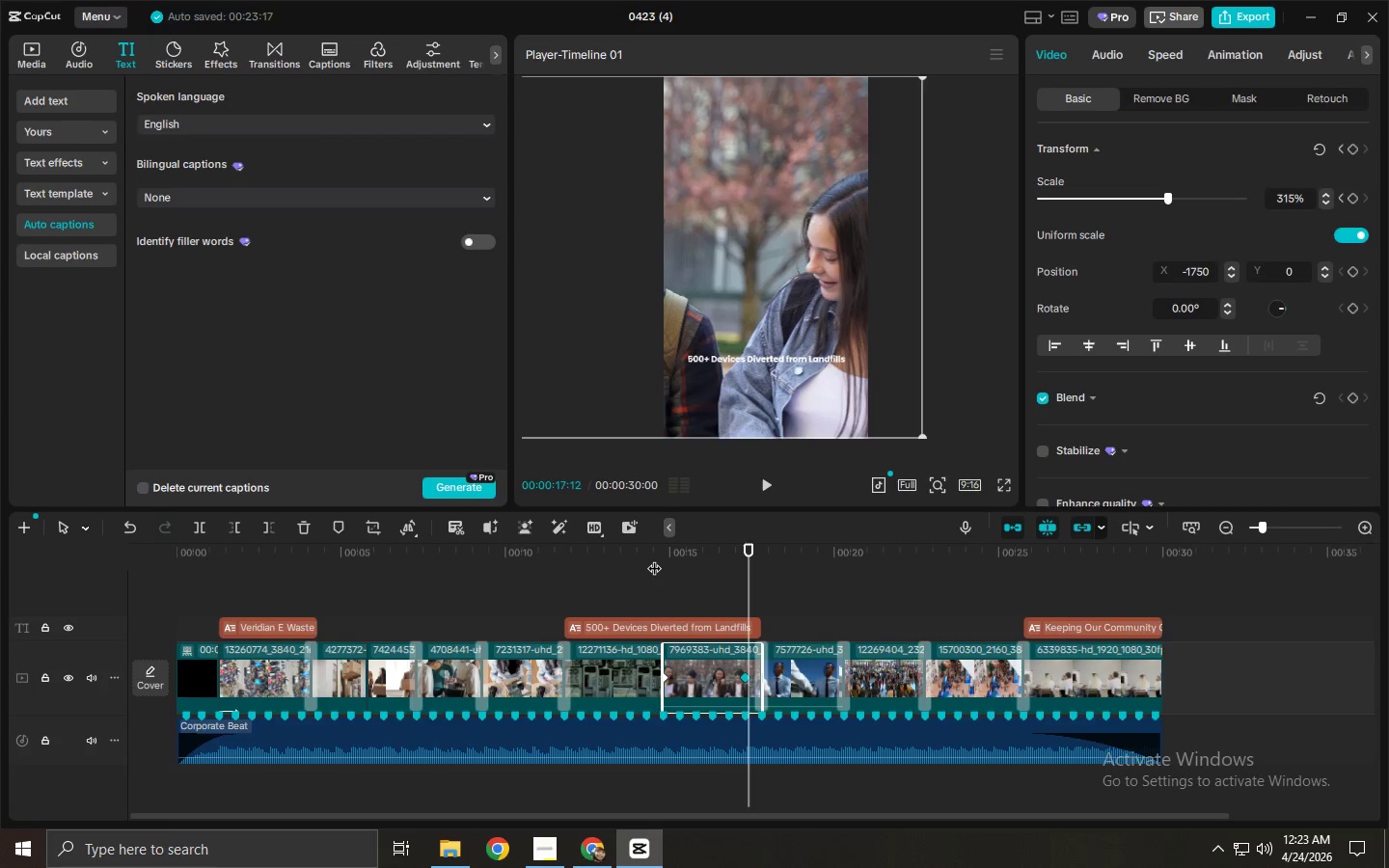 
double_click([1354, 148])
 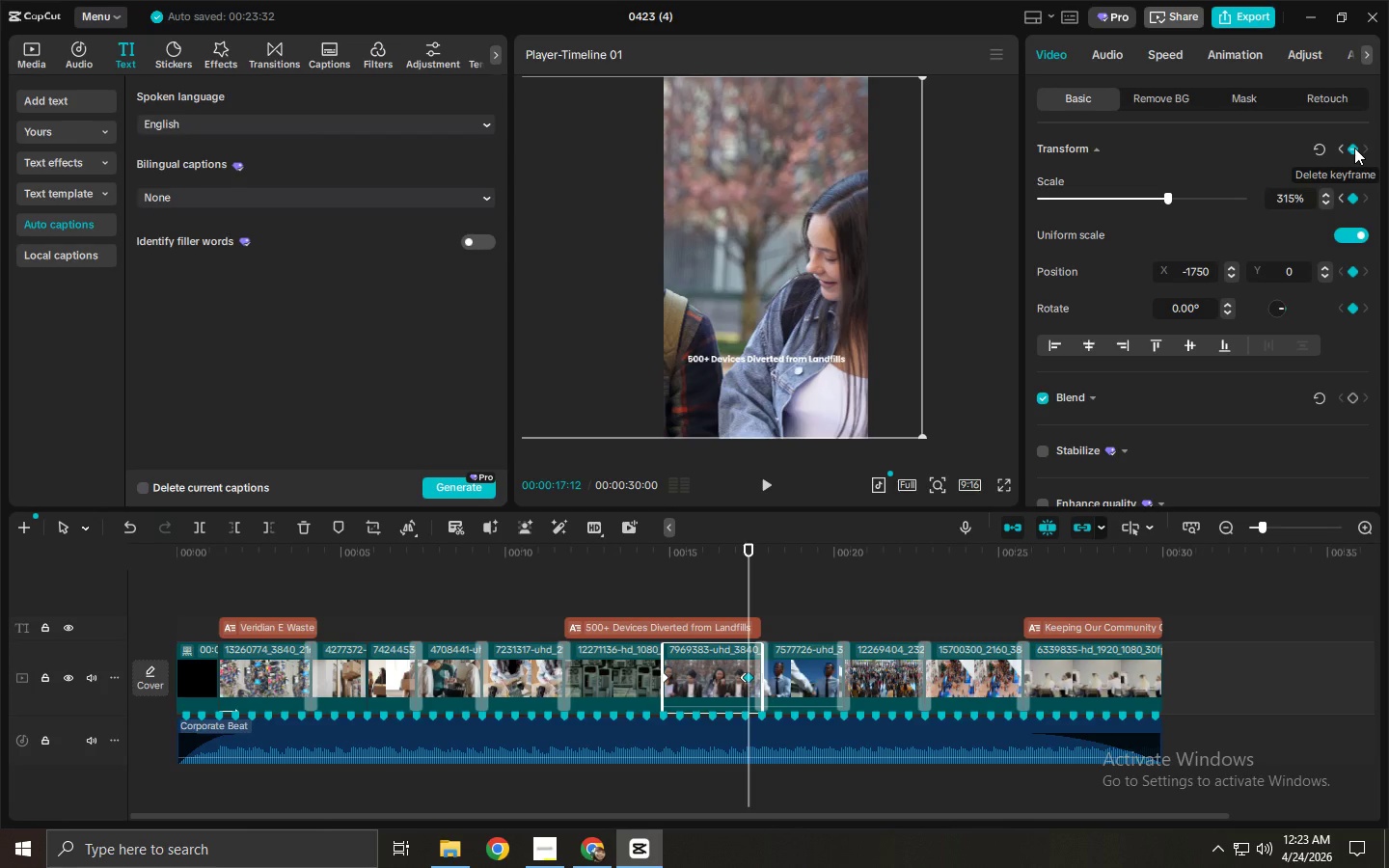 
left_click([1354, 148])
 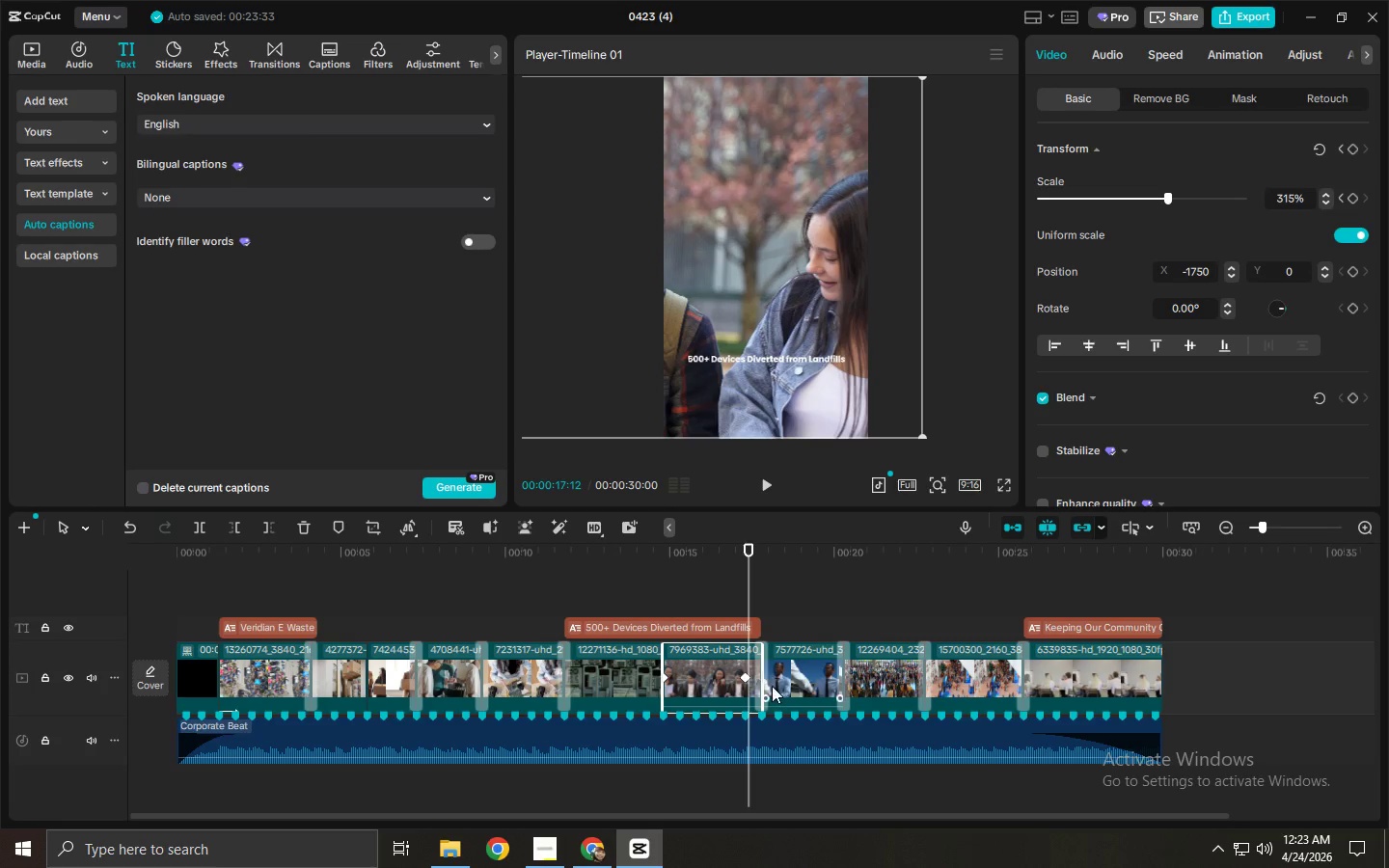 
left_click([746, 677])
 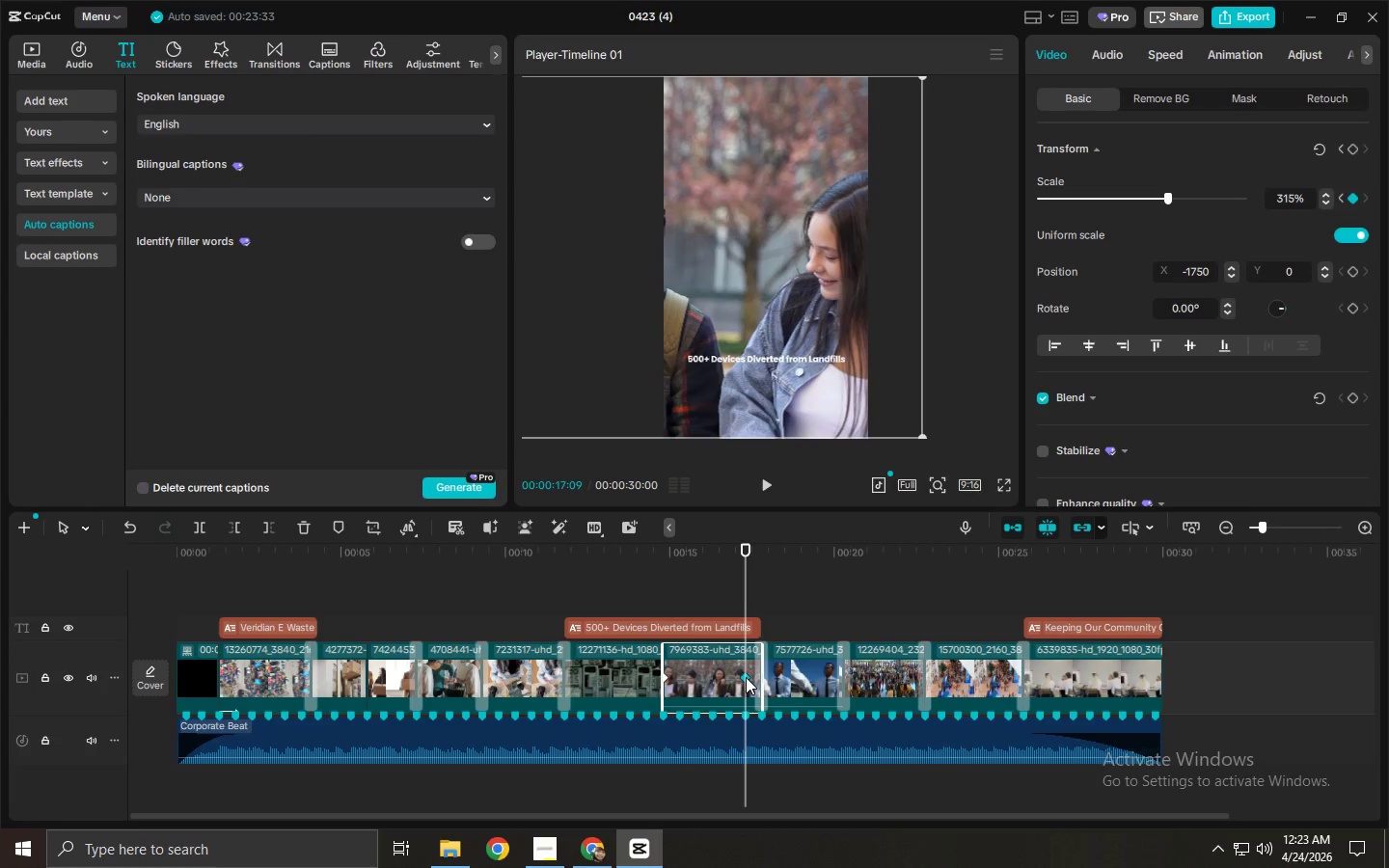 
key(Delete)
 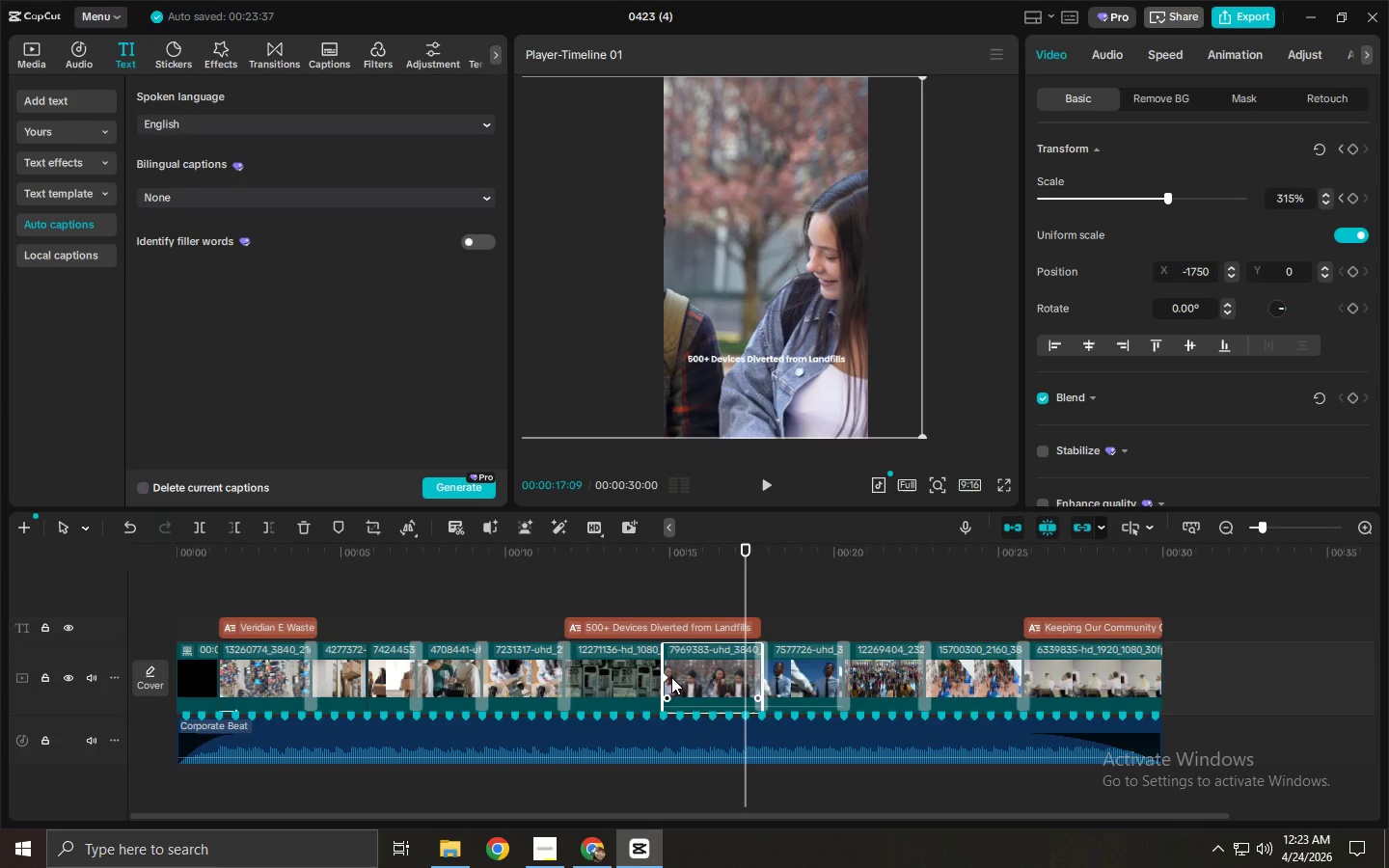 
key(Control+ControlLeft)
 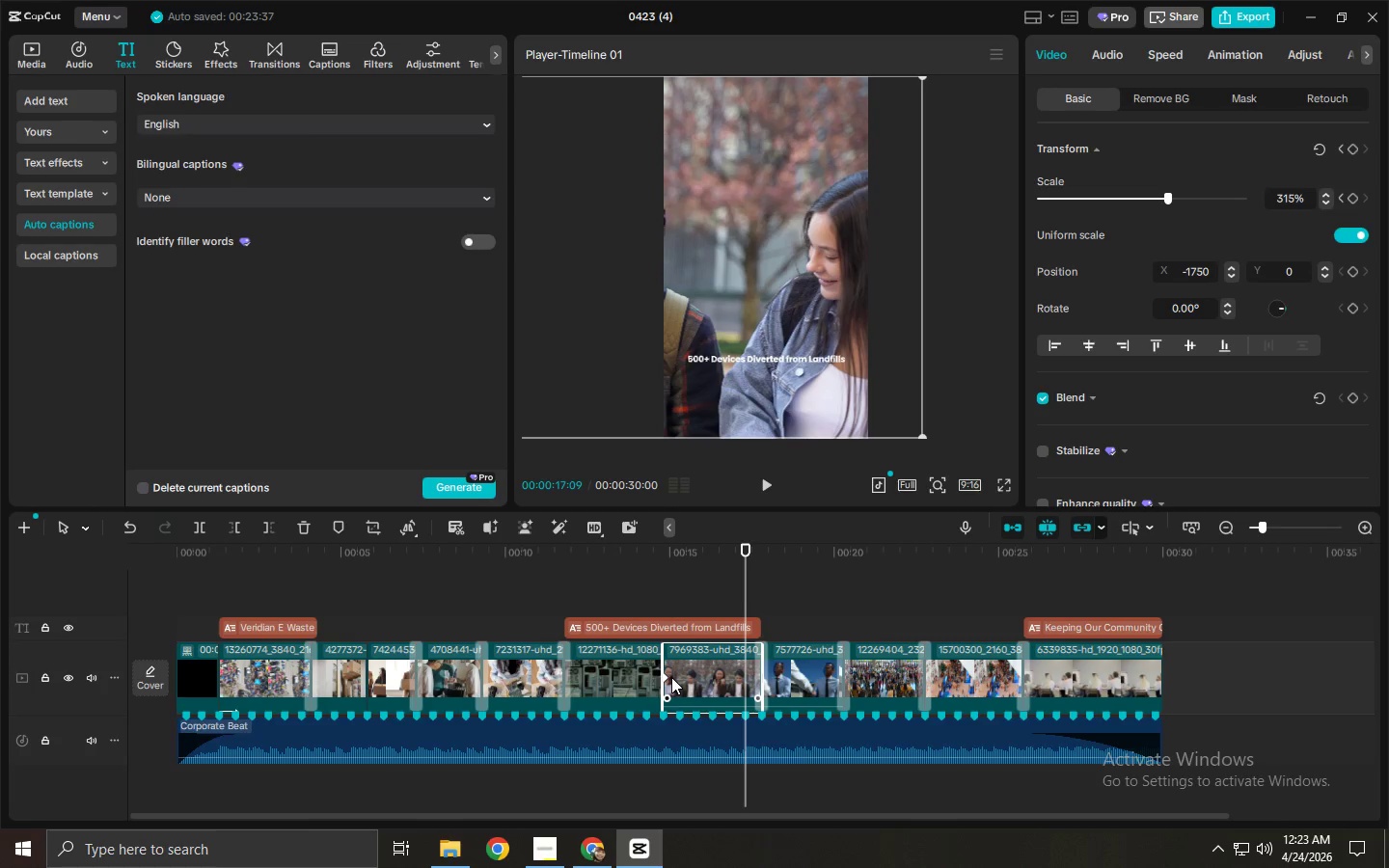 
key(Control+Z)
 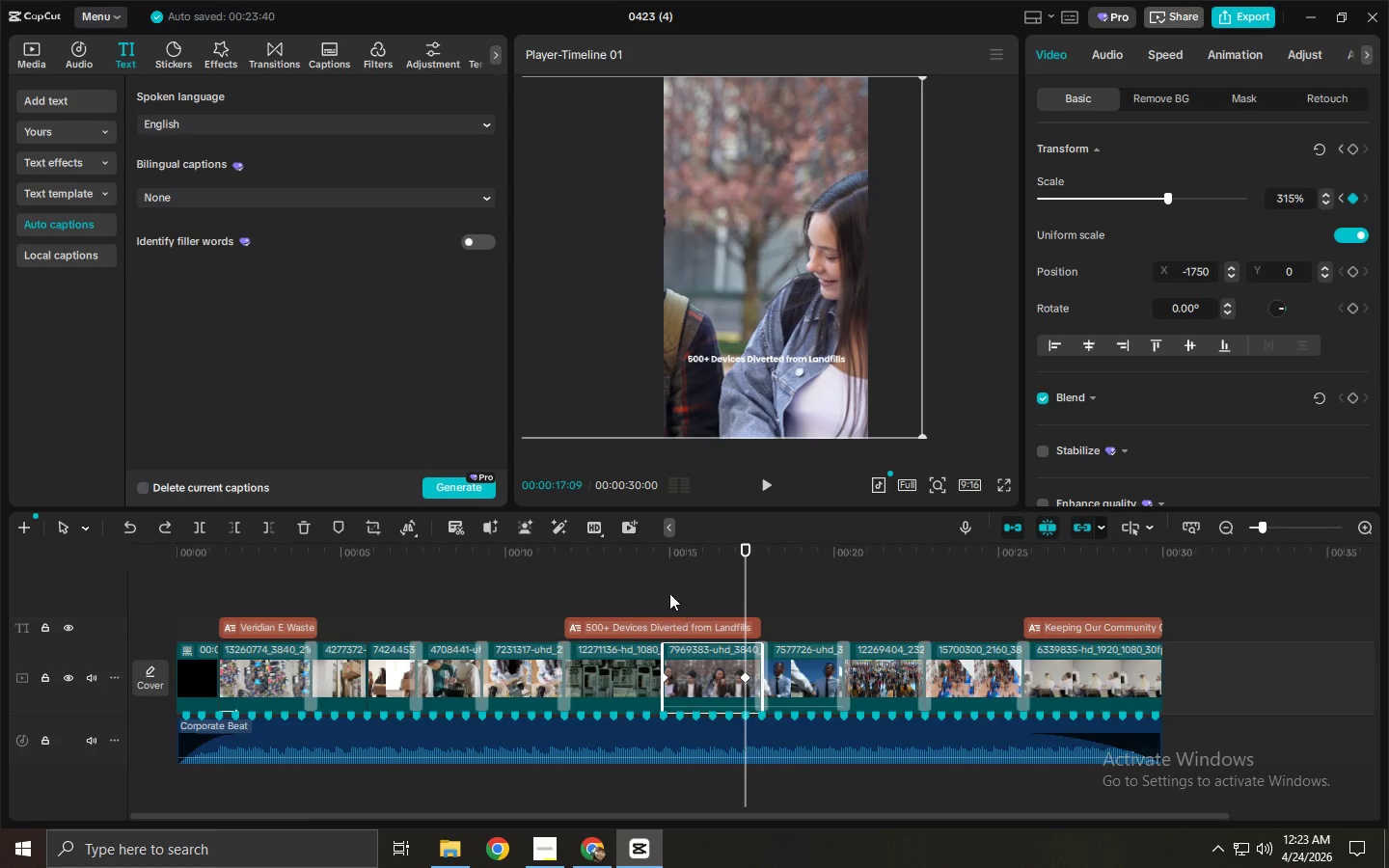 
left_click_drag(start_coordinate=[661, 576], to_coordinate=[655, 573])
 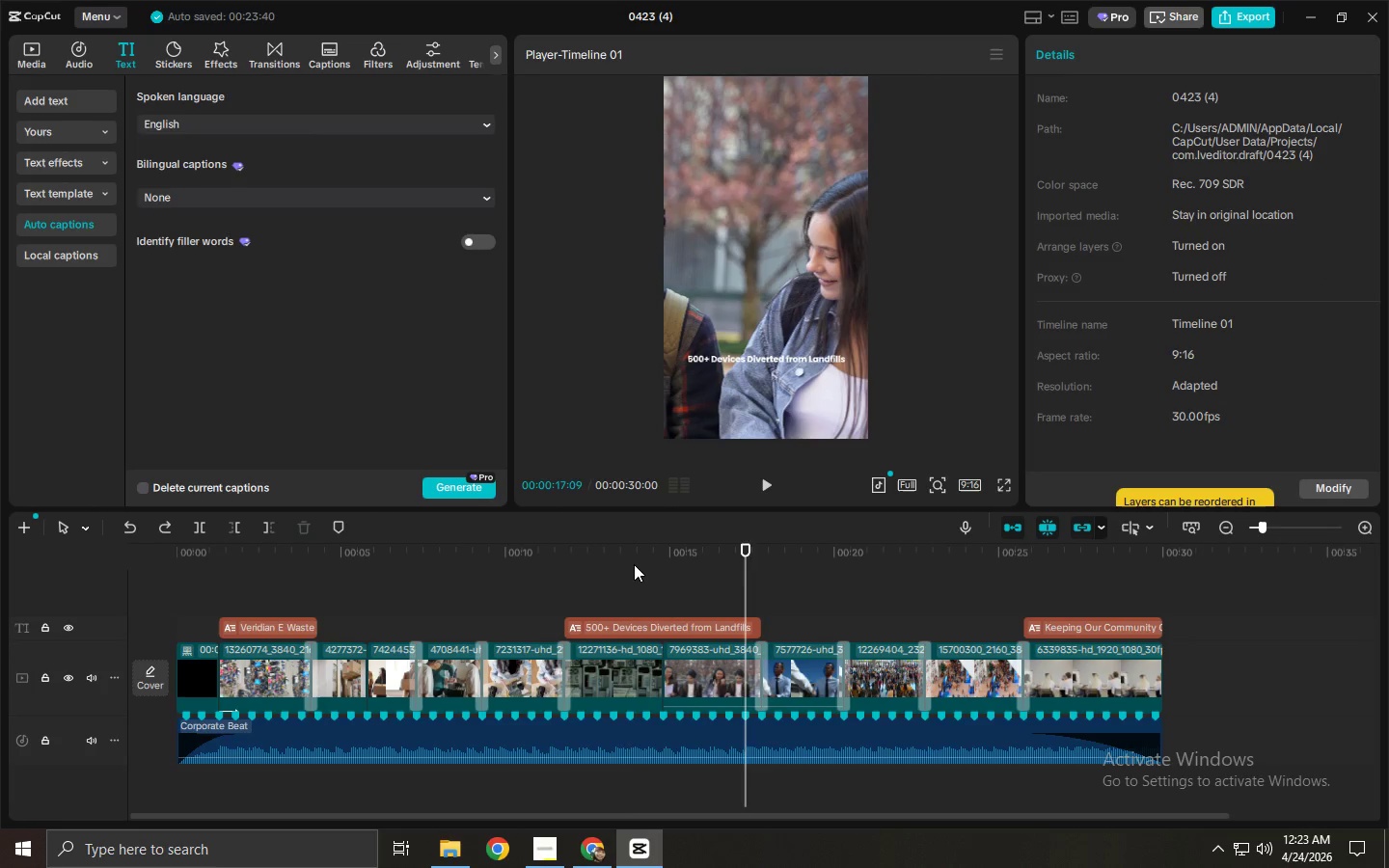 
double_click([634, 564])
 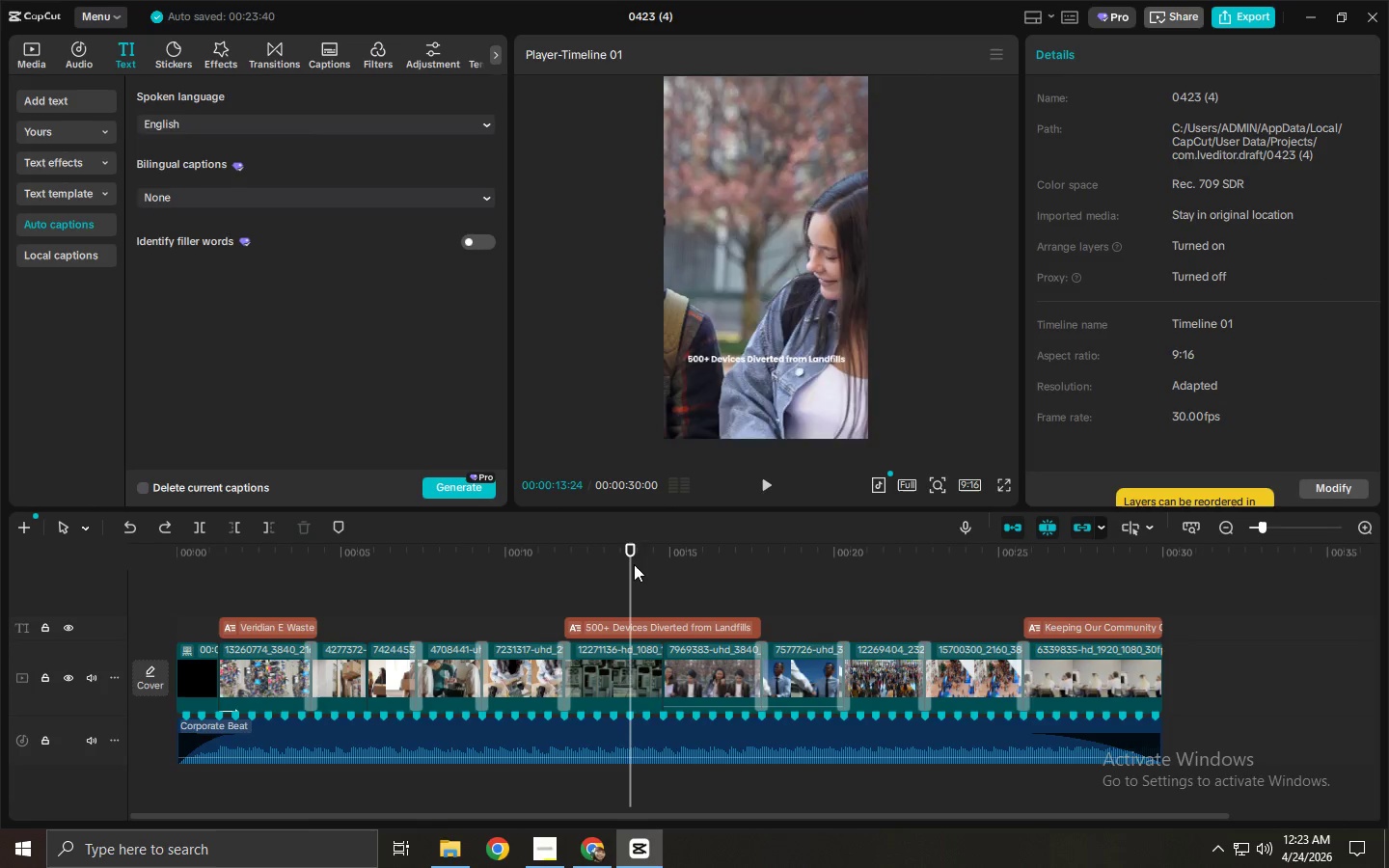 
key(Space)
 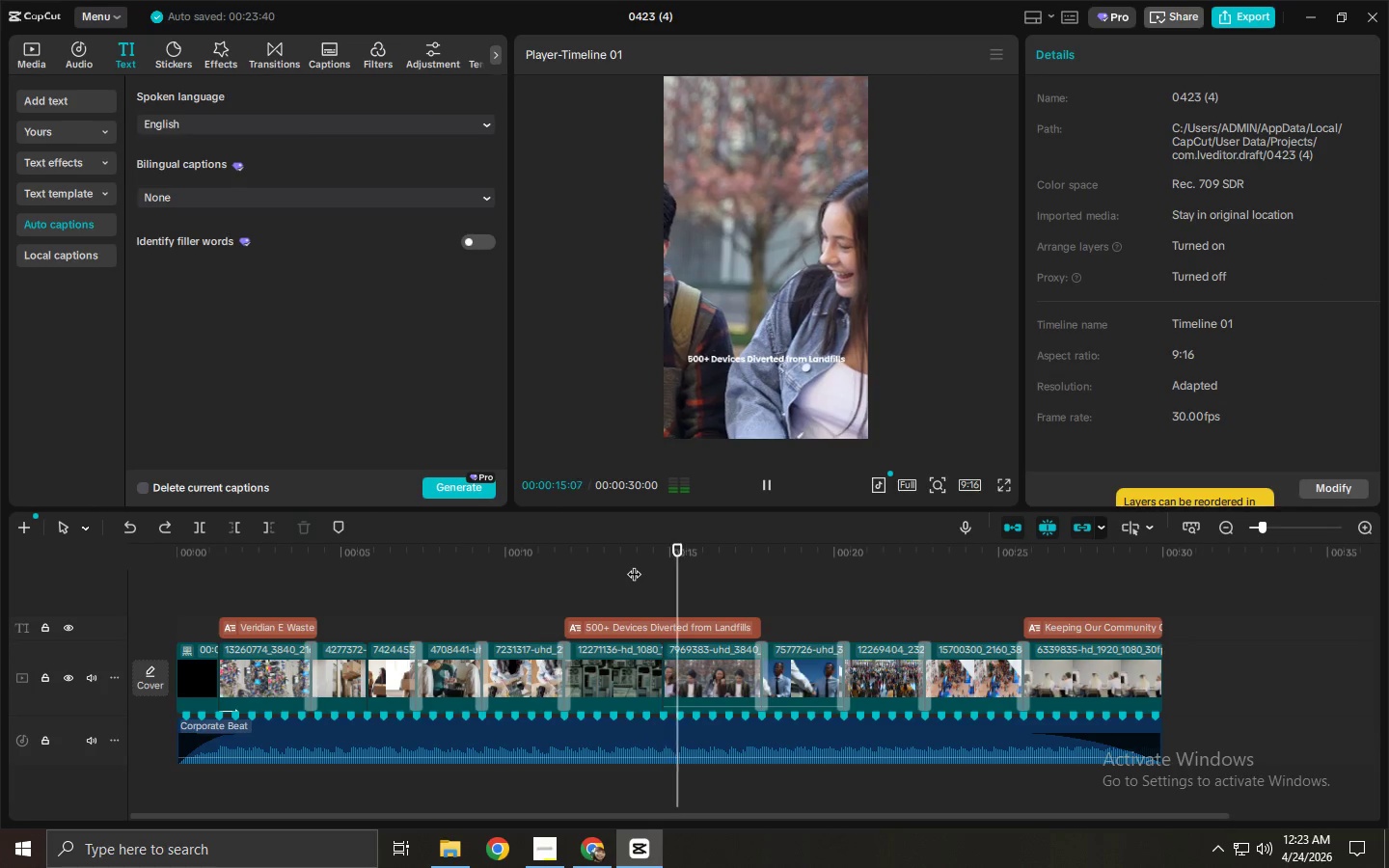 
key(Space)
 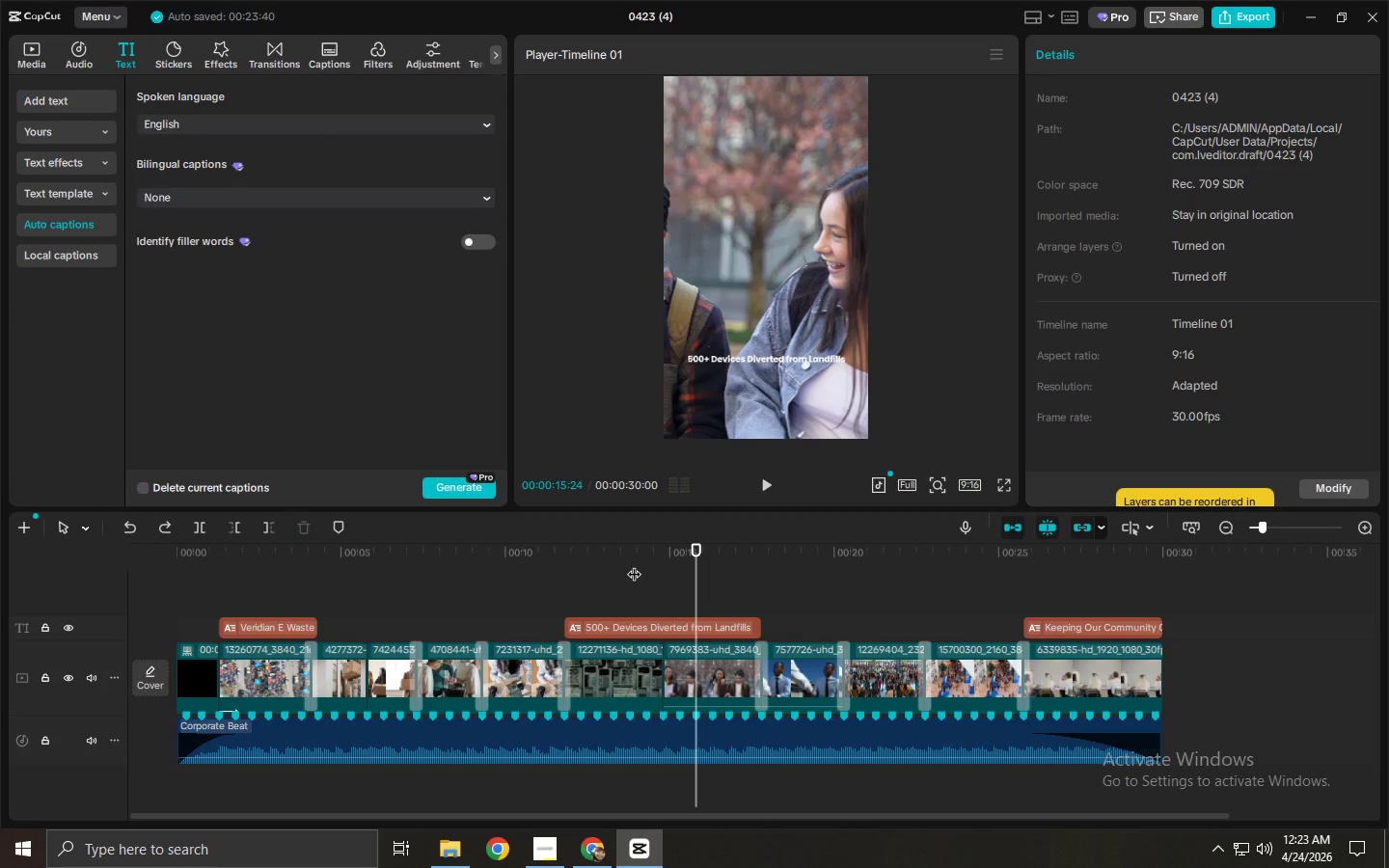 
key(Control+Z)
 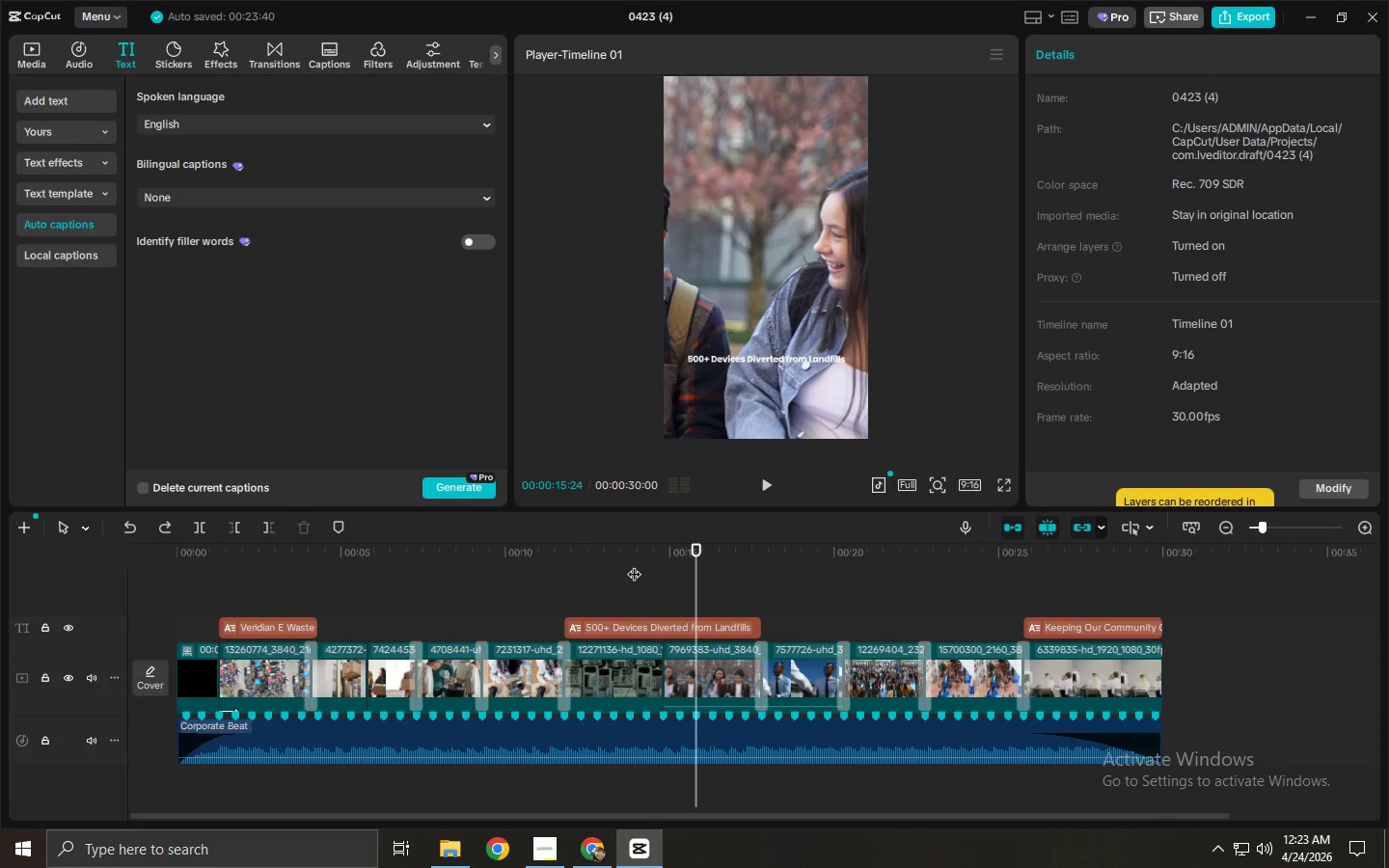 
key(Control+Z)
 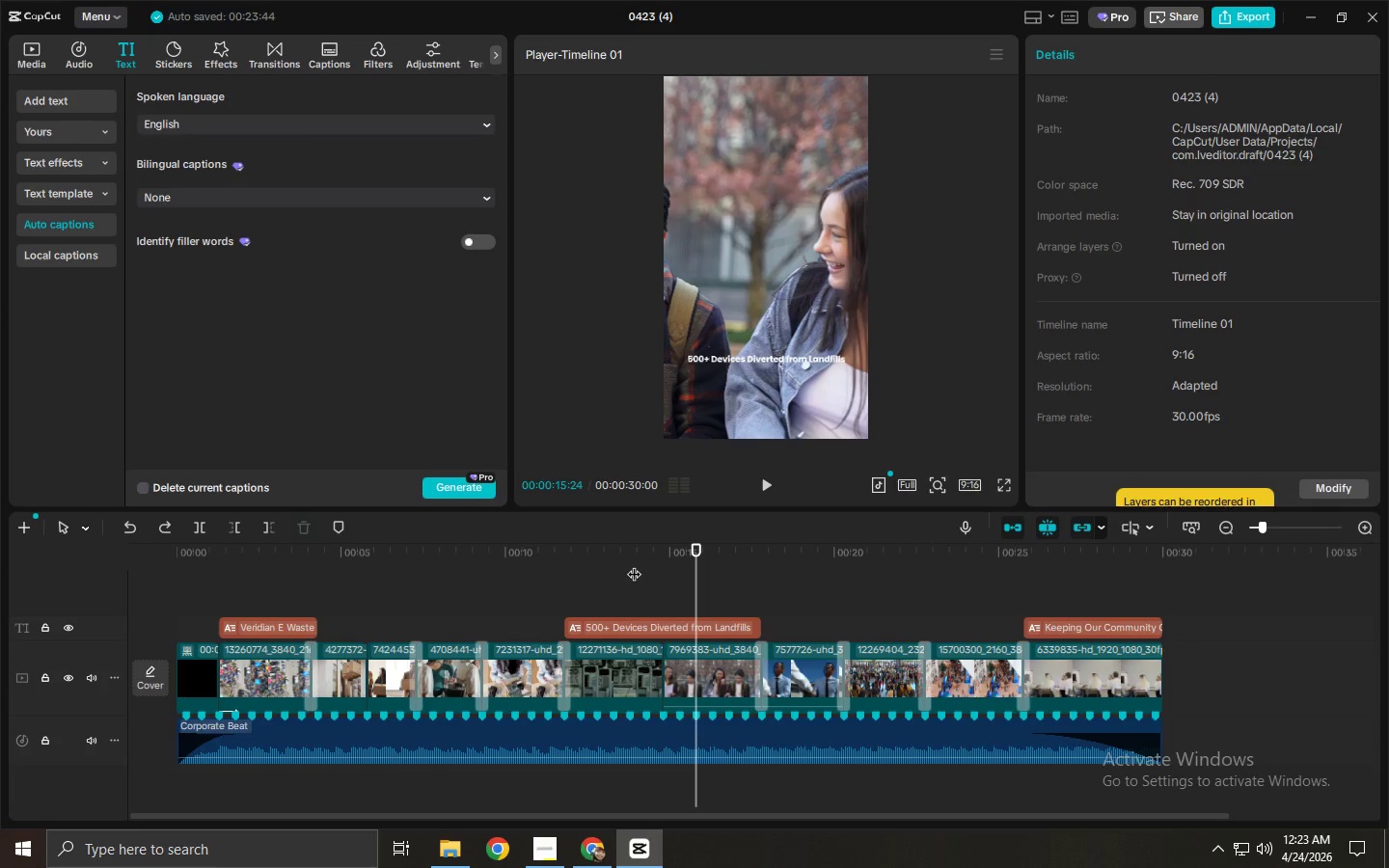 
key(Control+Z)
 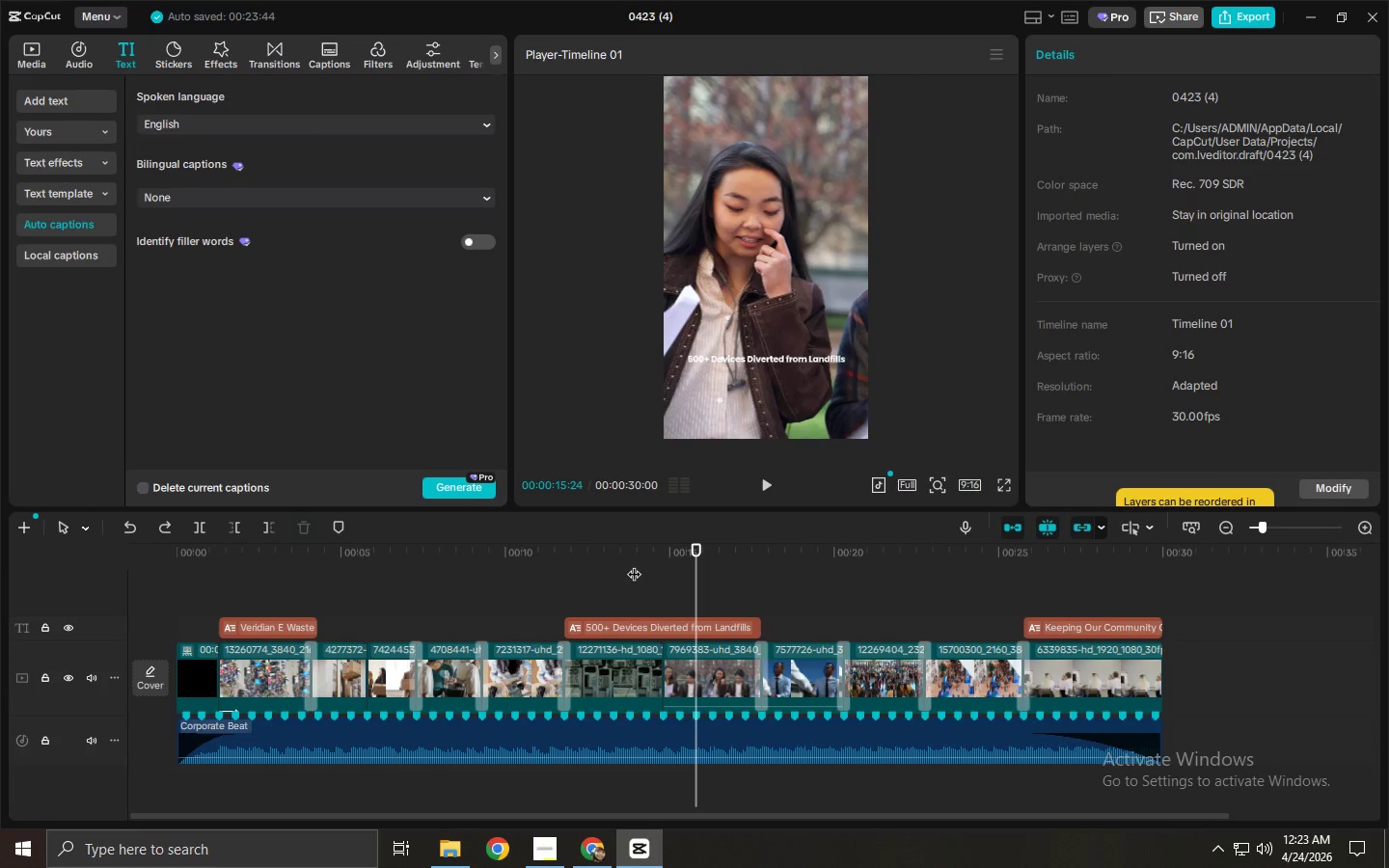 
key(Control+Z)
 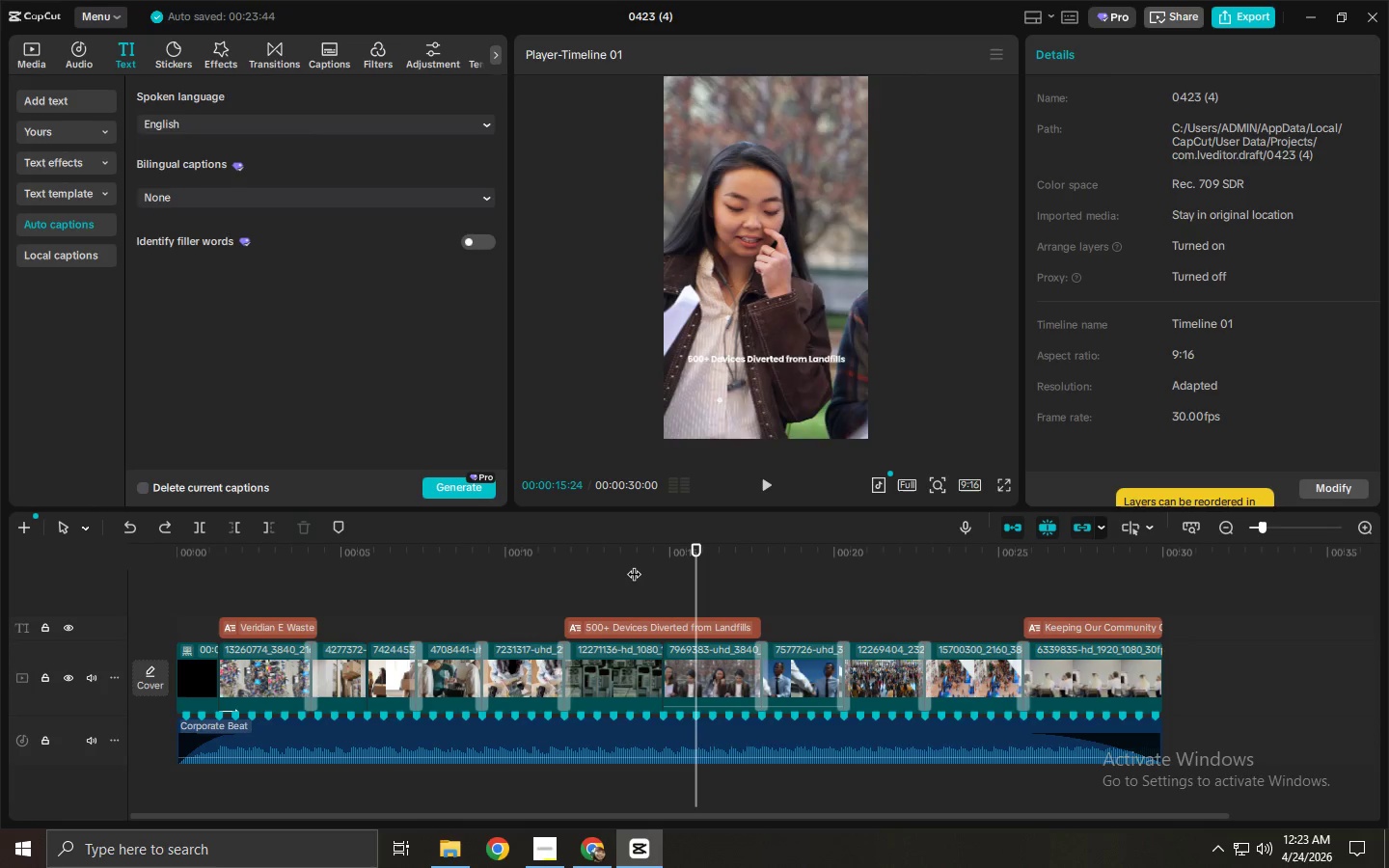 
key(Control+Z)
 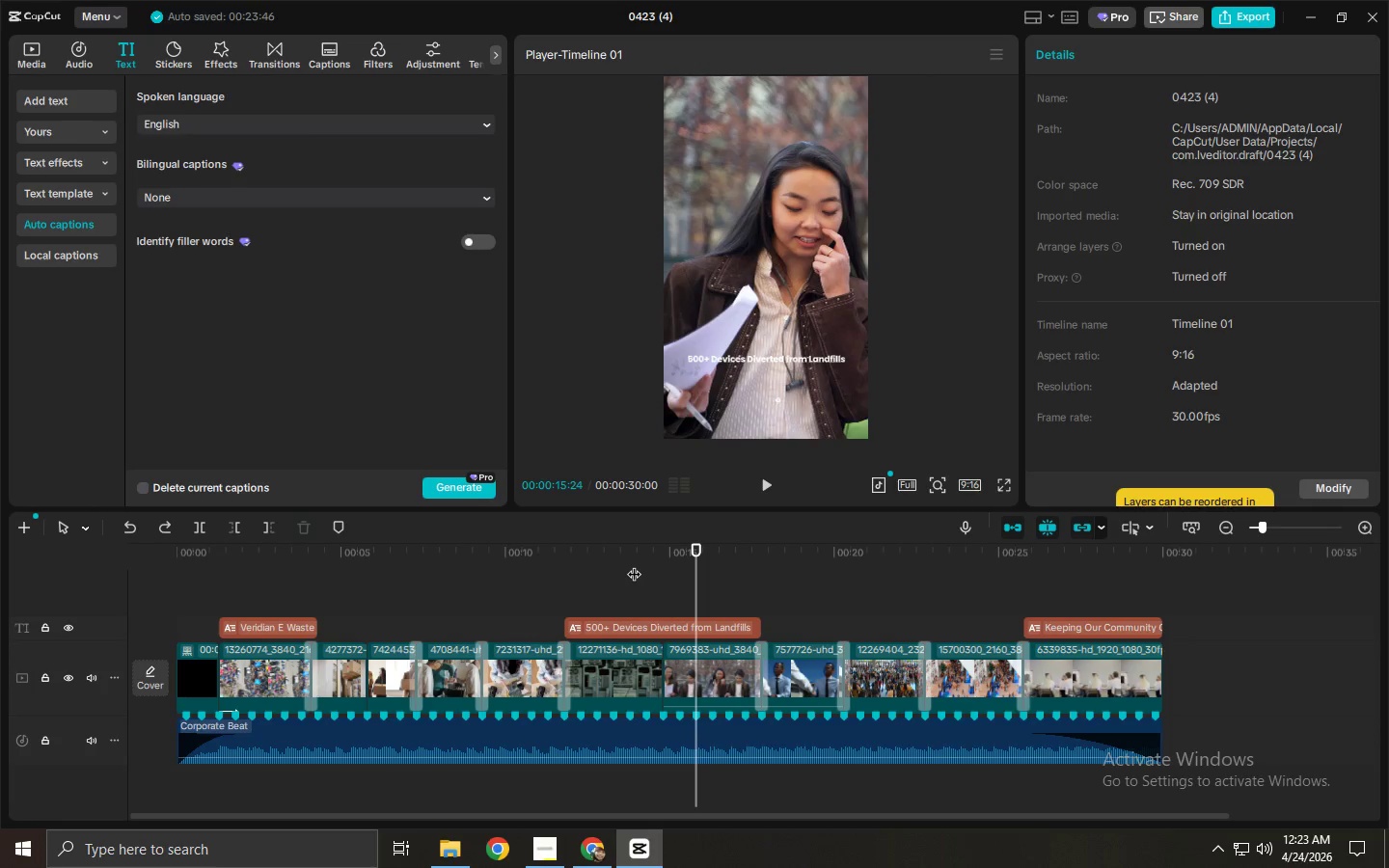 
key(Control+Z)
 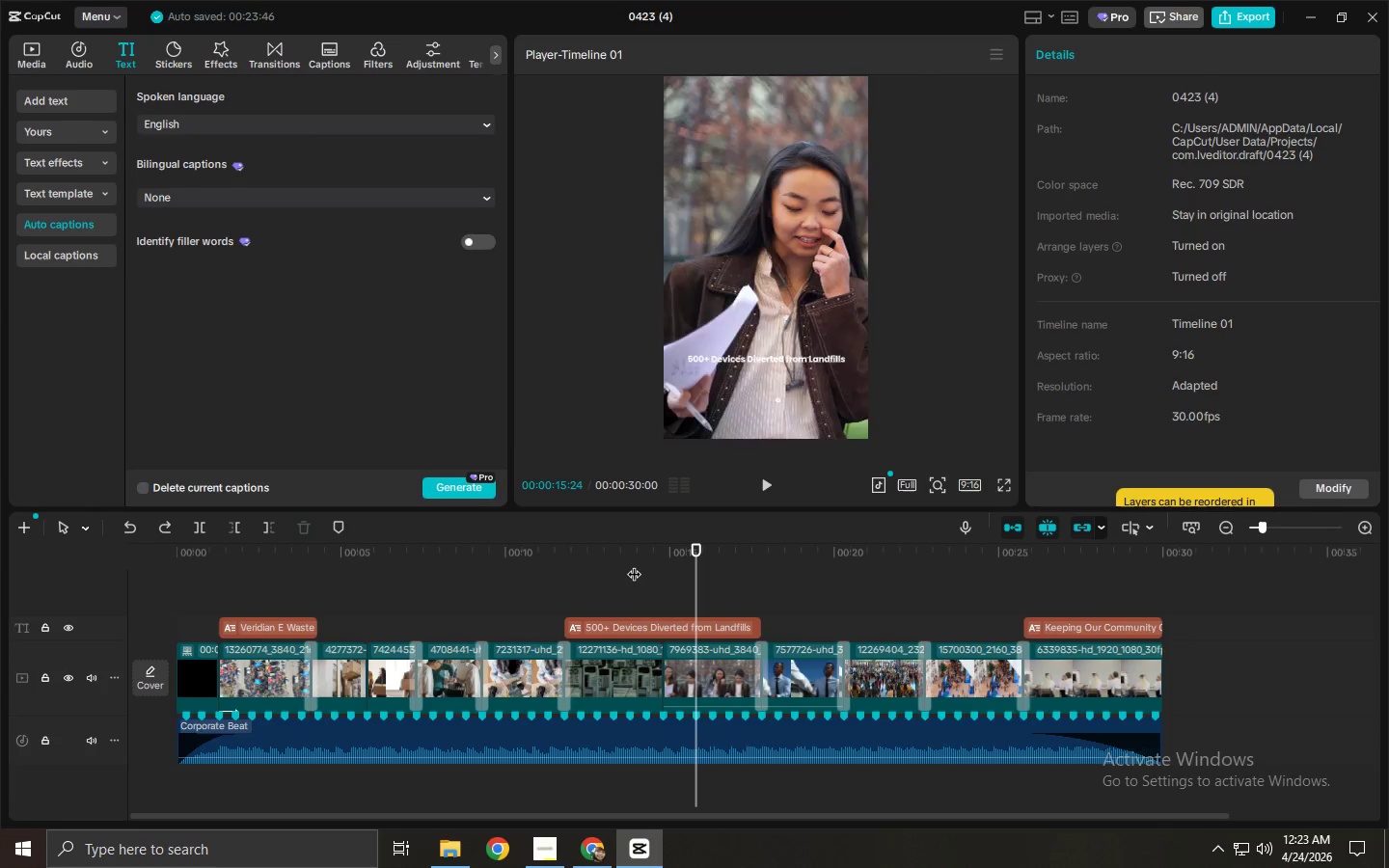 
key(Control+Z)
 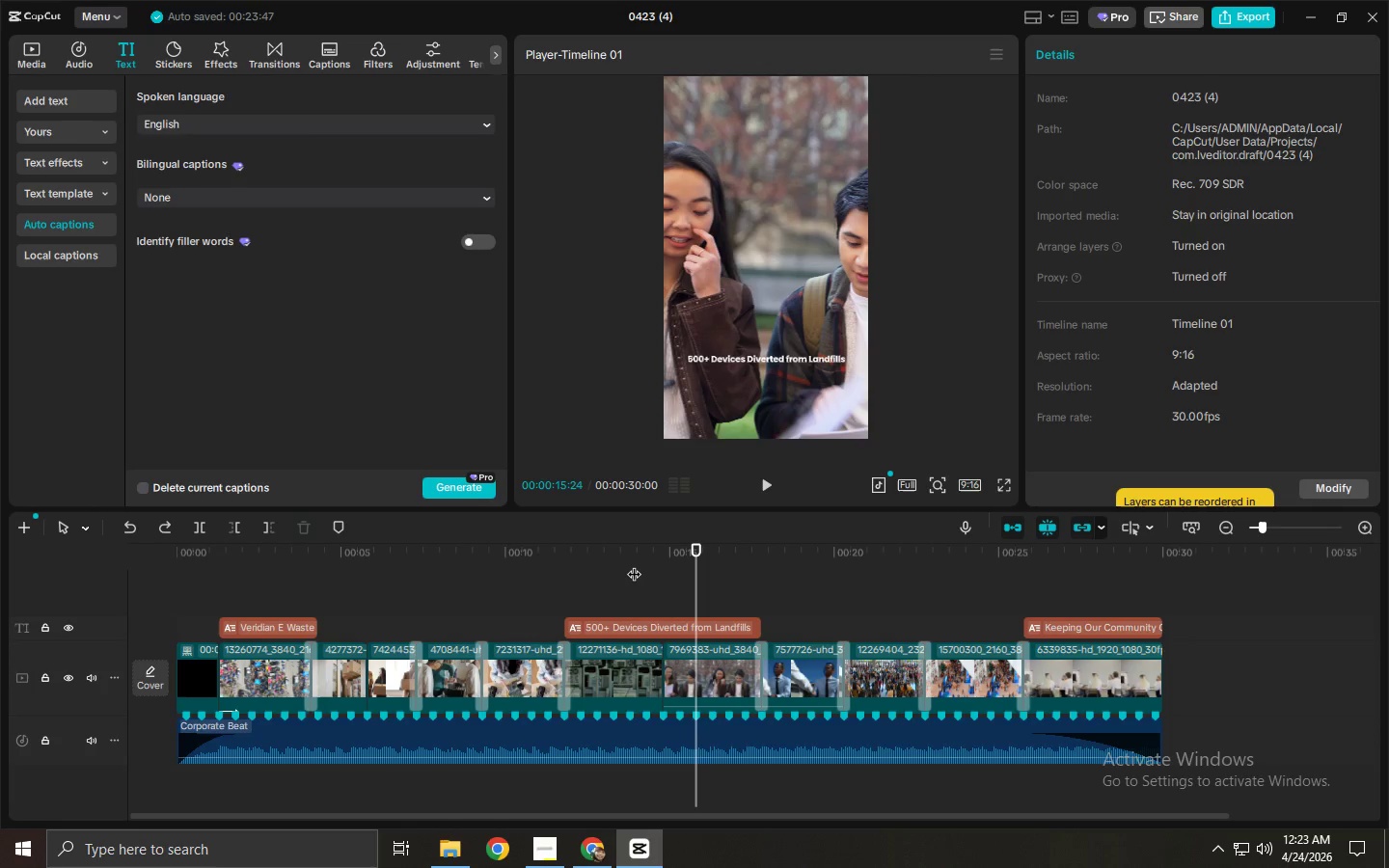 
key(Control+Z)
 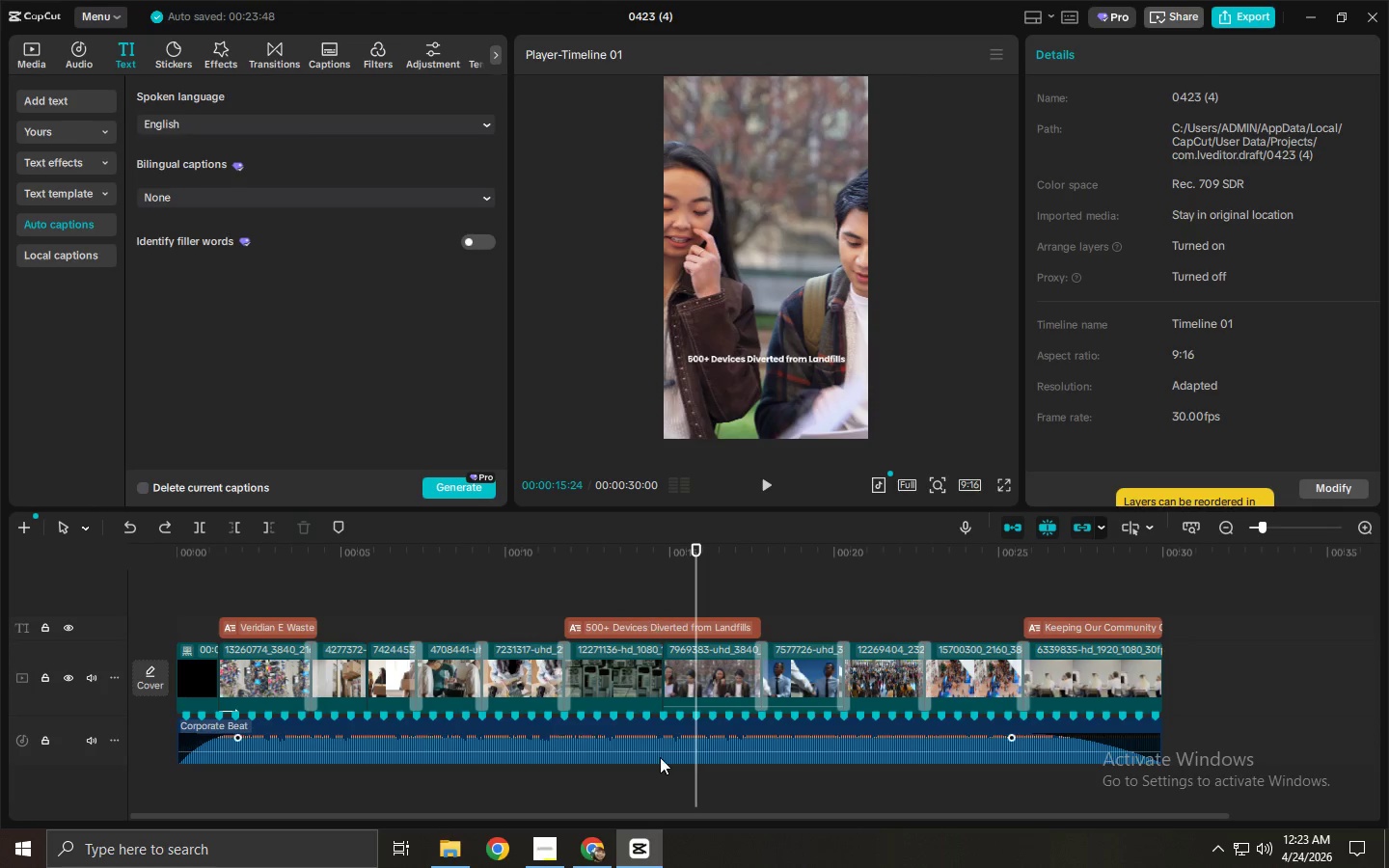 
left_click([681, 737])
 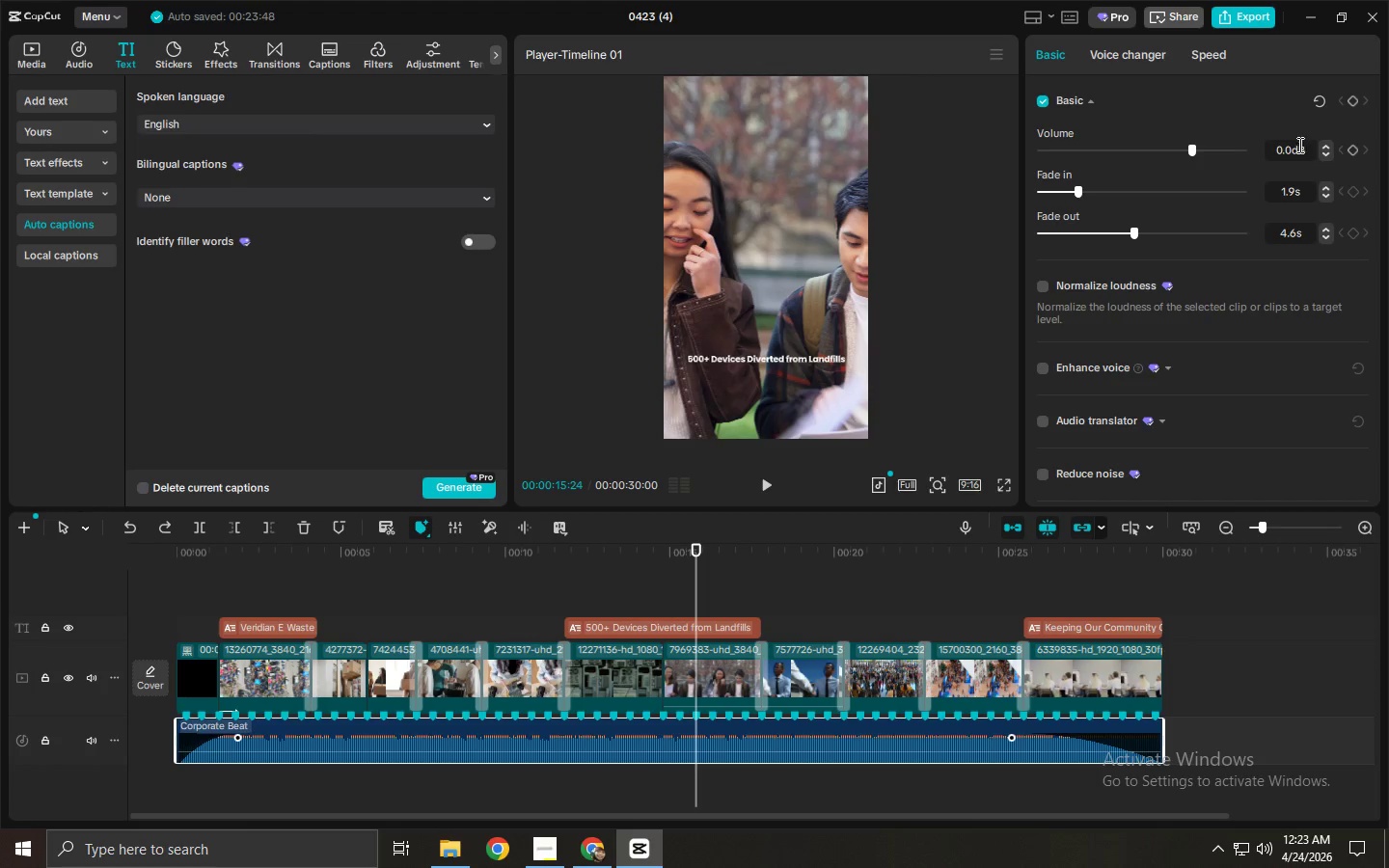 
left_click_drag(start_coordinate=[1291, 146], to_coordinate=[1156, 146])
 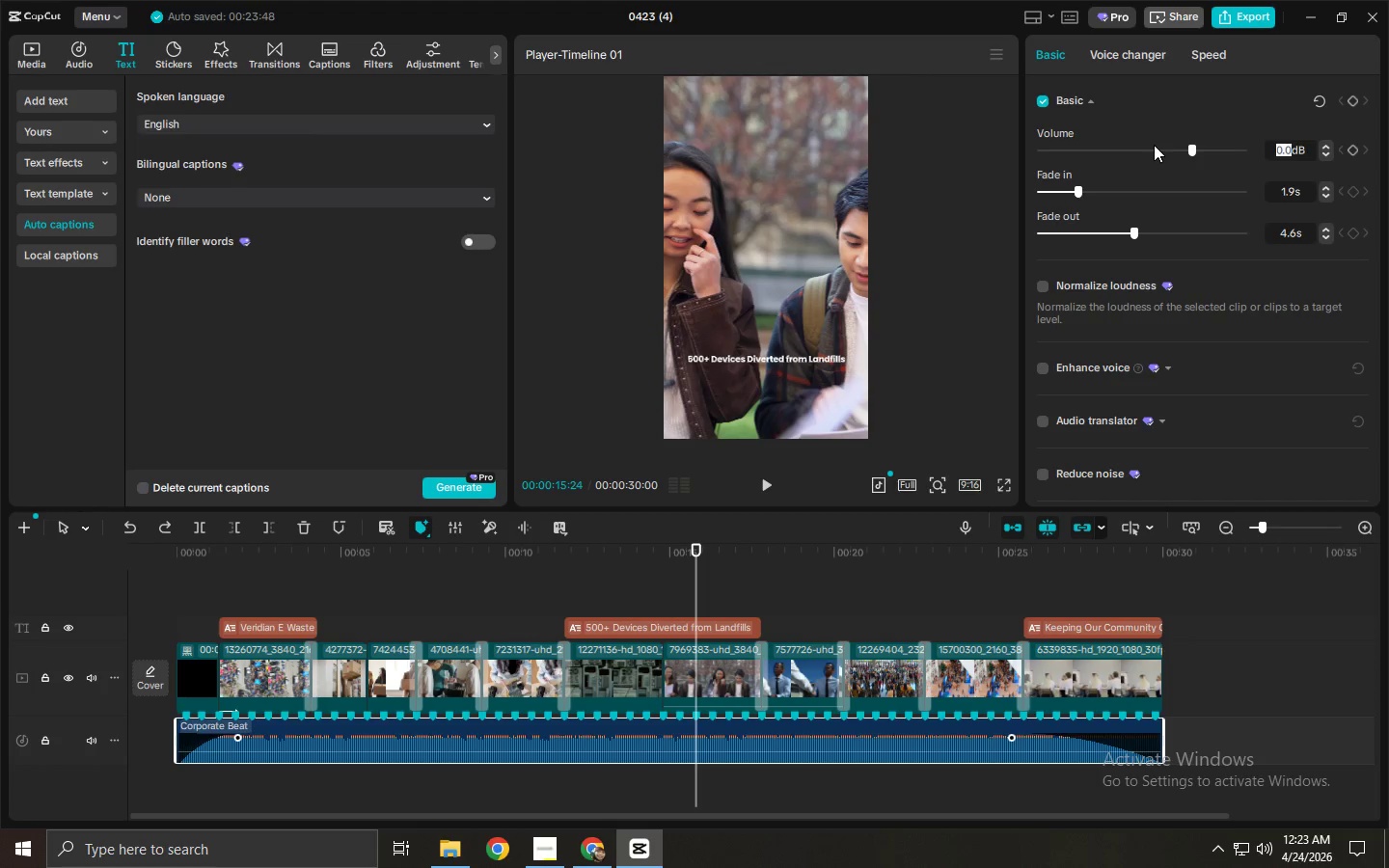 
key(NumpadSubtract)
 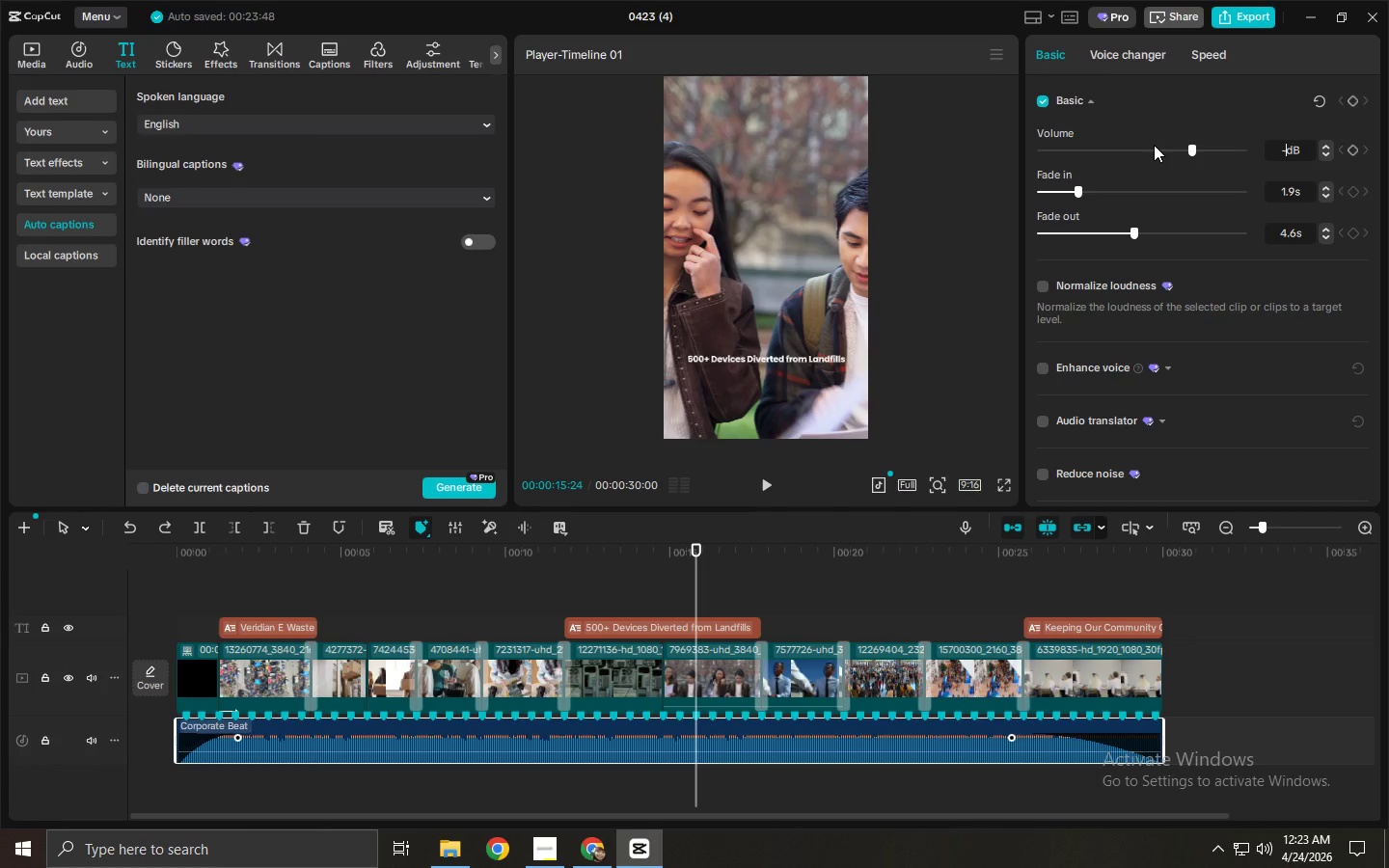 
key(Numpad1)
 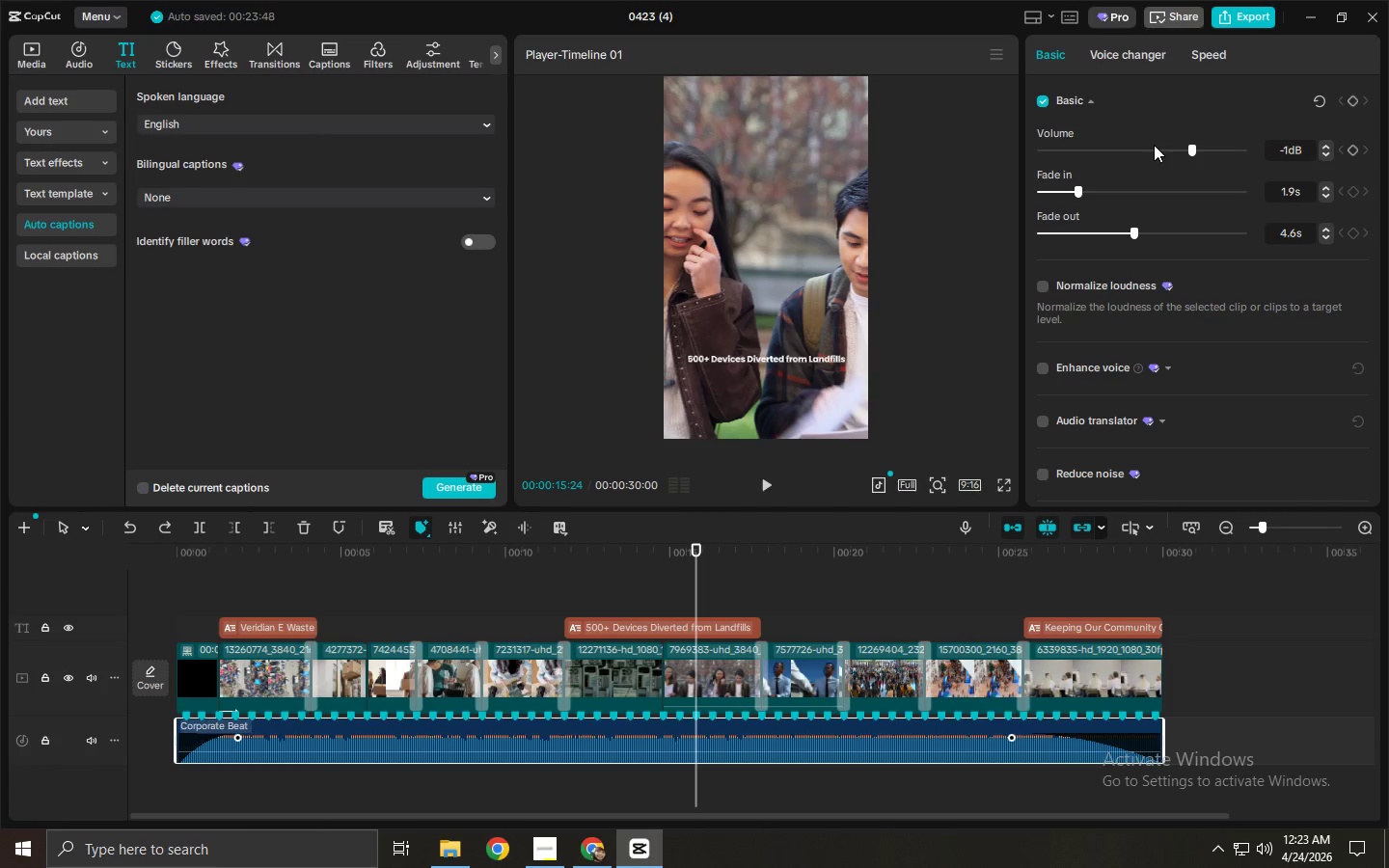 
key(Numpad4)
 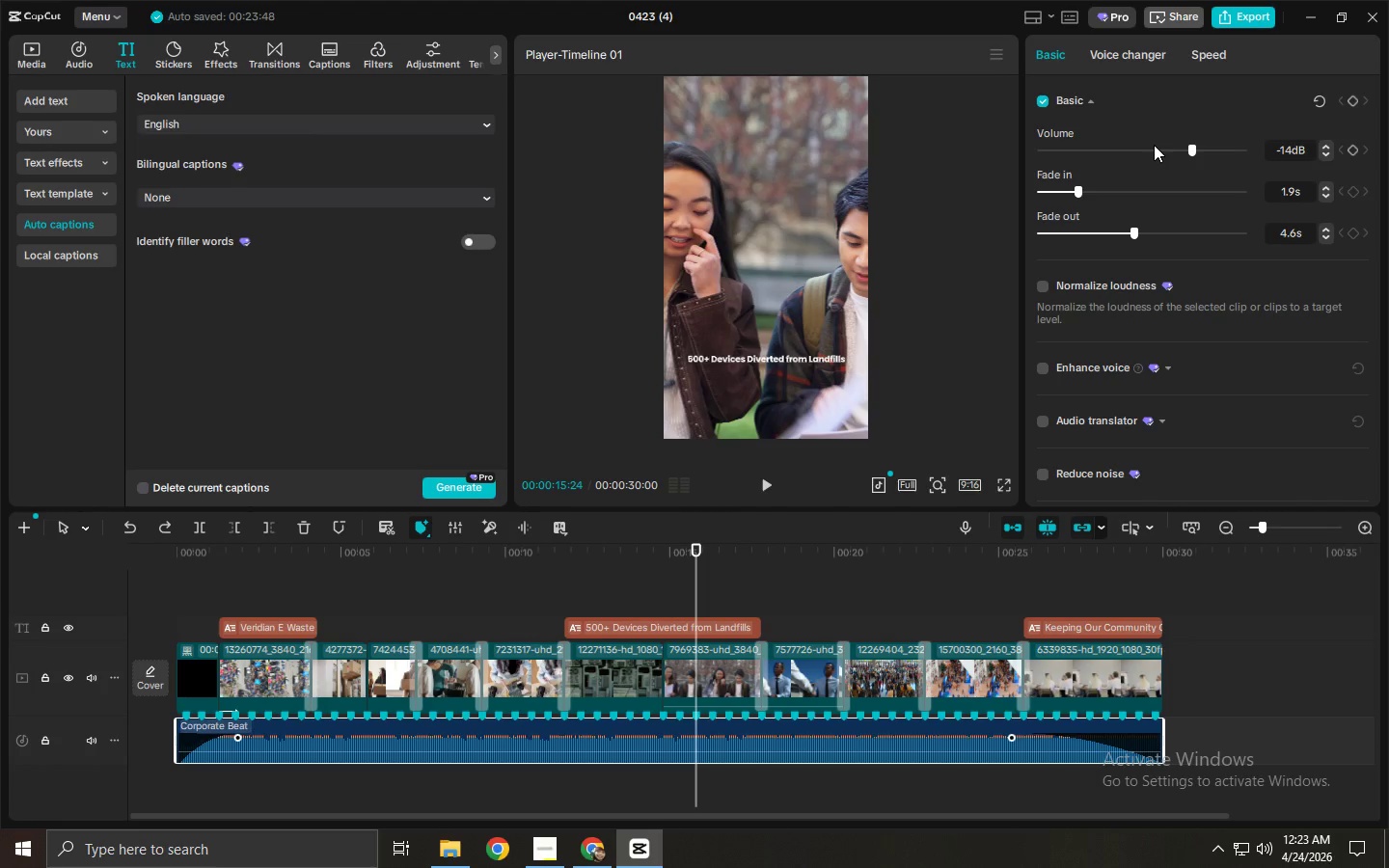 
key(NumpadEnter)
 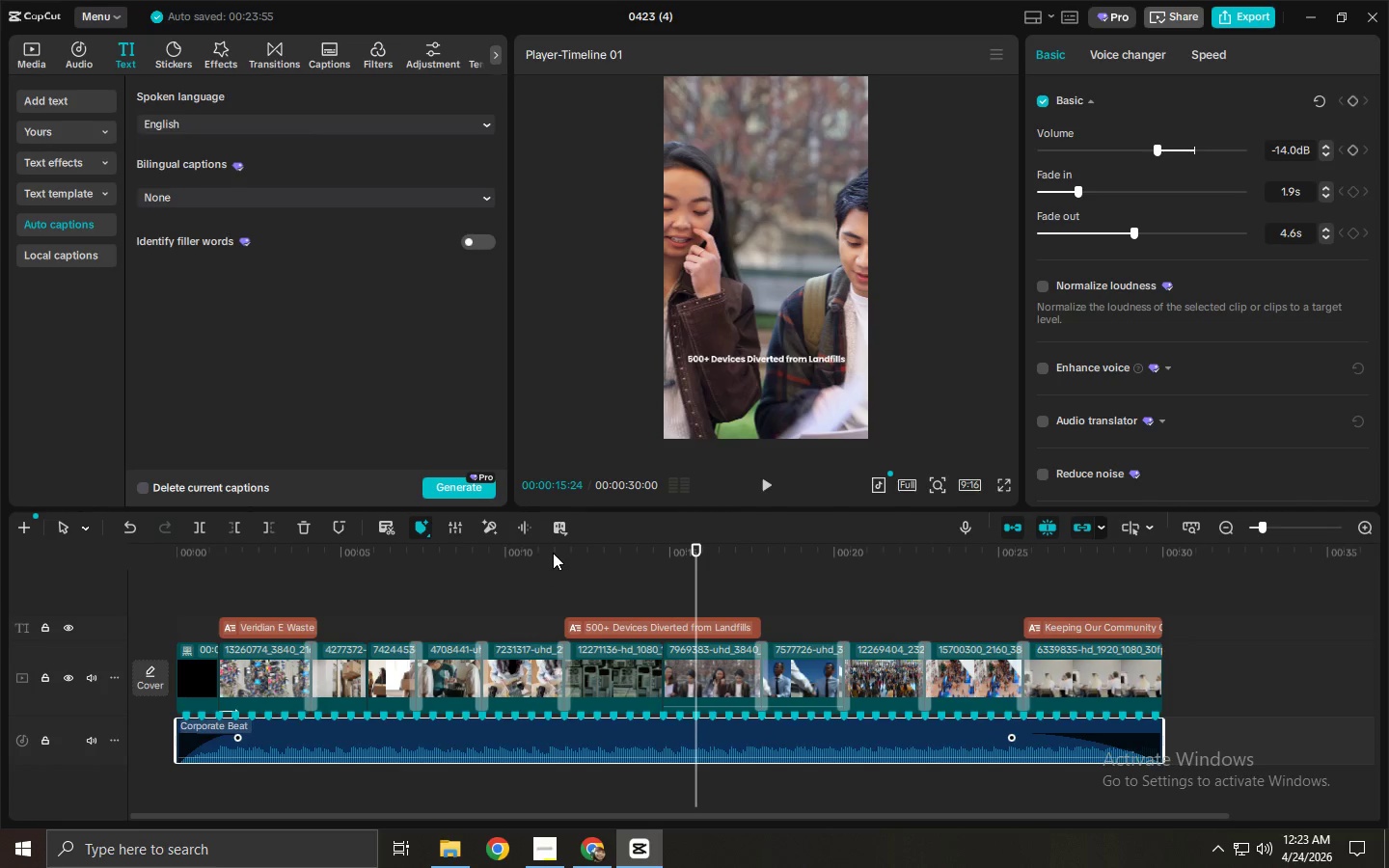 
left_click([559, 543])
 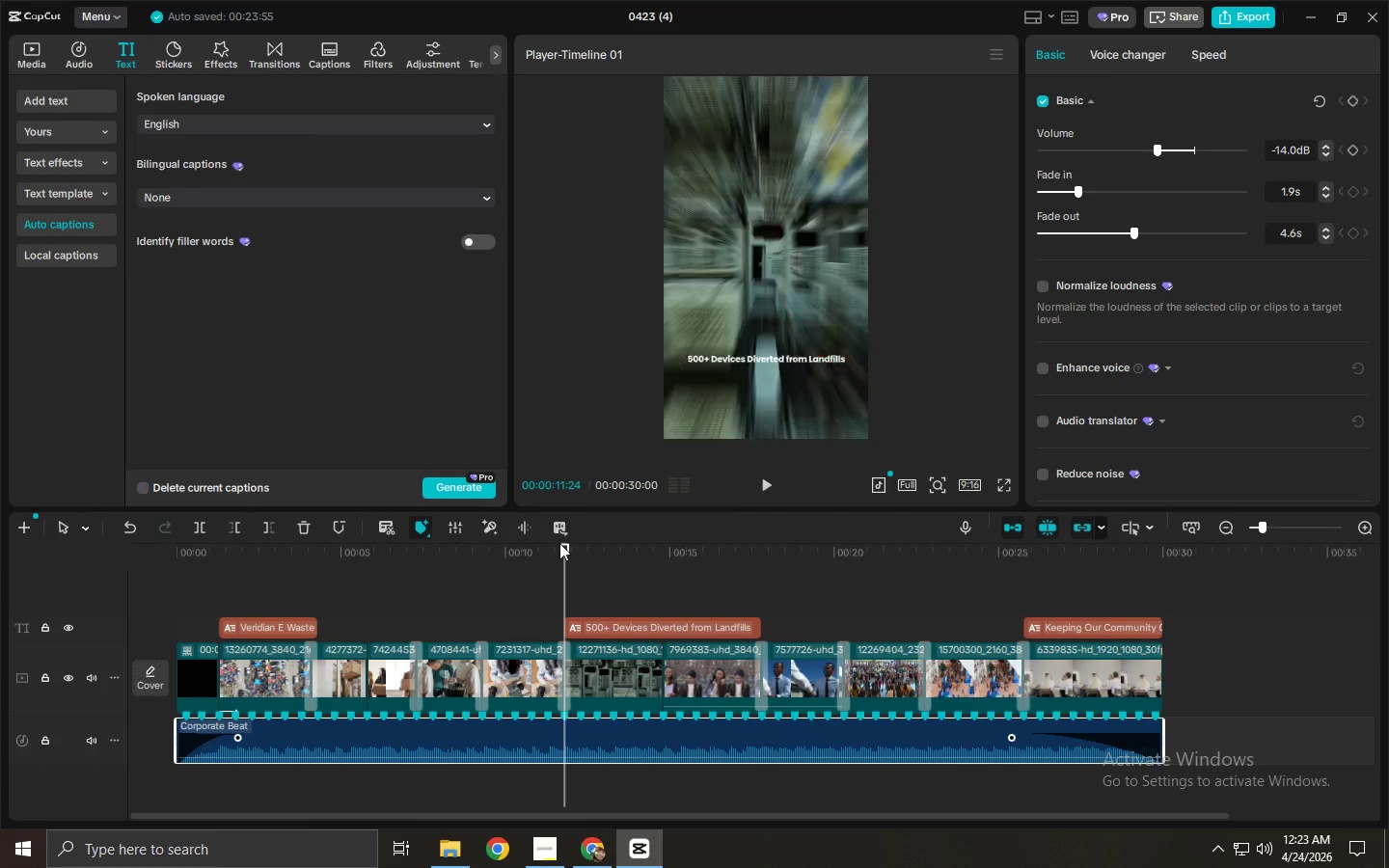 
key(Space)
 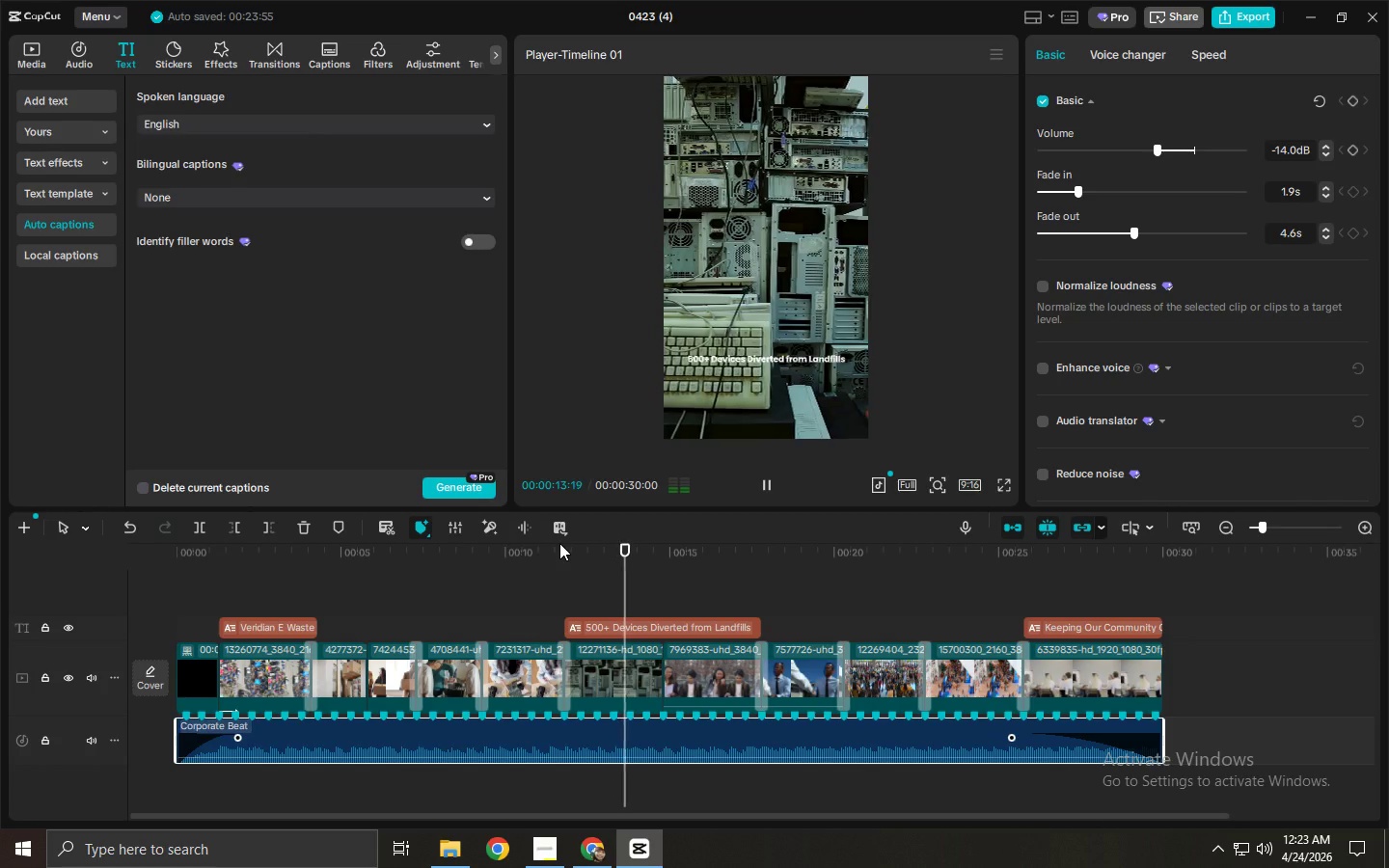 
key(Space)
 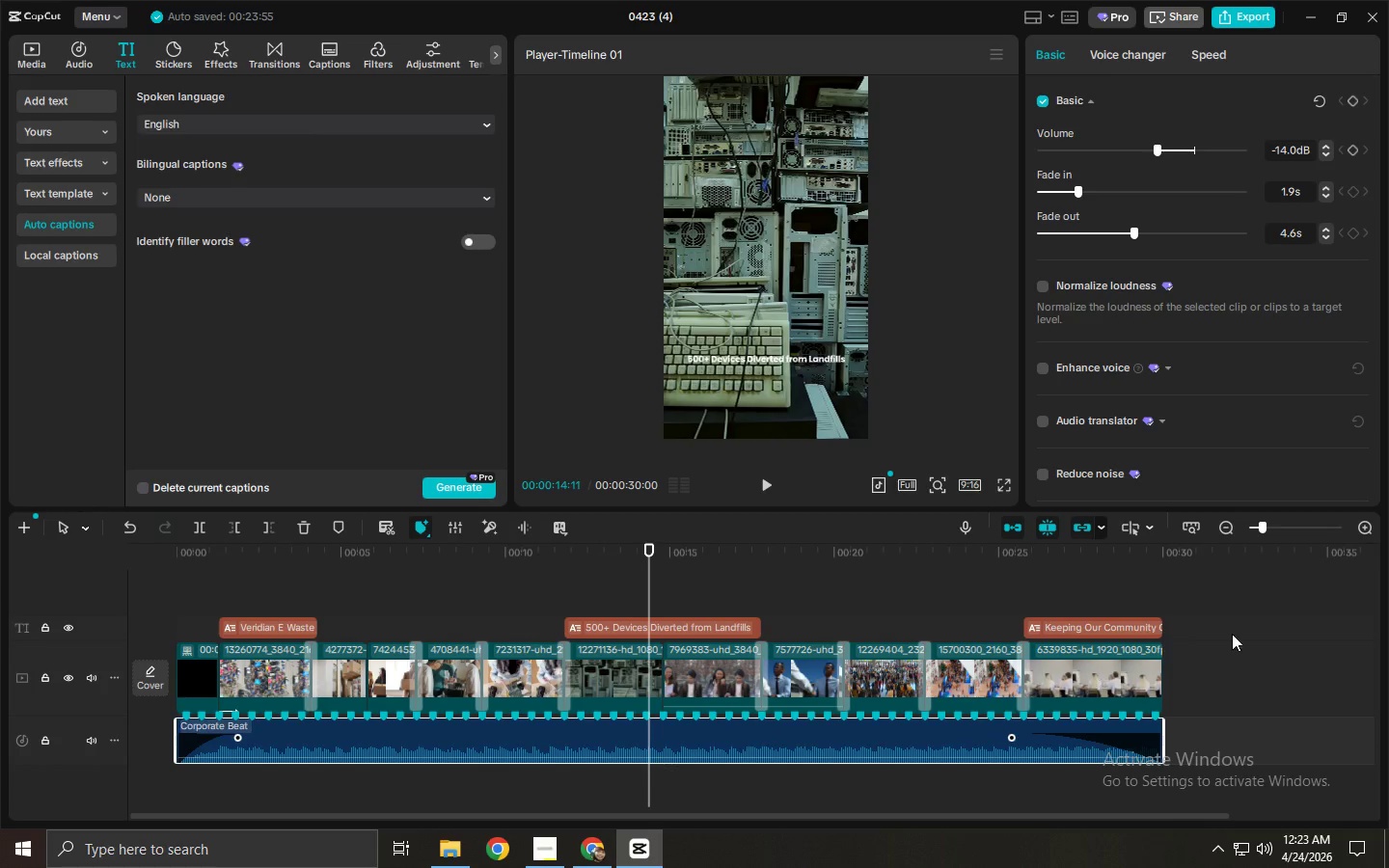 
left_click_drag(start_coordinate=[1263, 618], to_coordinate=[286, 623])
 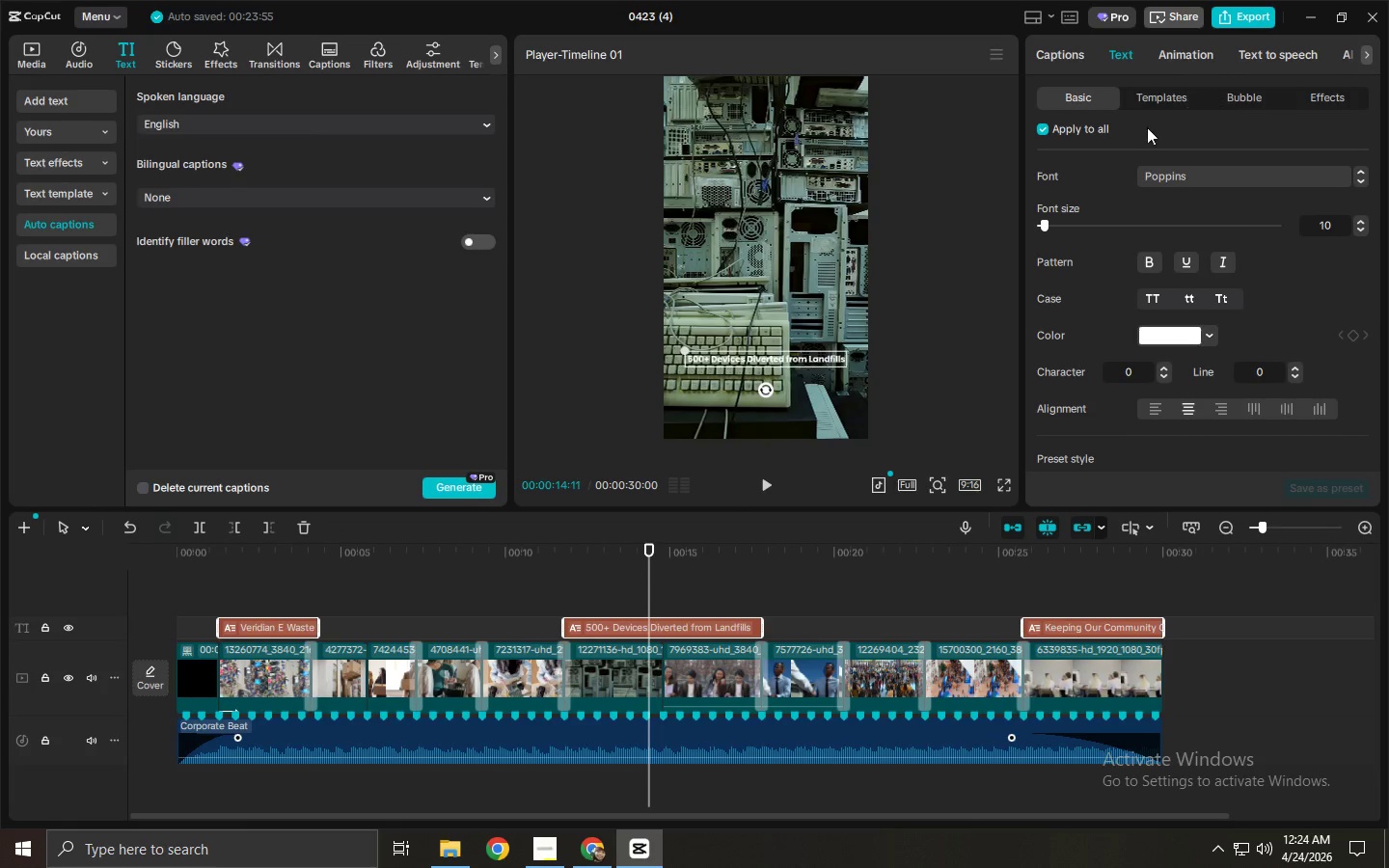 
scroll: coordinate [1145, 316], scroll_direction: down, amount: 32.0
 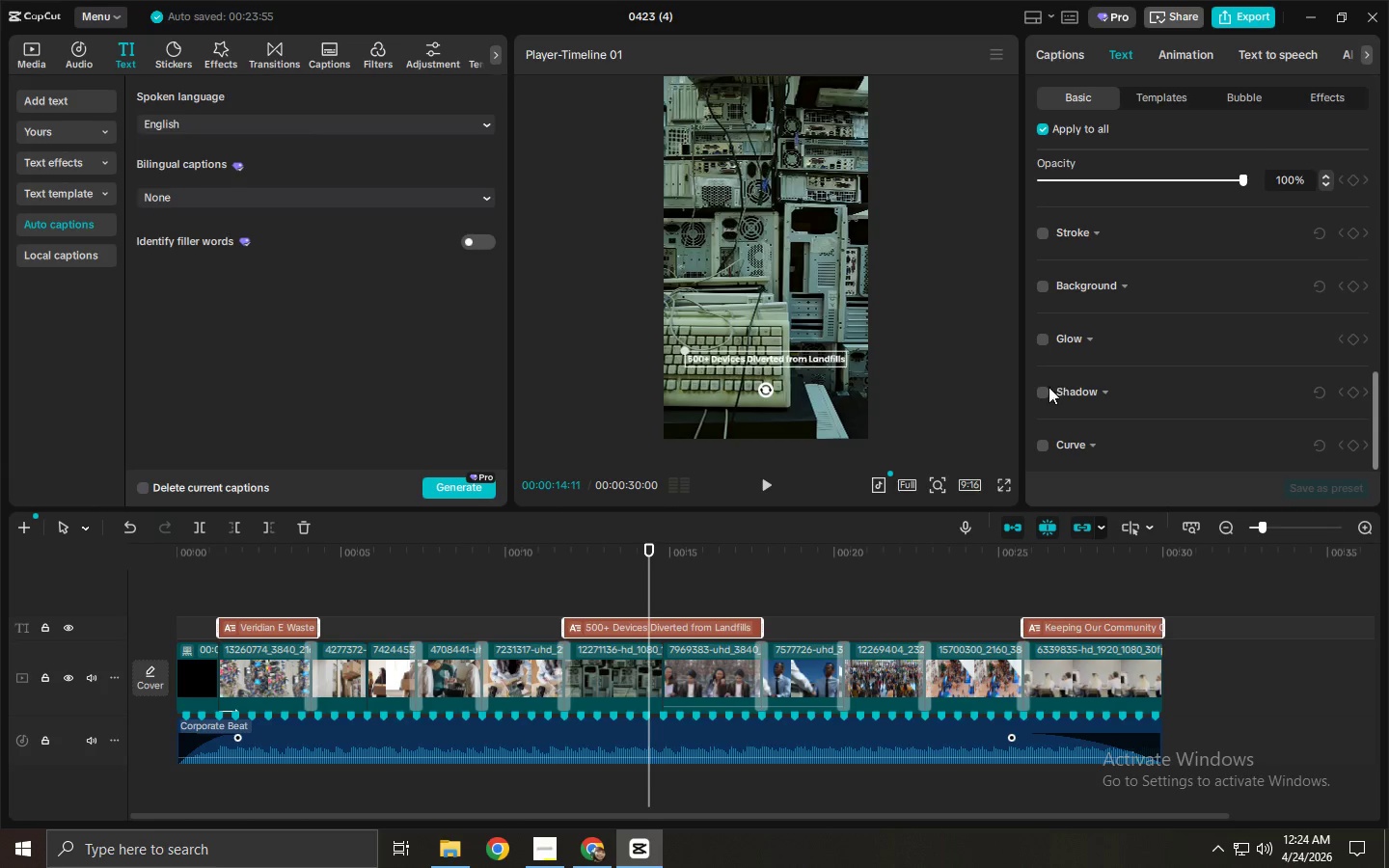 
left_click([1044, 390])
 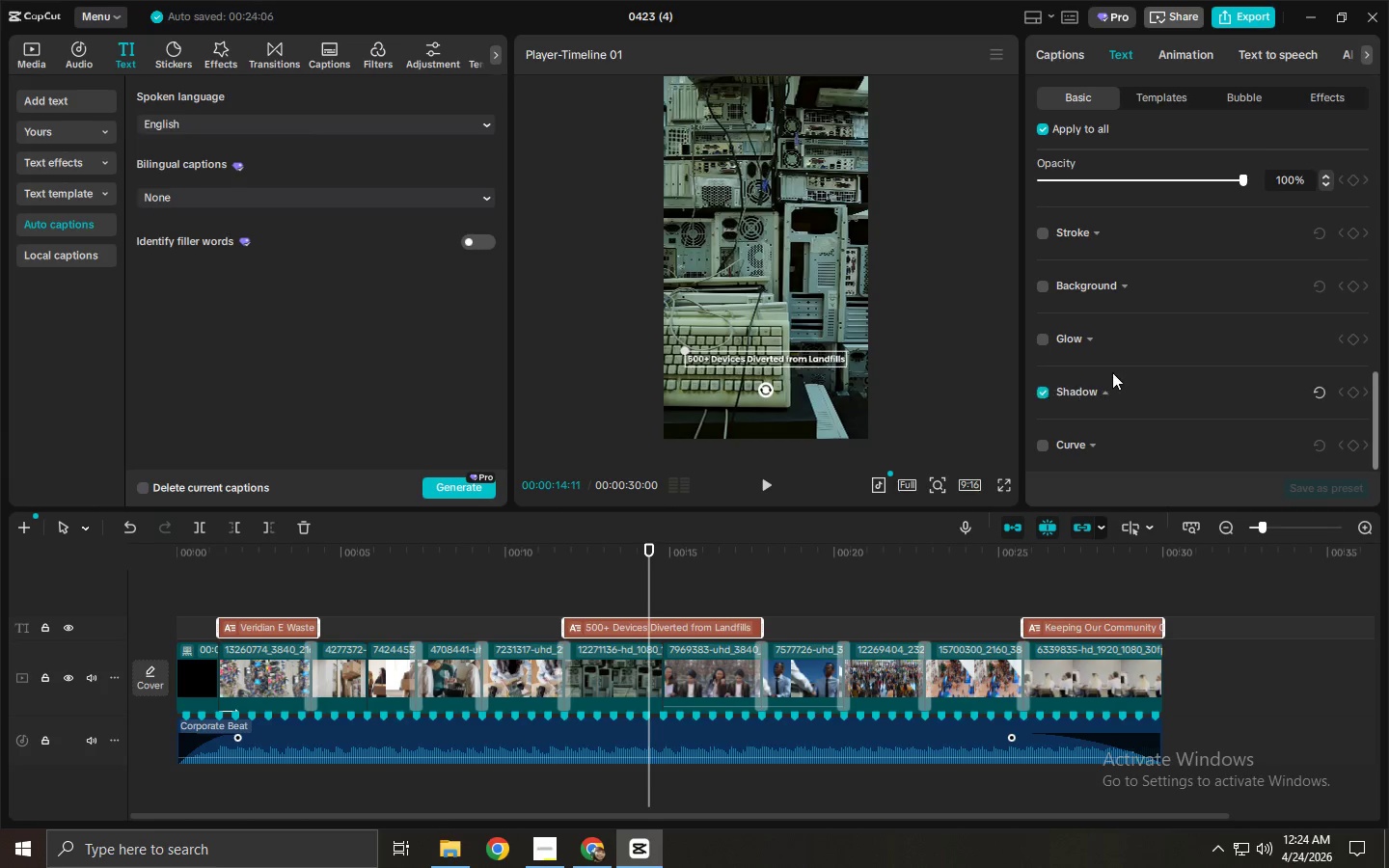 
scroll: coordinate [1112, 372], scroll_direction: down, amount: 4.0
 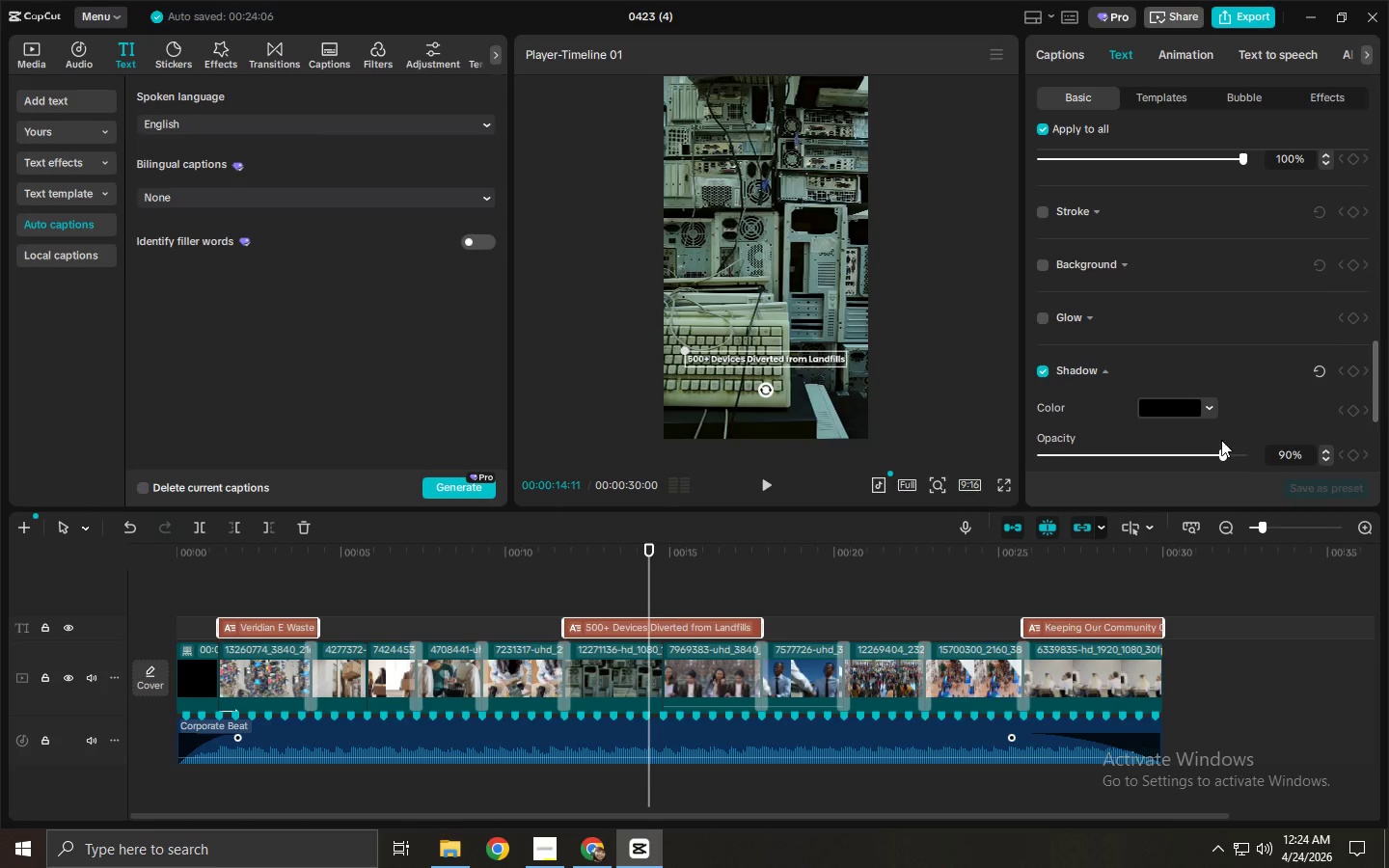 
left_click_drag(start_coordinate=[1217, 452], to_coordinate=[1141, 468])
 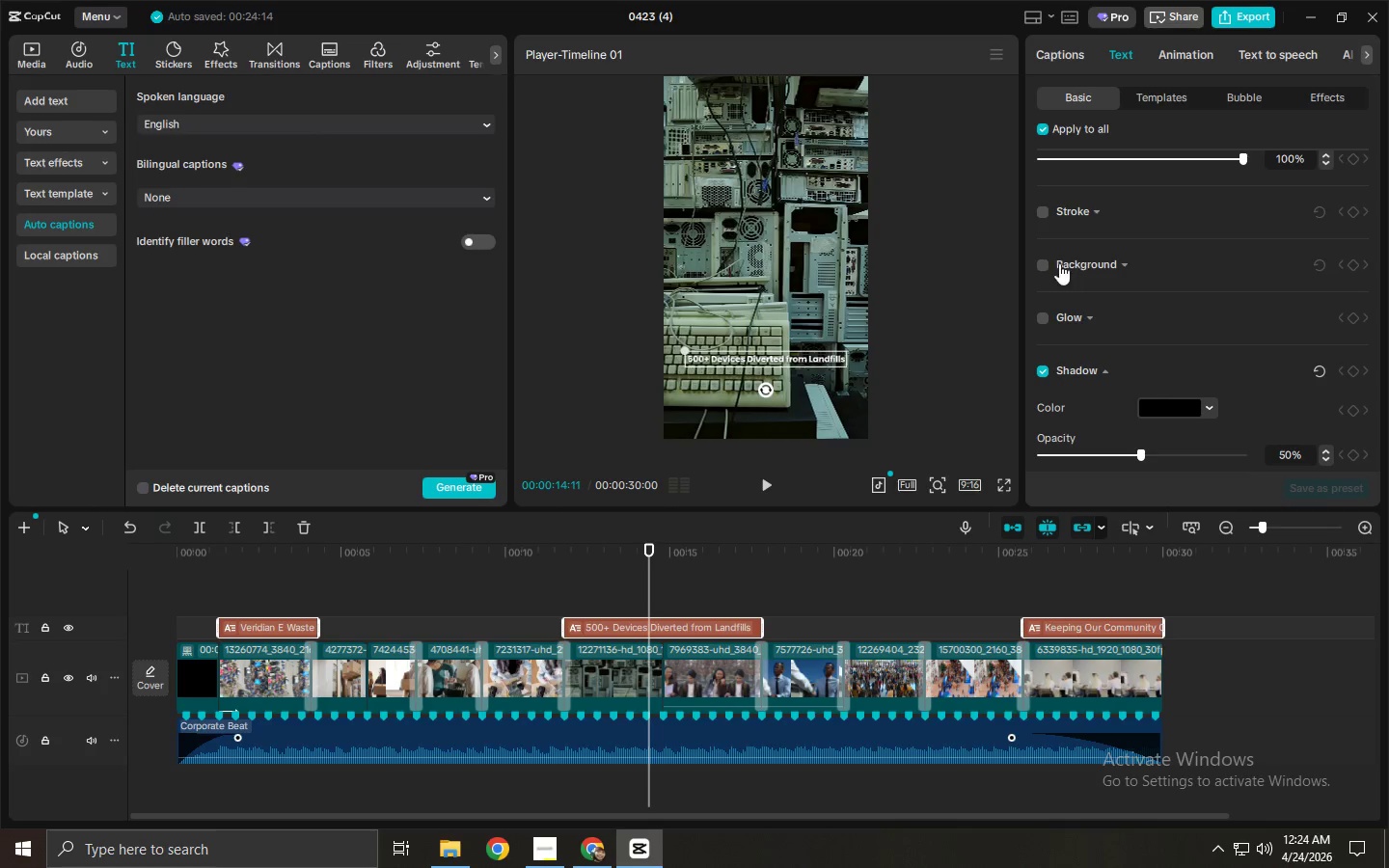 
left_click([1038, 259])
 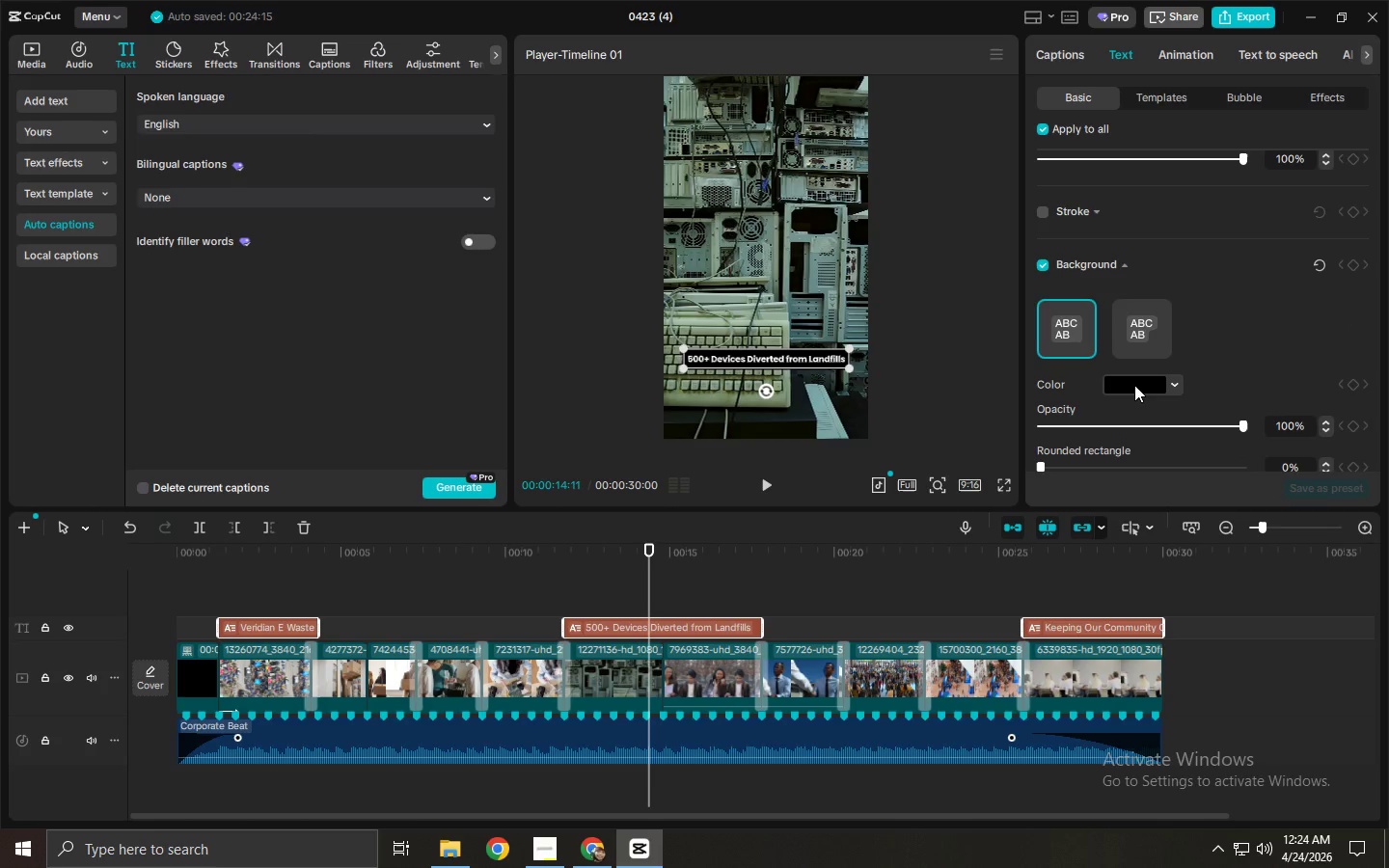 
left_click_drag(start_coordinate=[1182, 425], to_coordinate=[1062, 428])
 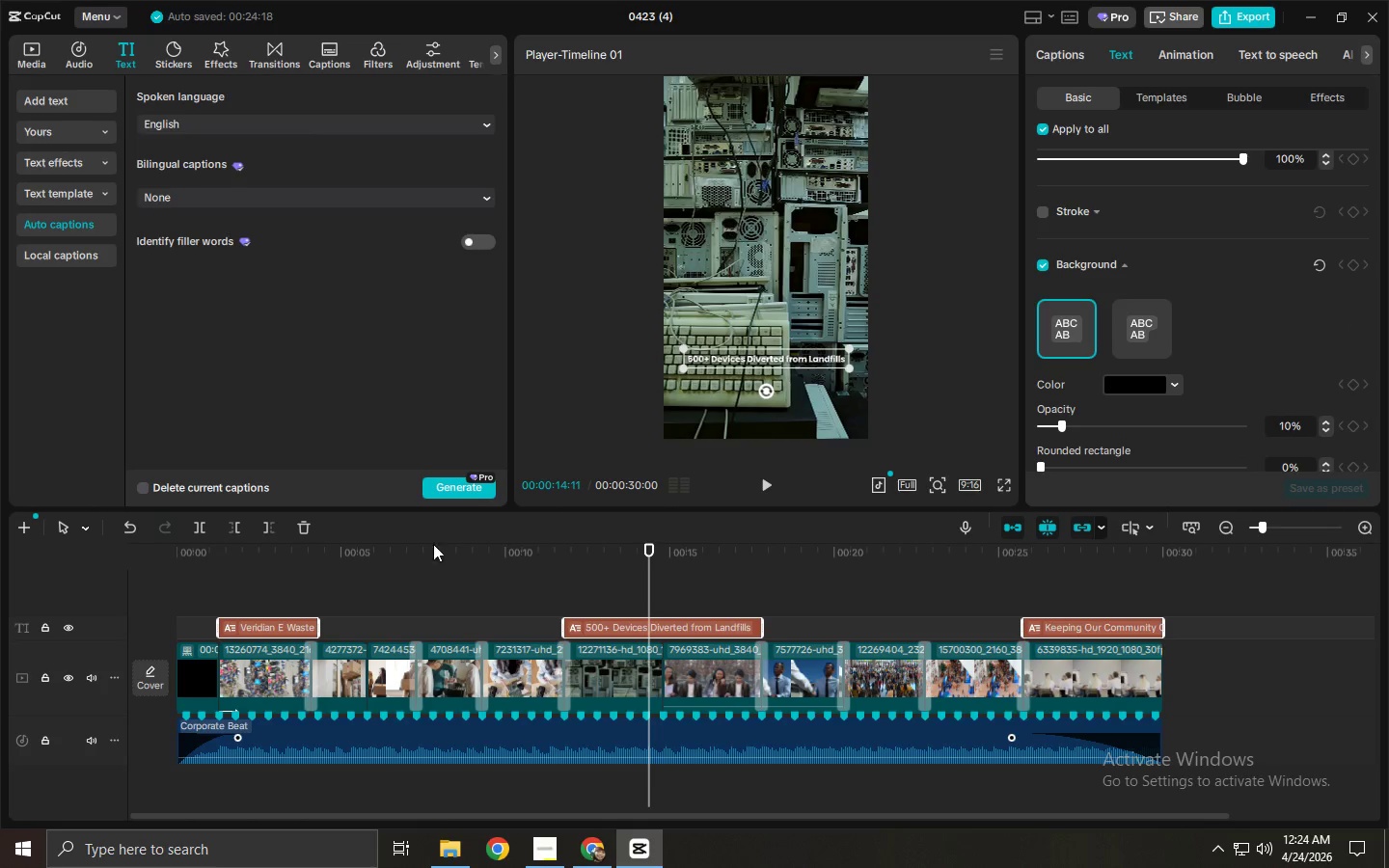 
left_click_drag(start_coordinate=[357, 568], to_coordinate=[25, 545])
 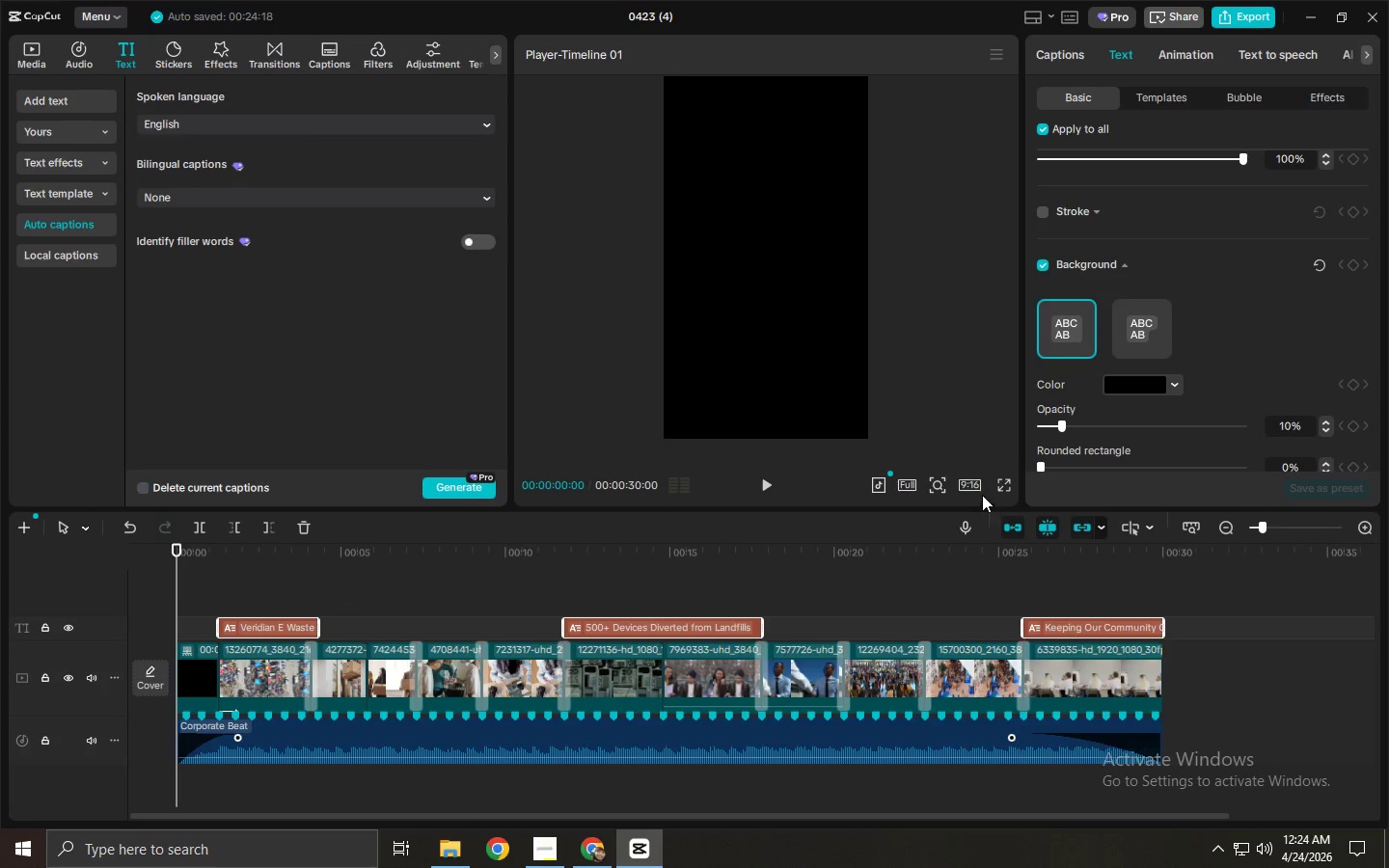 
left_click([995, 489])
 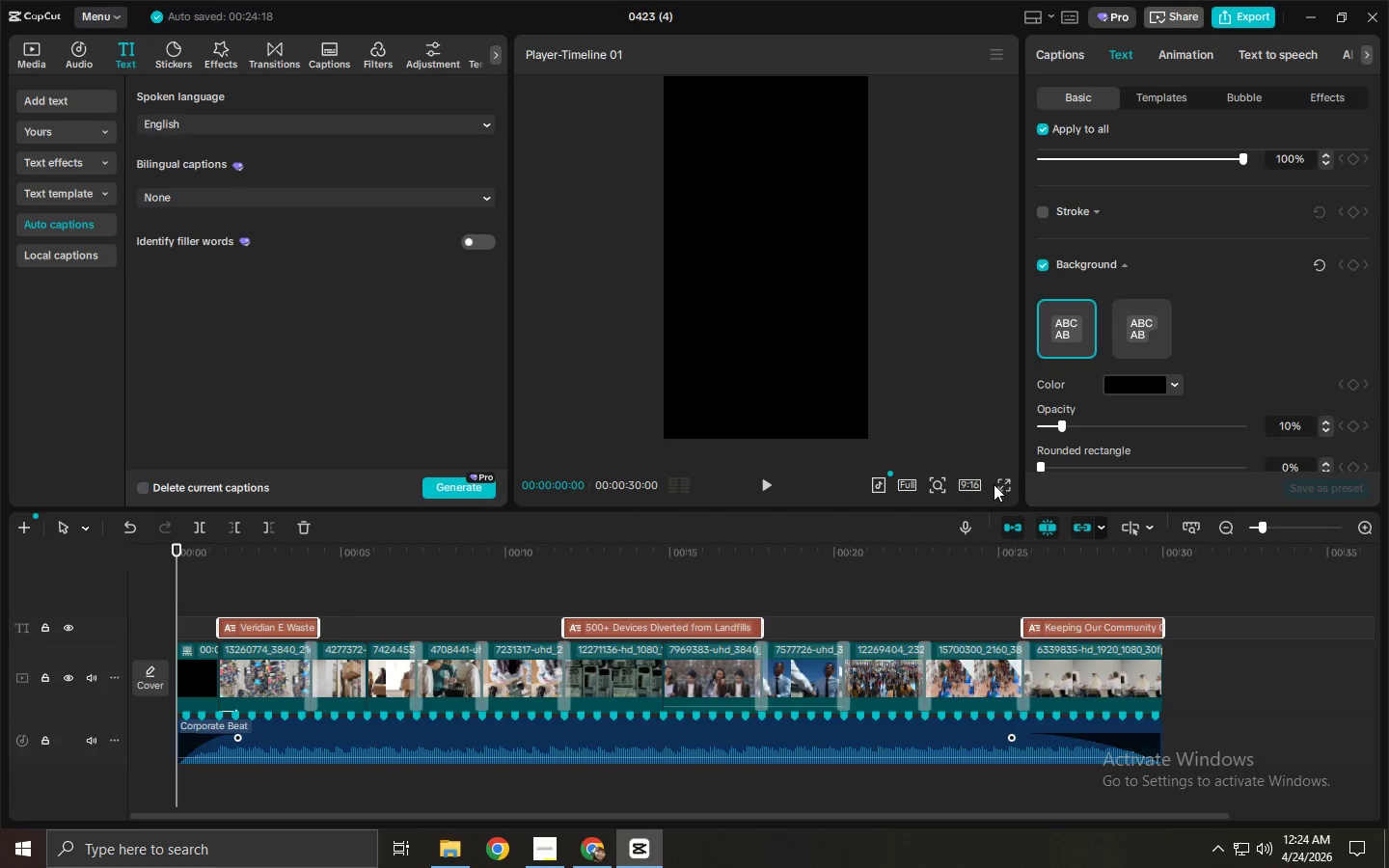 
left_click([994, 484])
 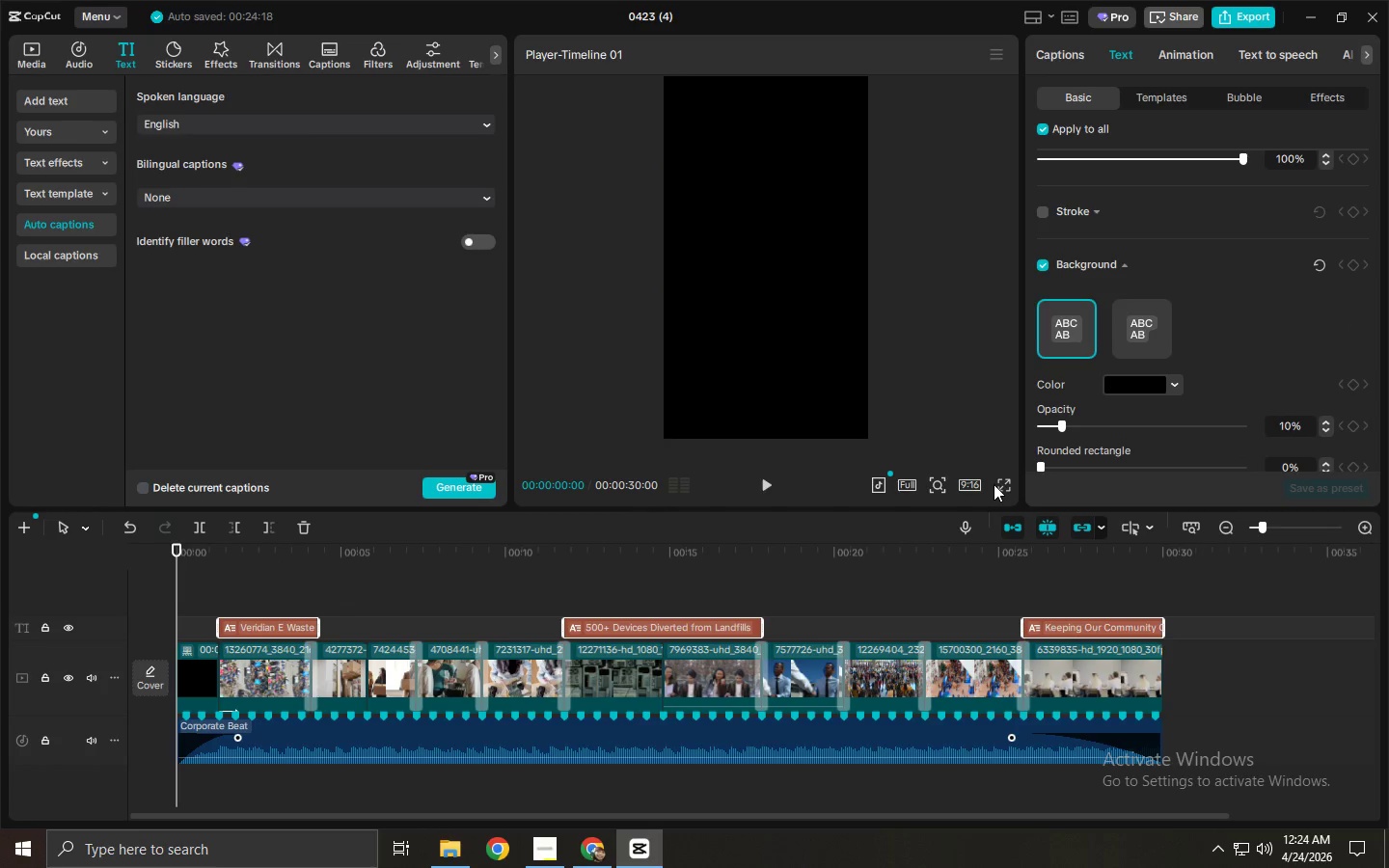 
key(Space)
 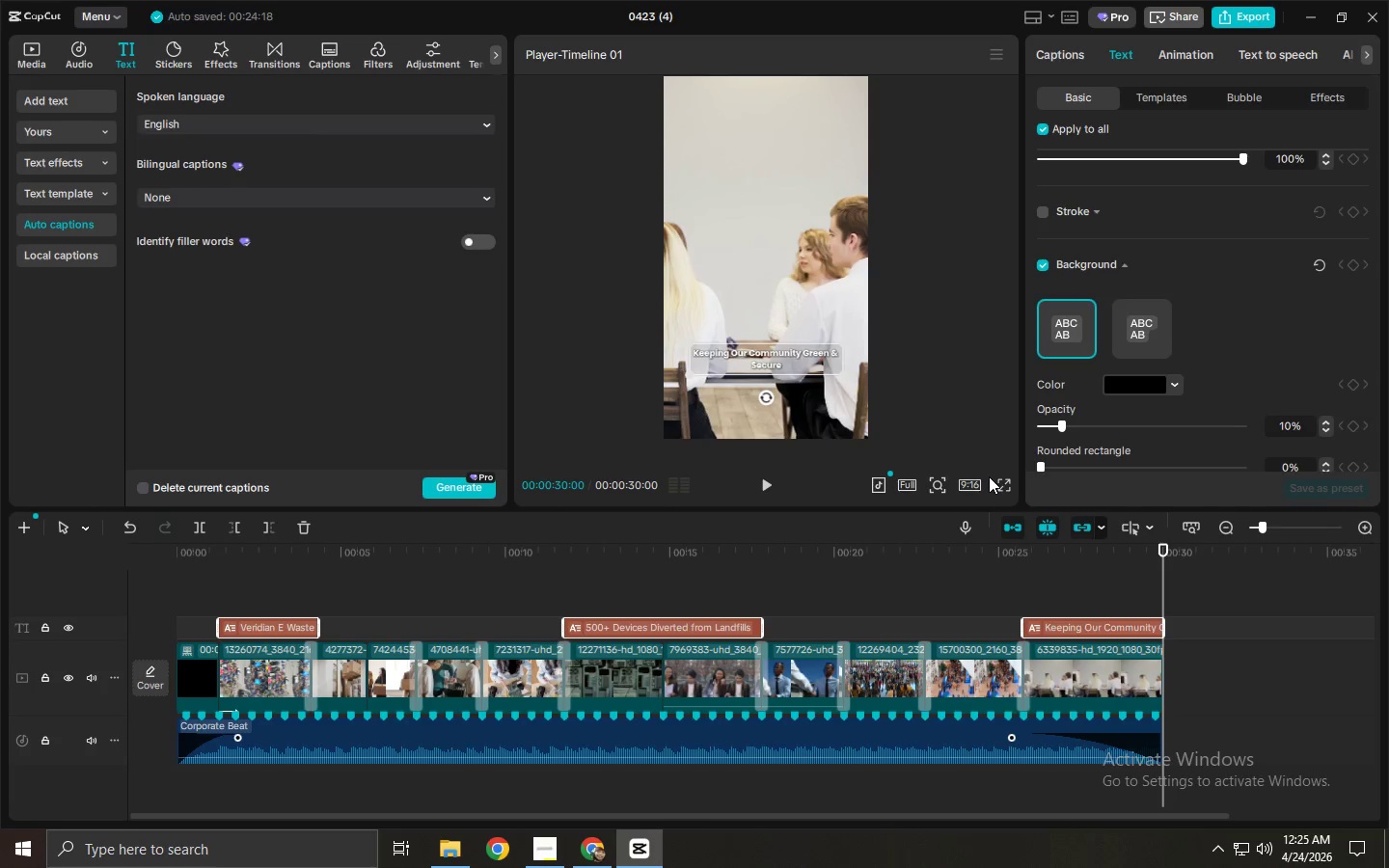 
wait(44.49)
 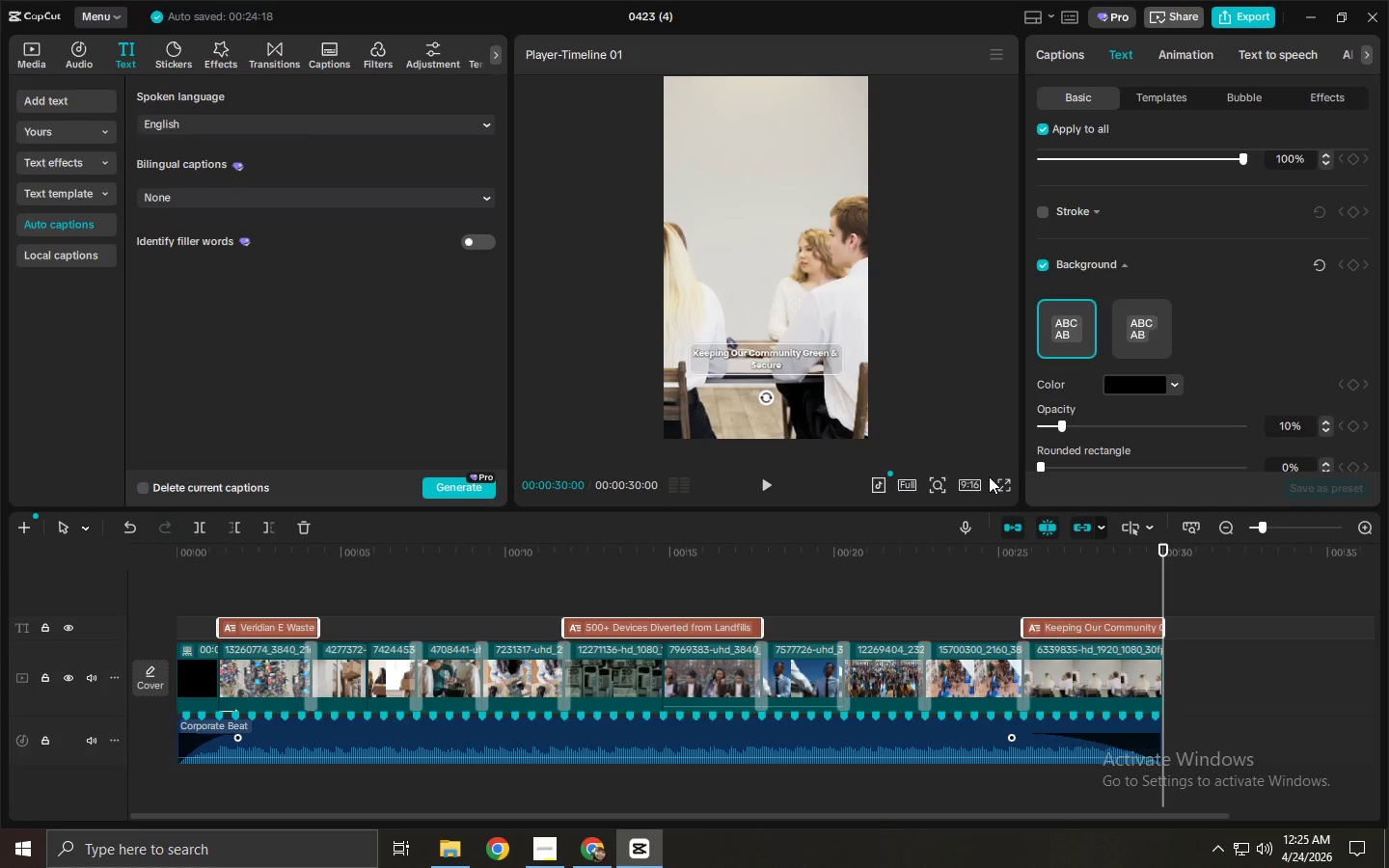 
left_click_drag(start_coordinate=[531, 555], to_coordinate=[45, 543])
 